 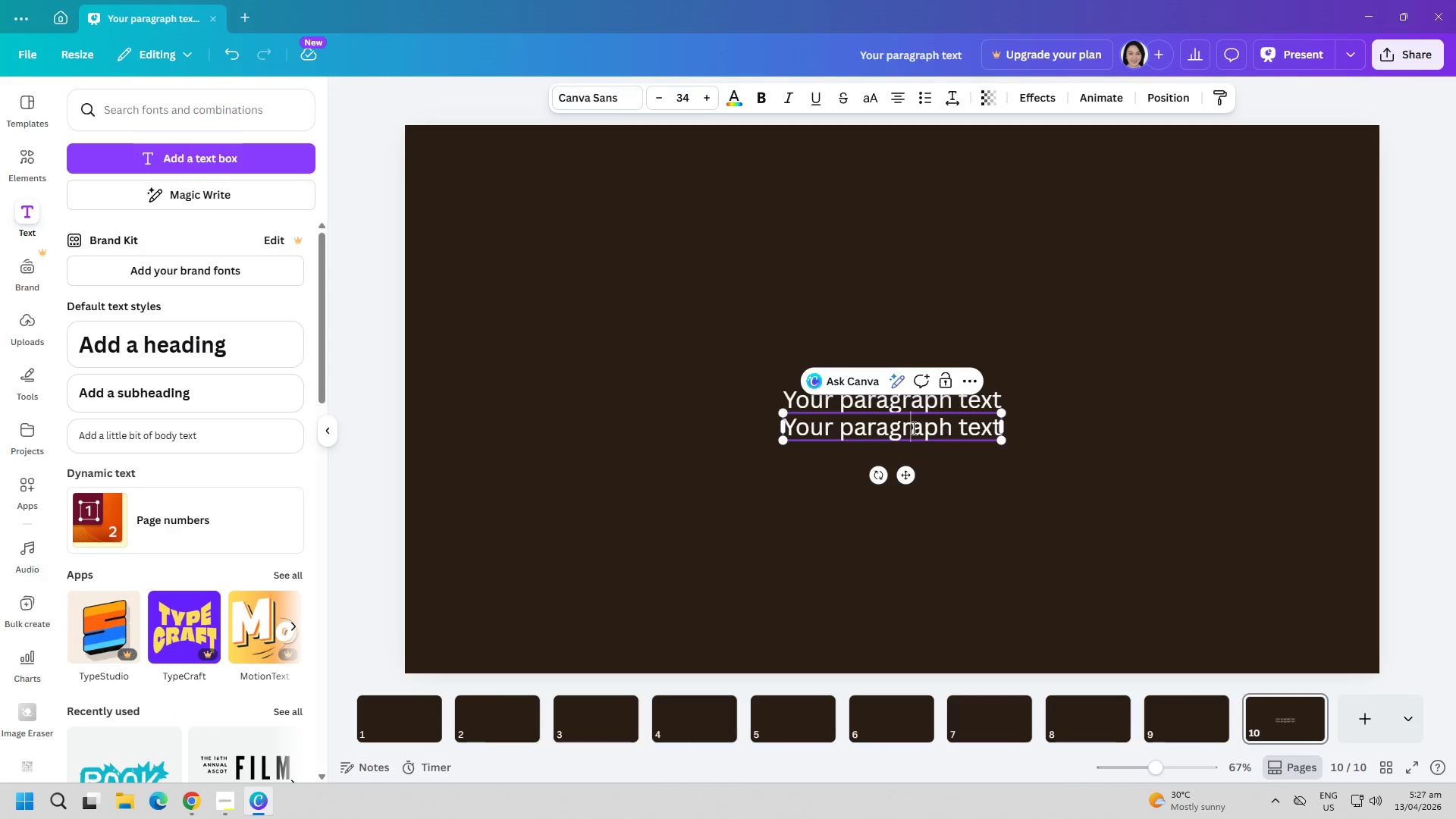 
key(Delete)
 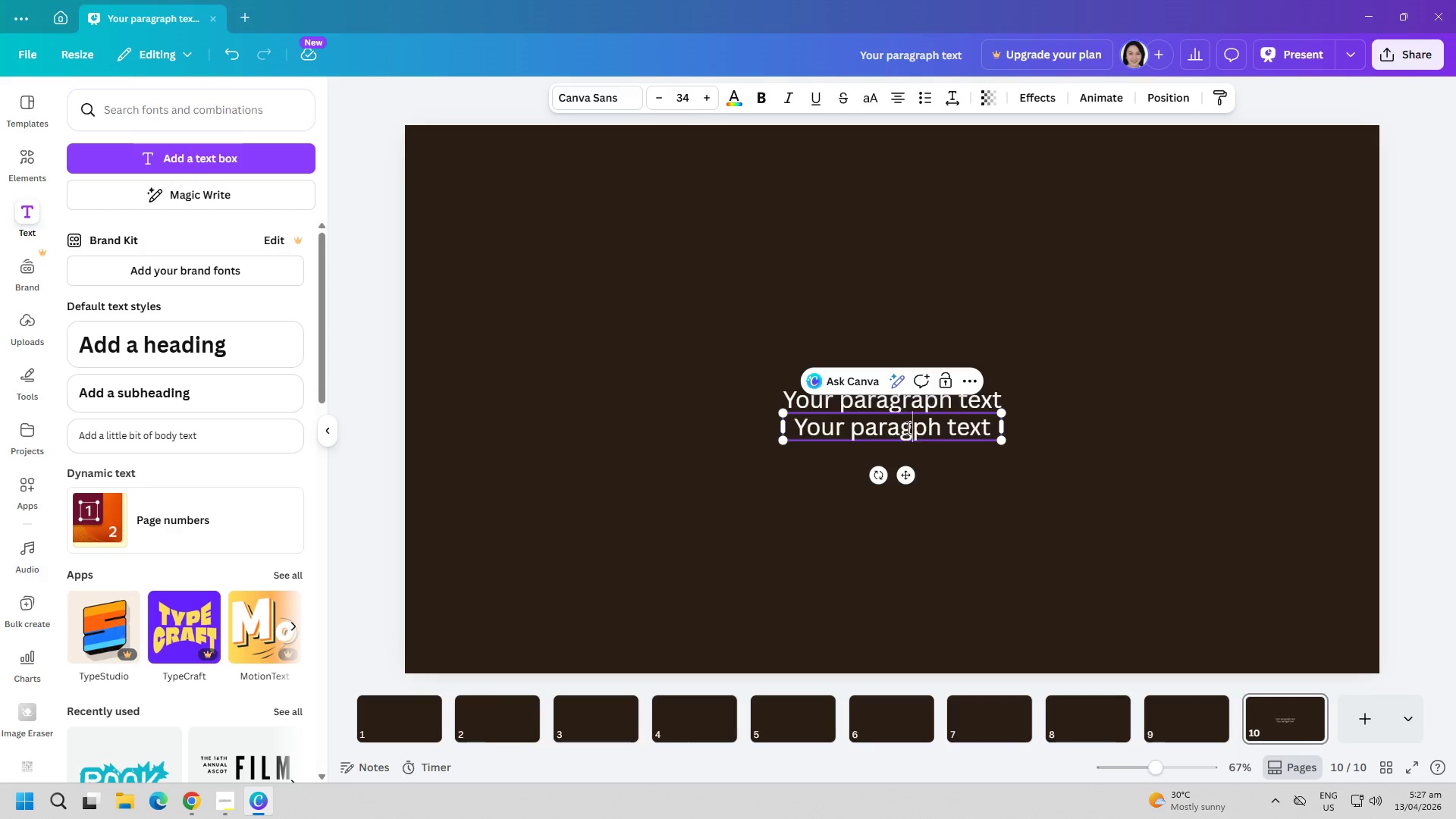 
key(Backspace)
 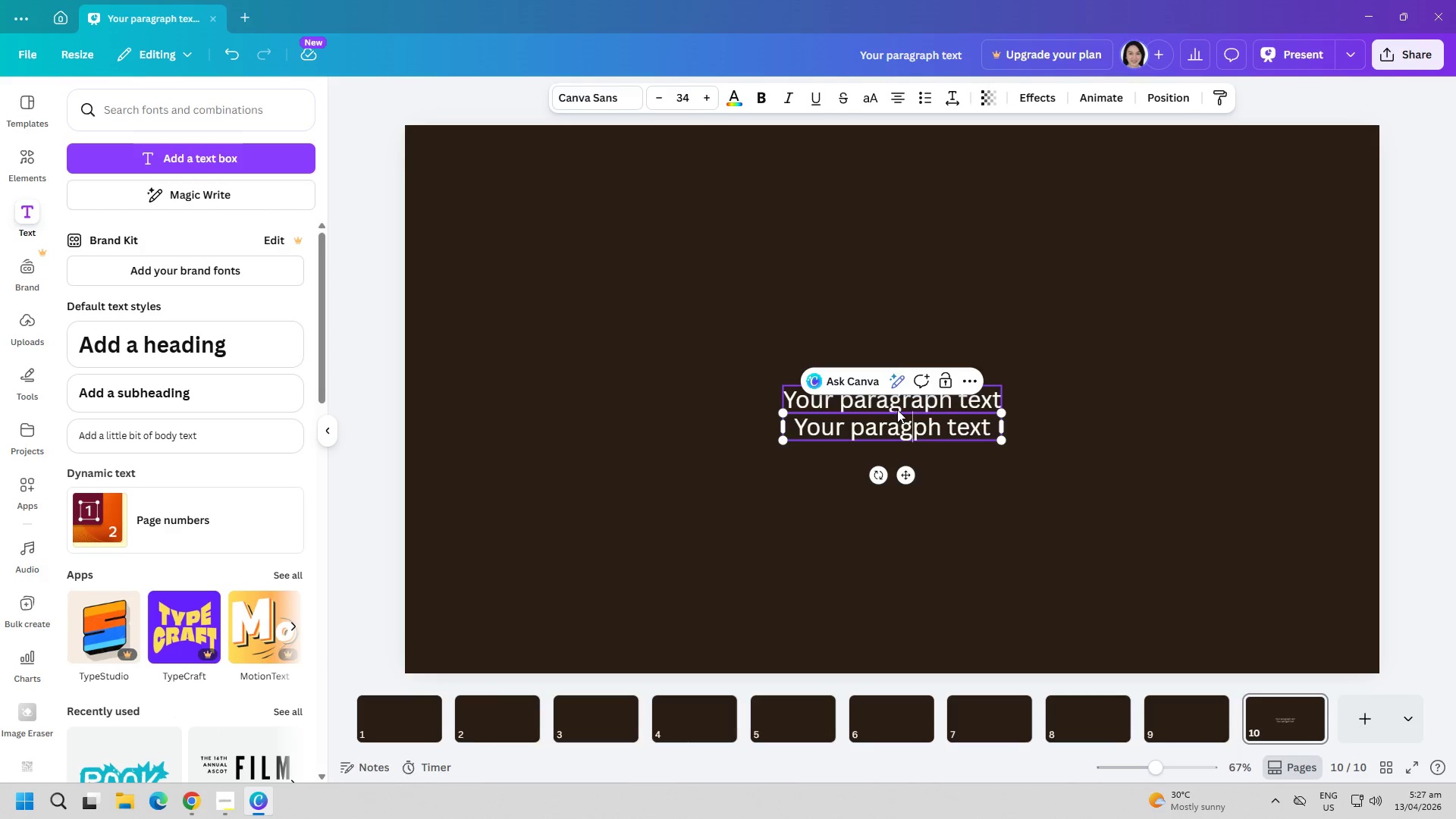 
double_click([908, 429])
 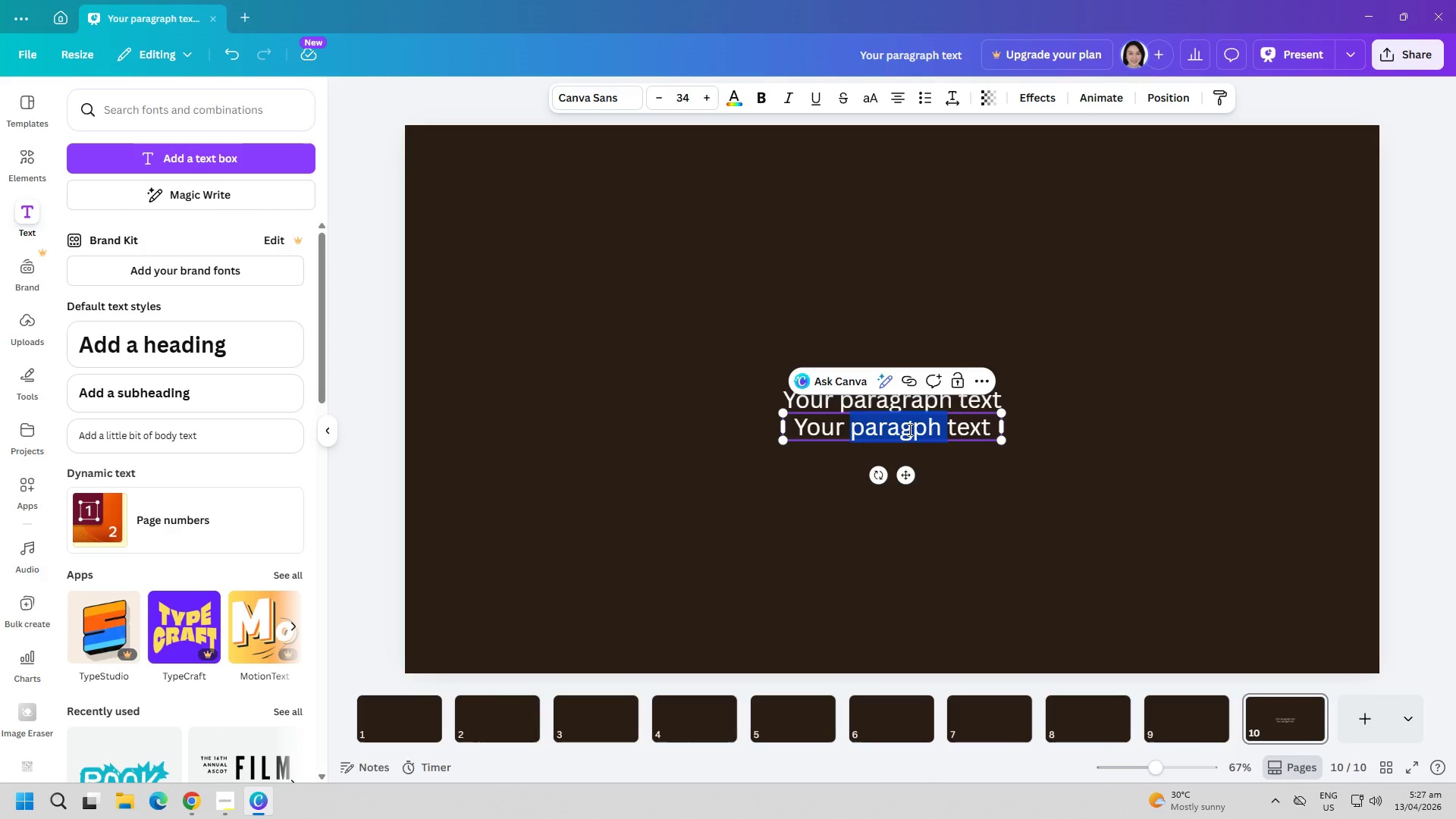 
triple_click([908, 429])
 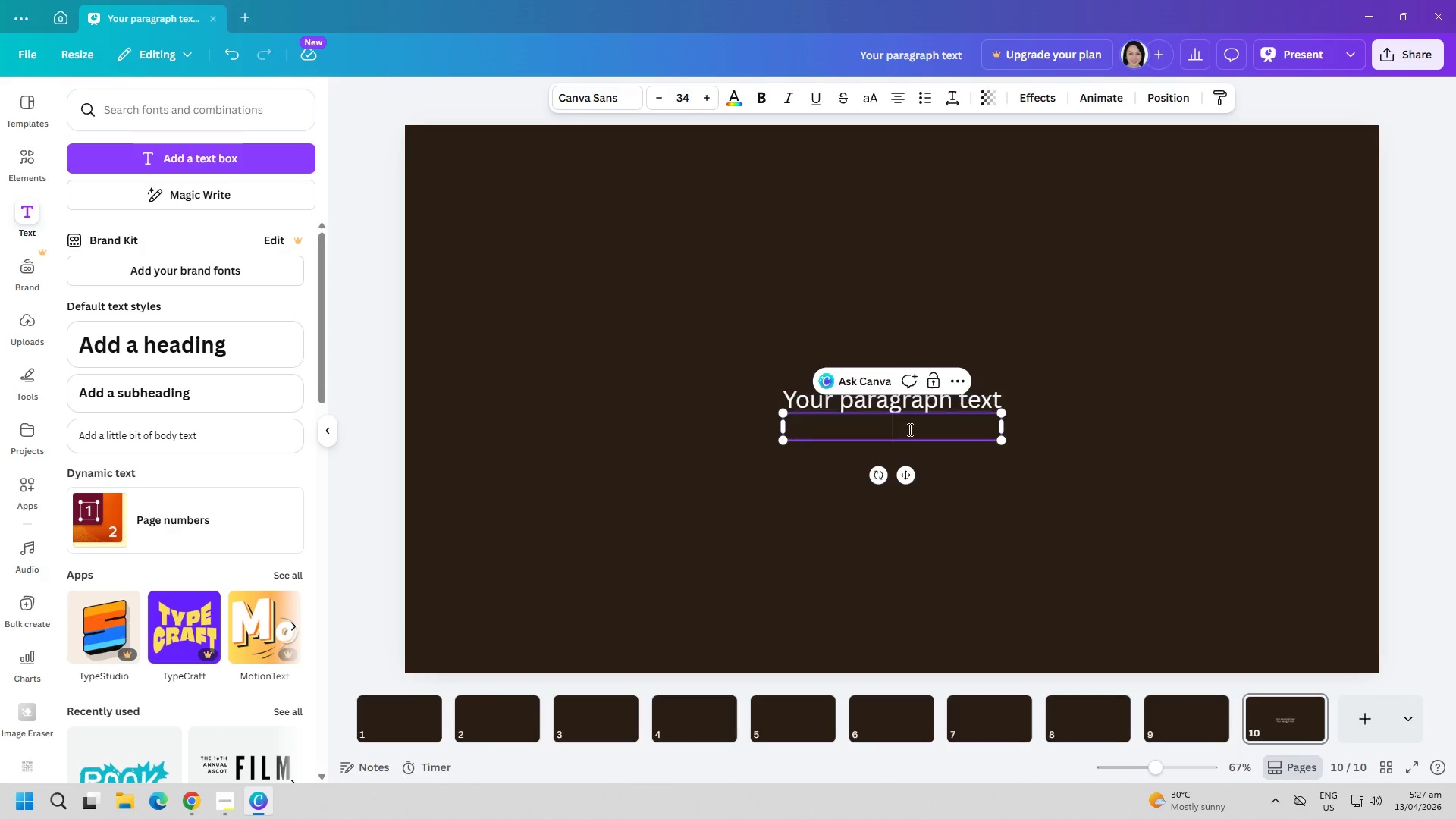 
key(Delete)
 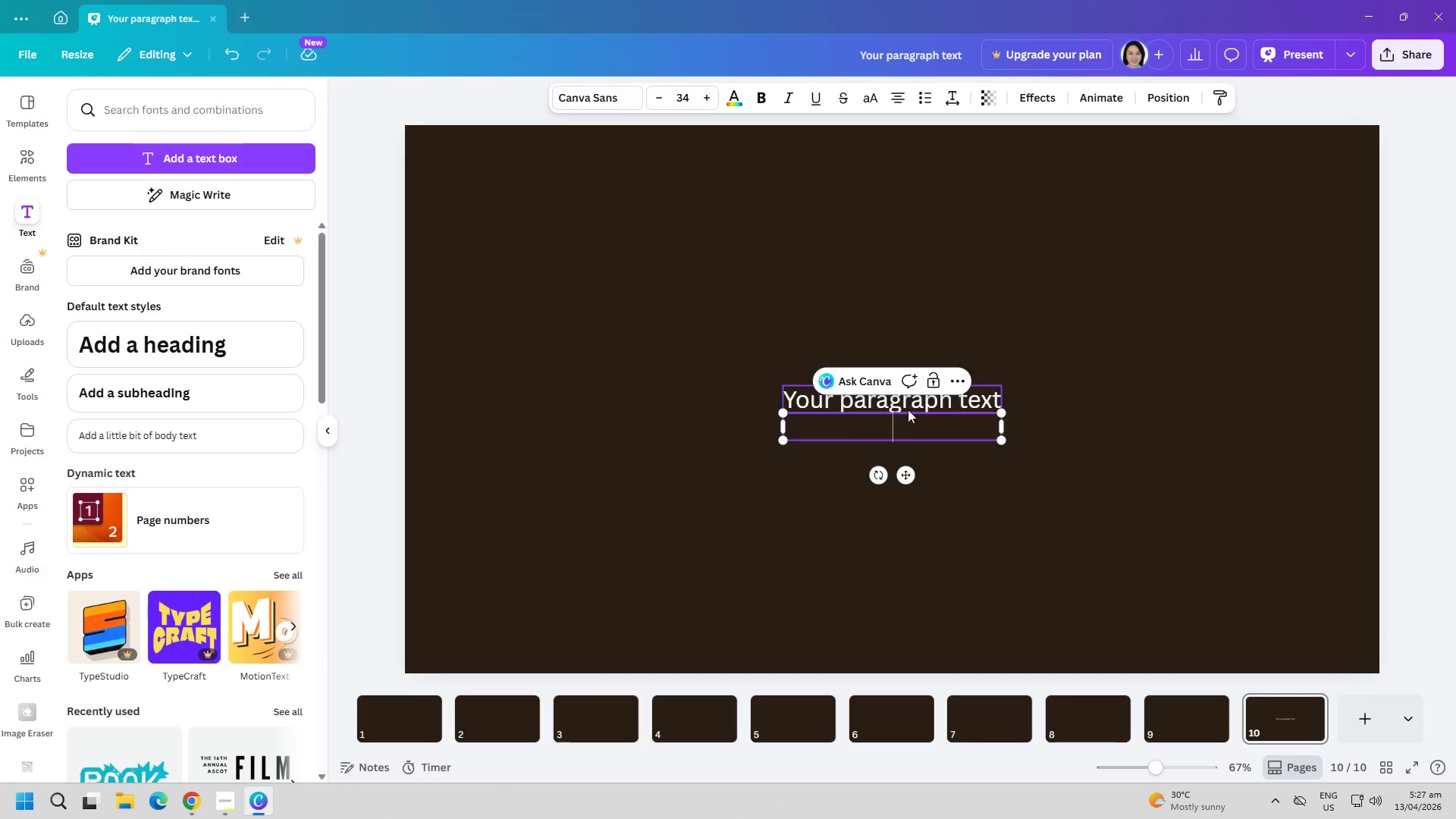 
left_click([908, 410])
 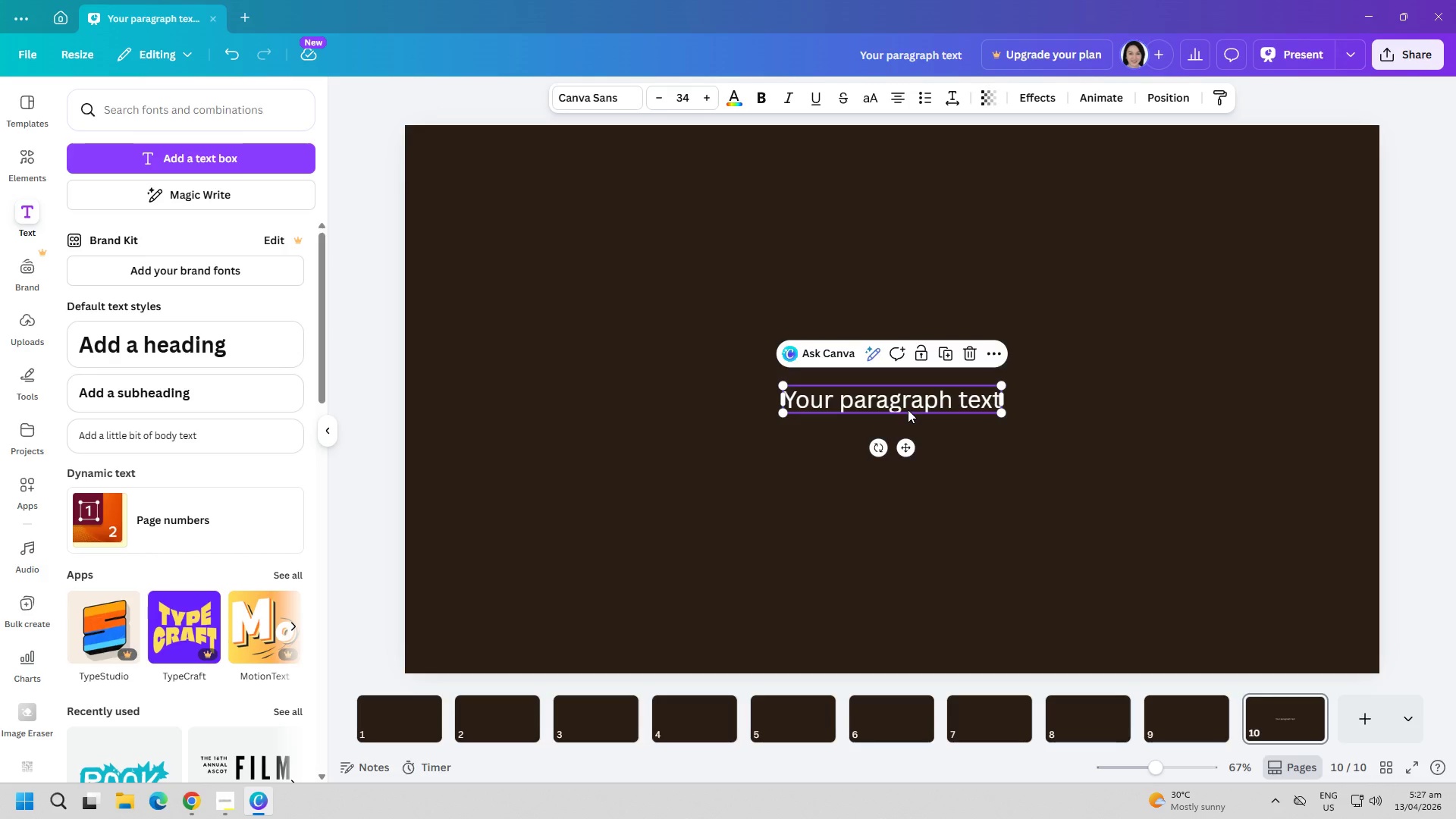 
double_click([908, 410])
 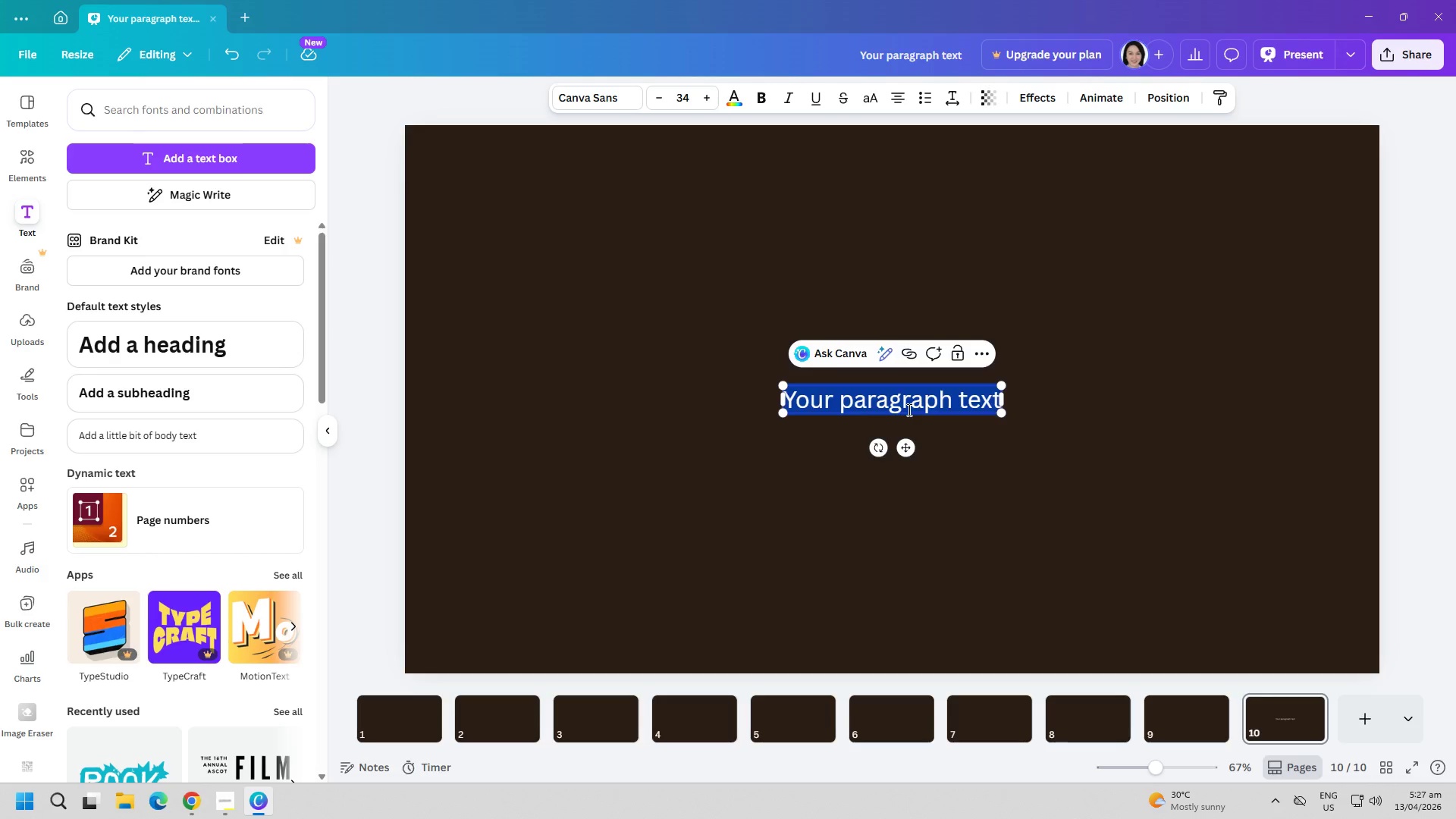 
type(cofee de pota)
 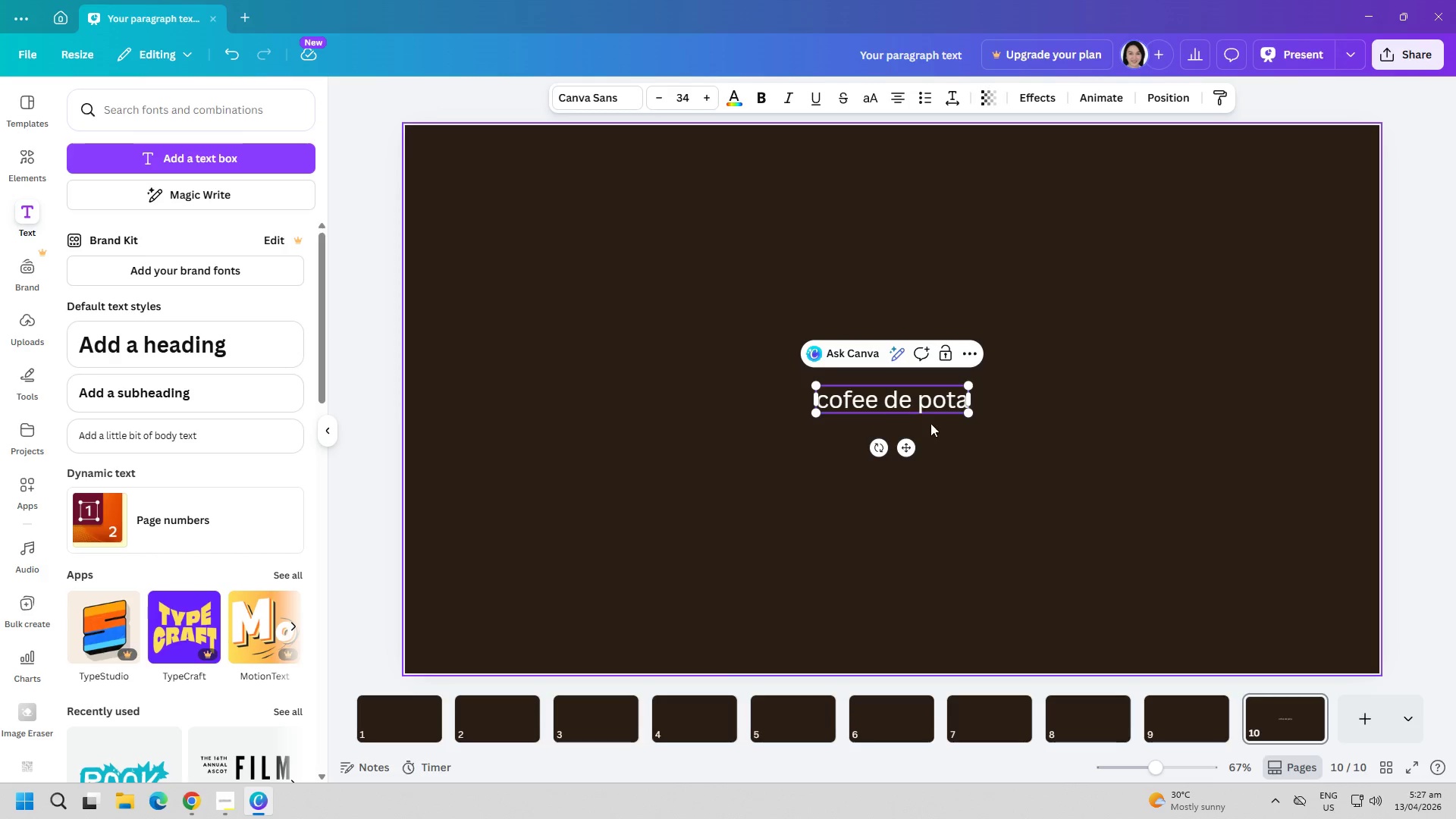 
key(Backspace)
 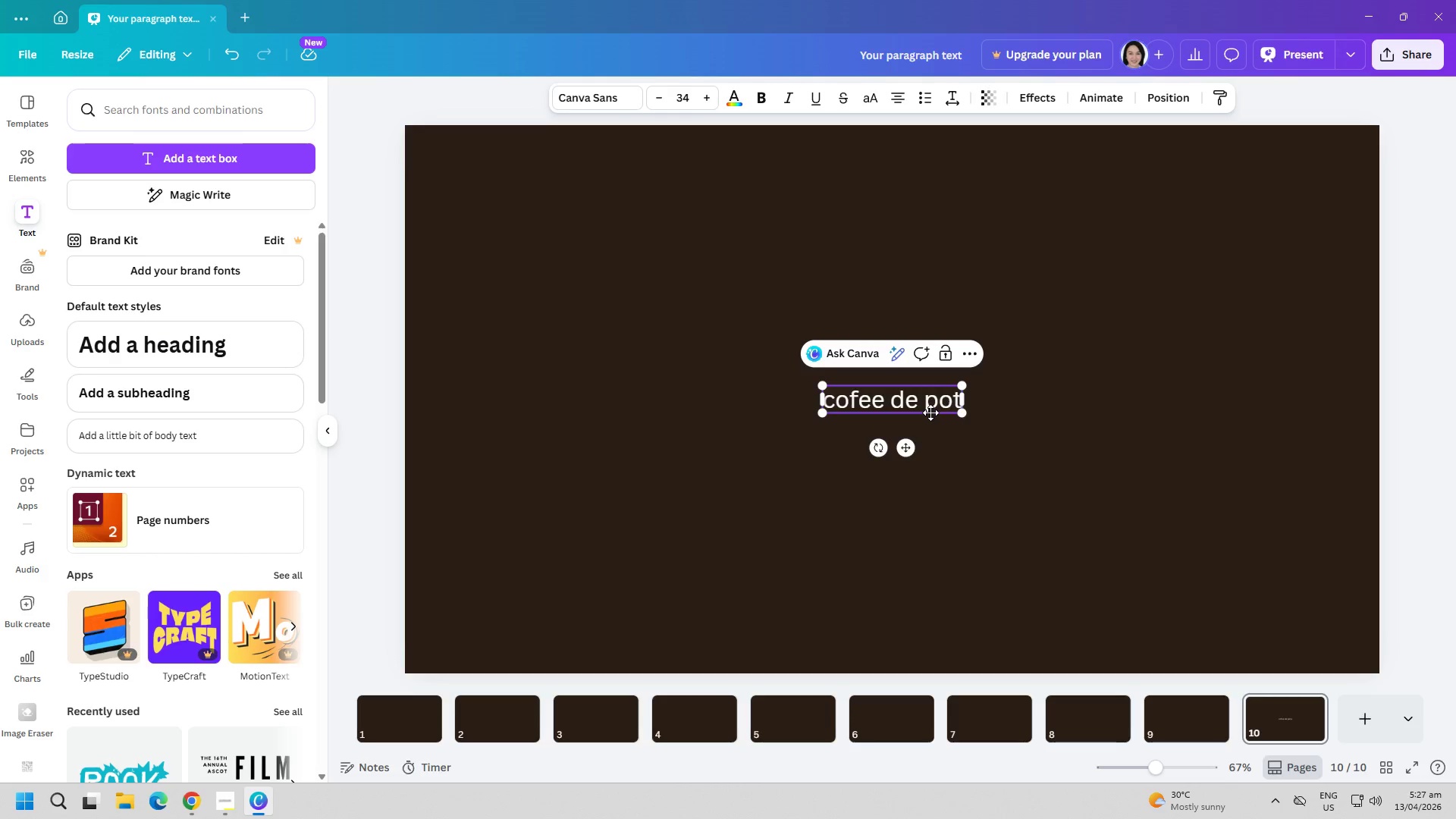 
key(Backspace)
 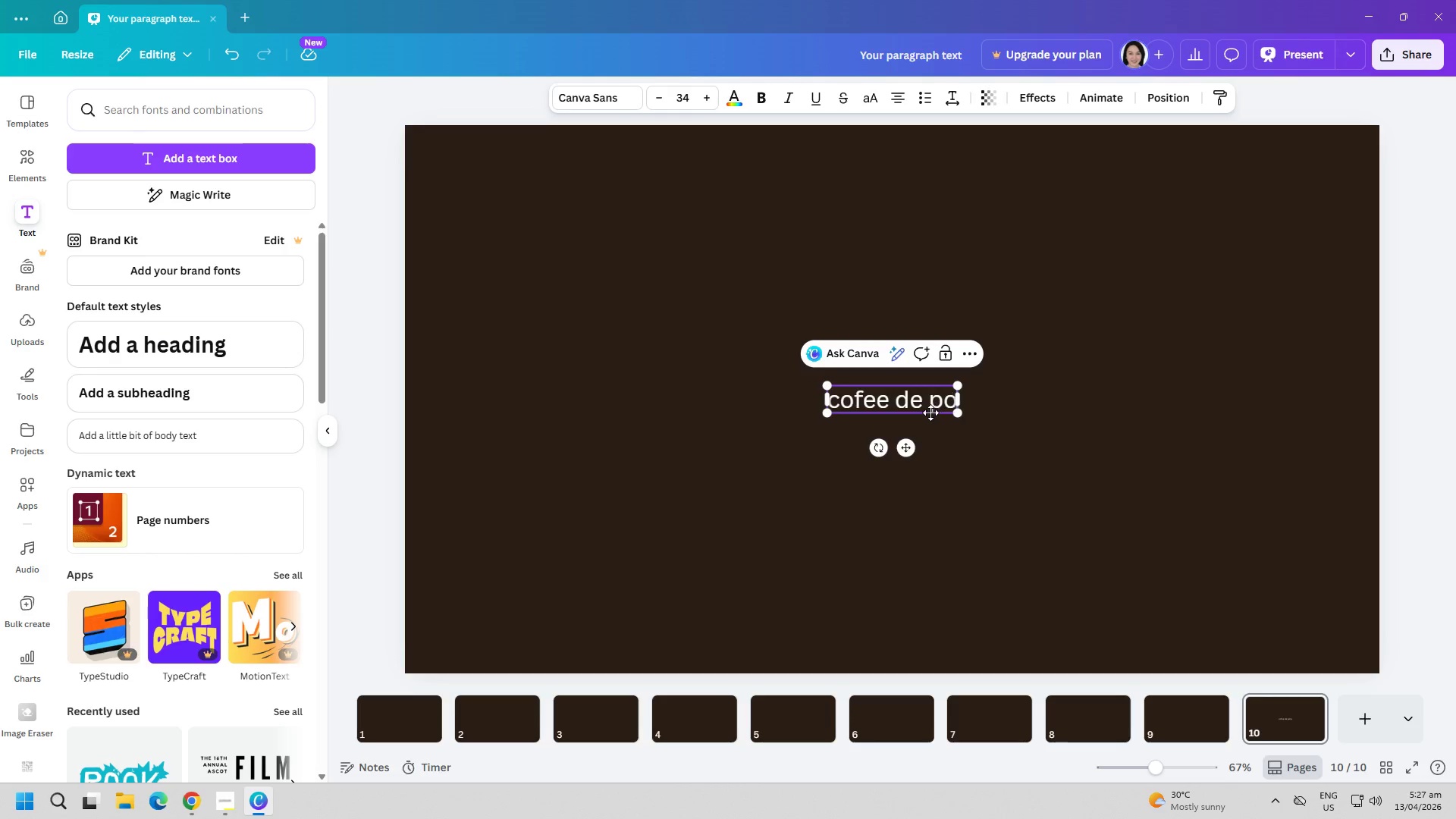 
key(Backspace)
 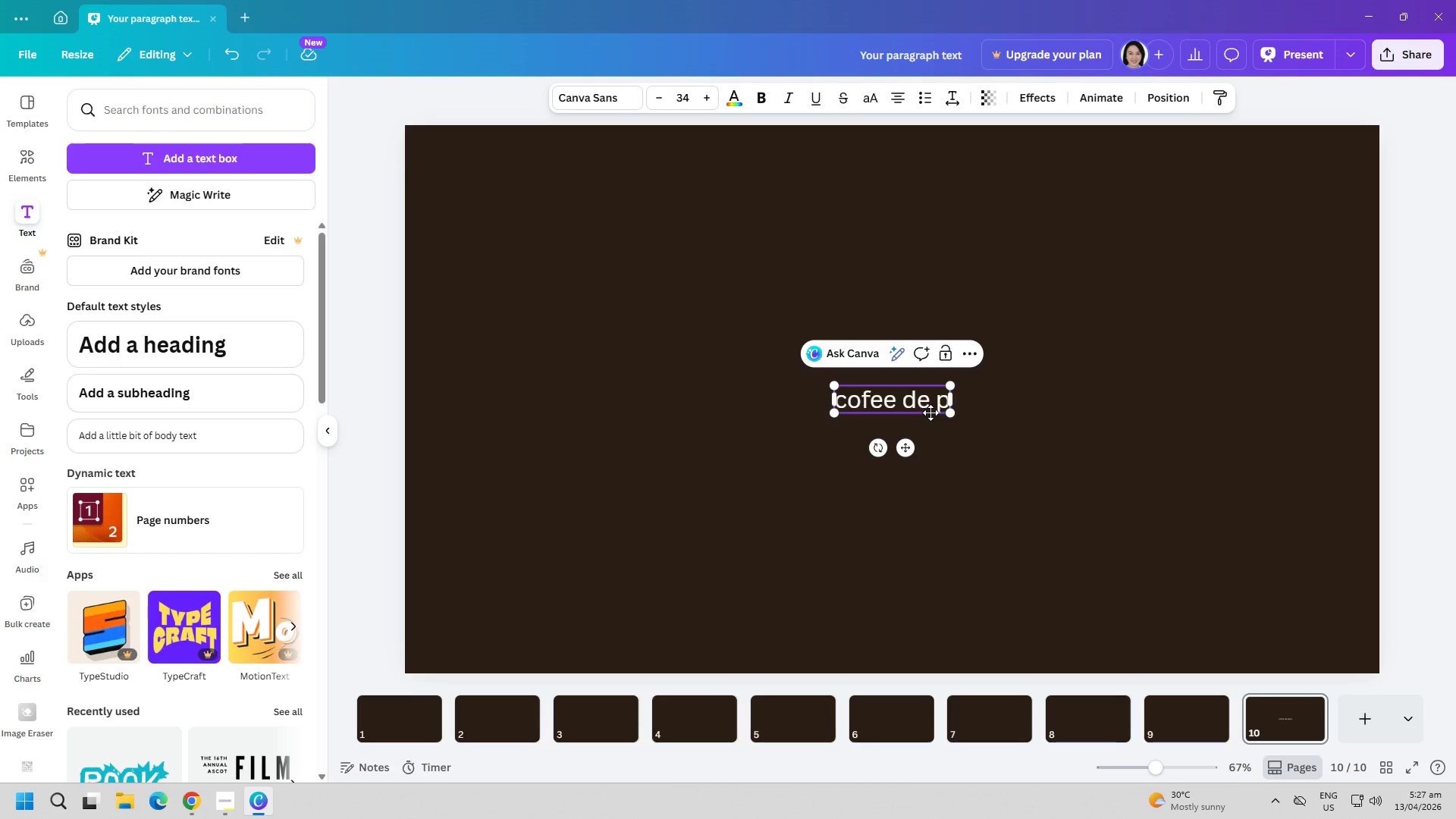 
key(Backspace)
 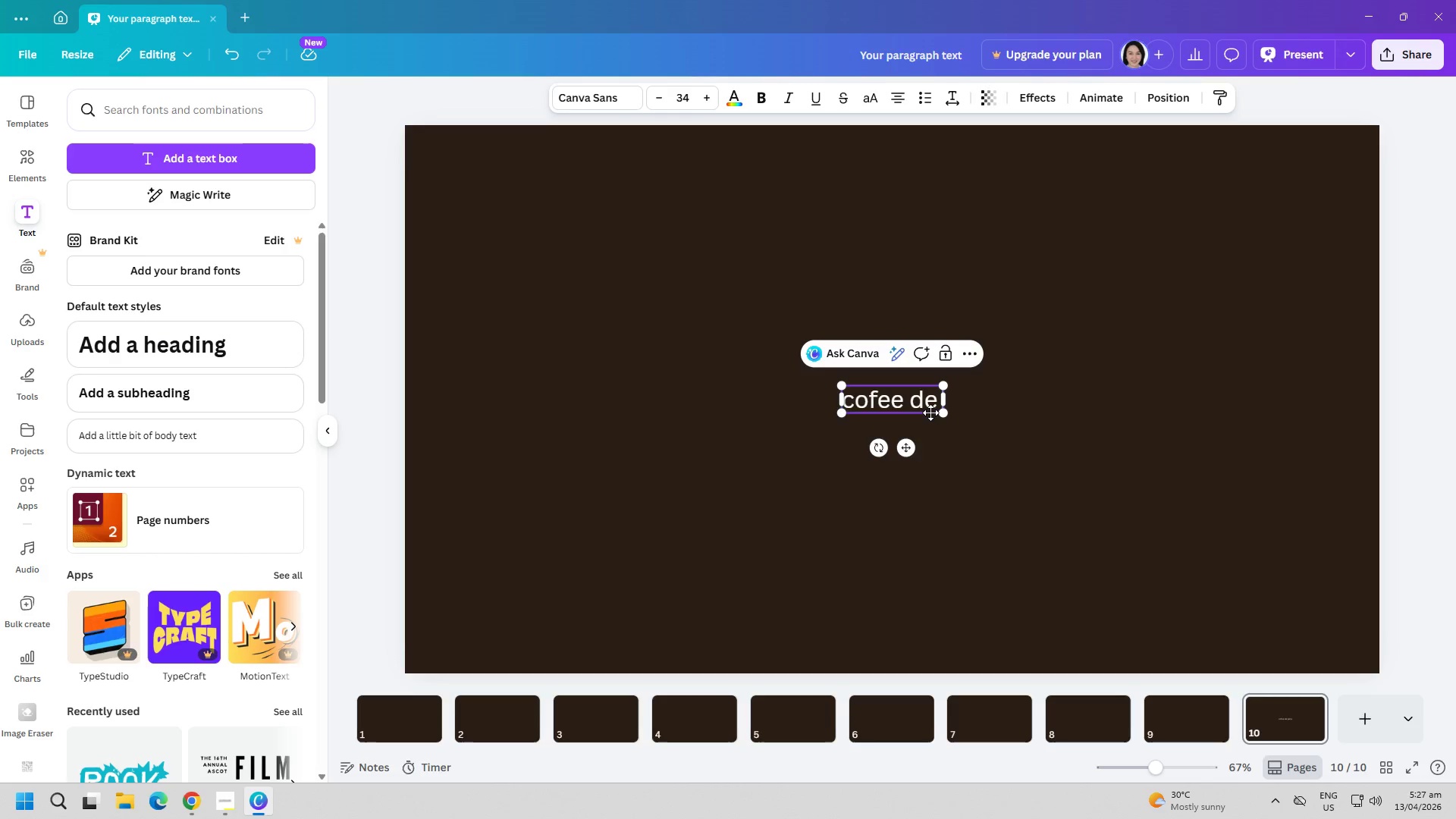 
key(Backspace)
 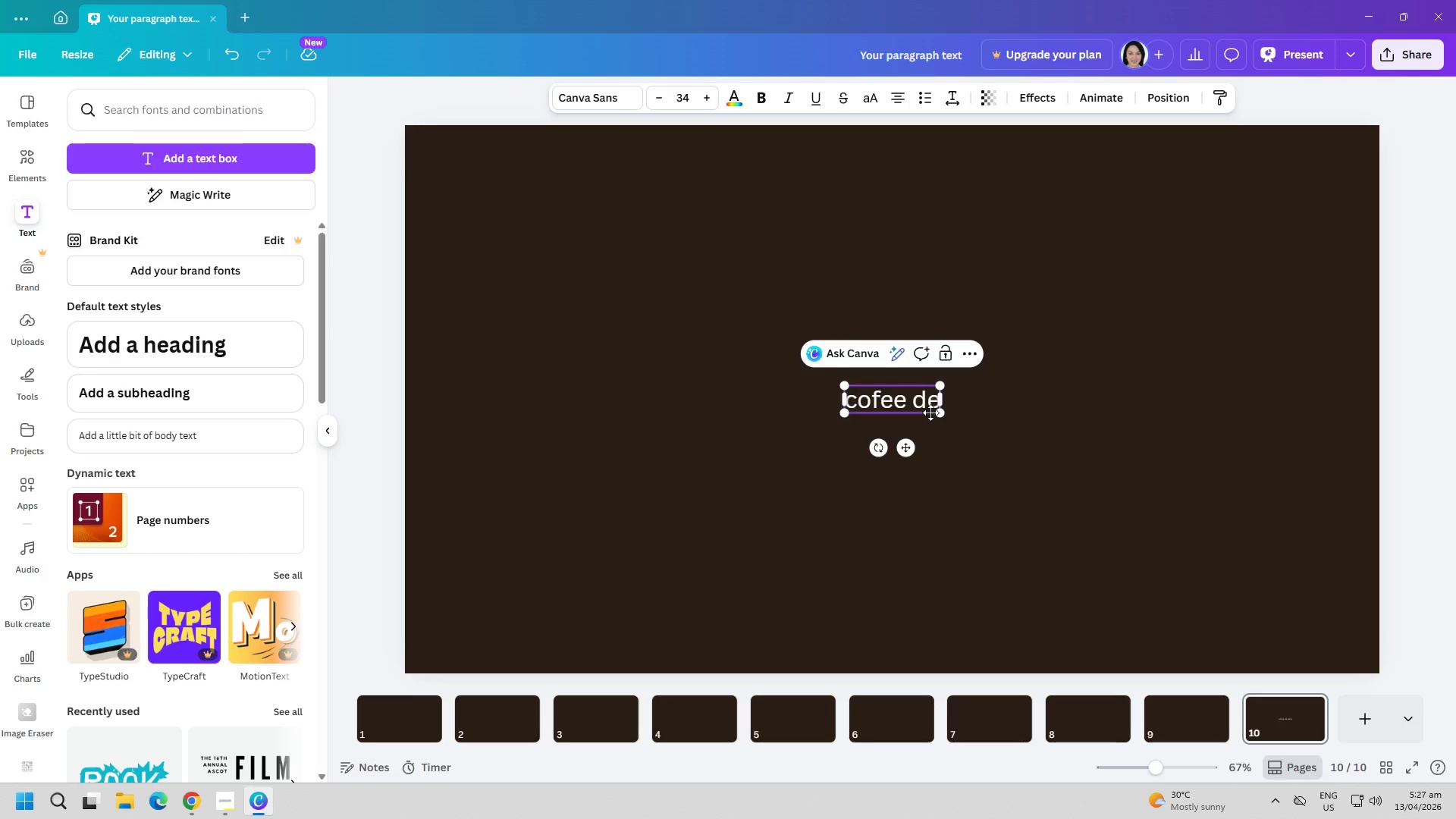 
key(Backspace)
 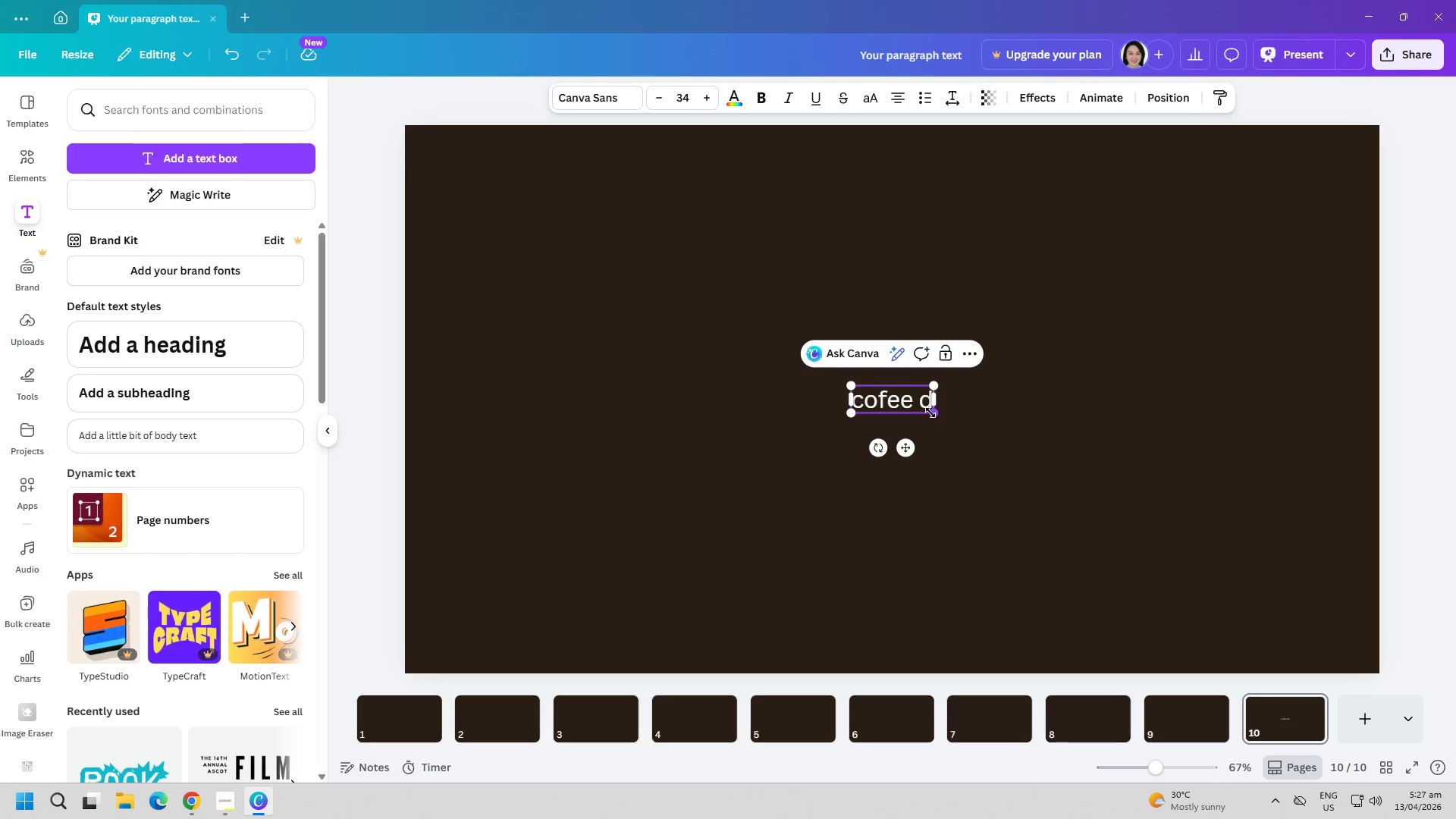 
double_click([930, 413])
 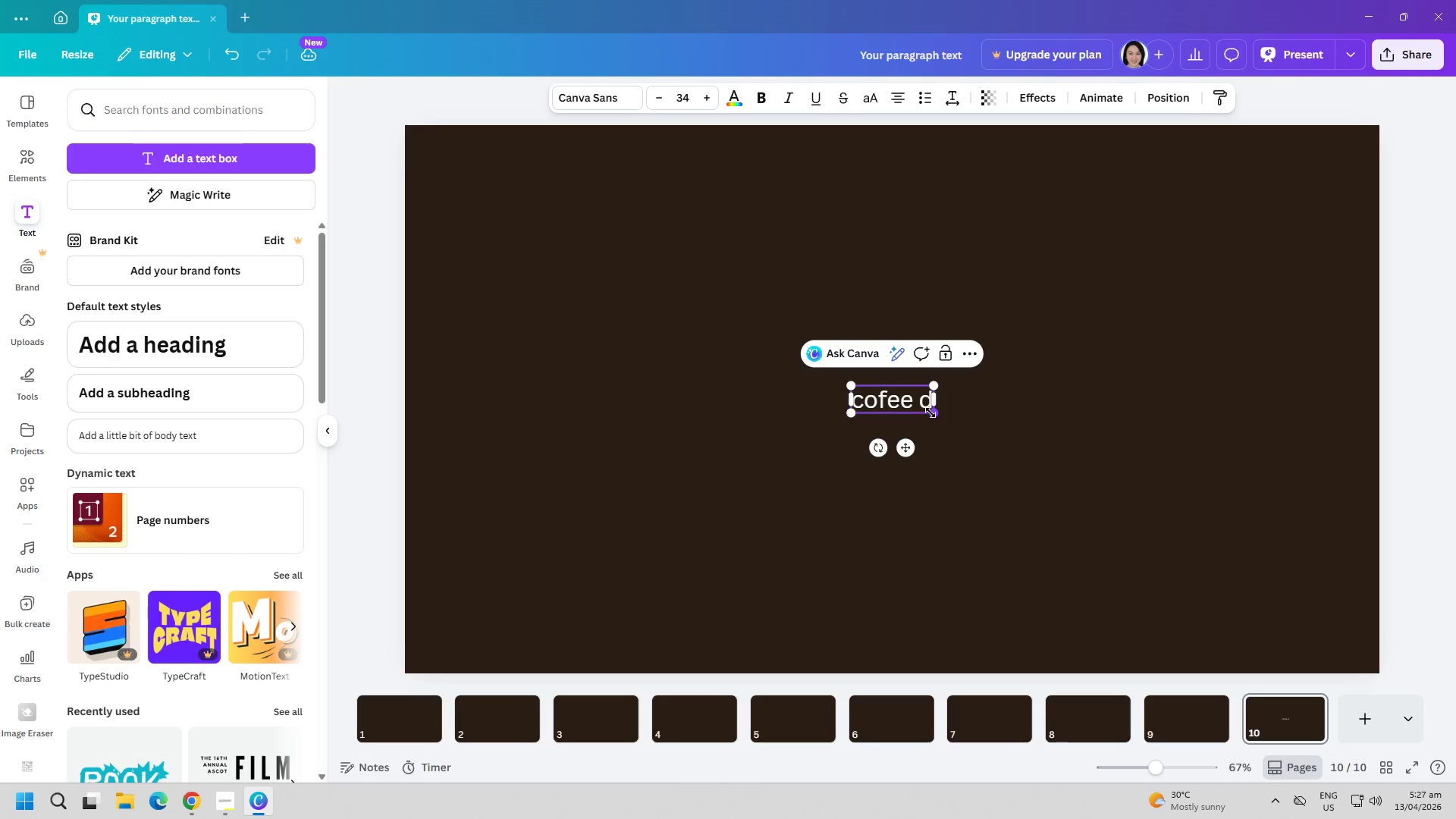 
triple_click([930, 413])
 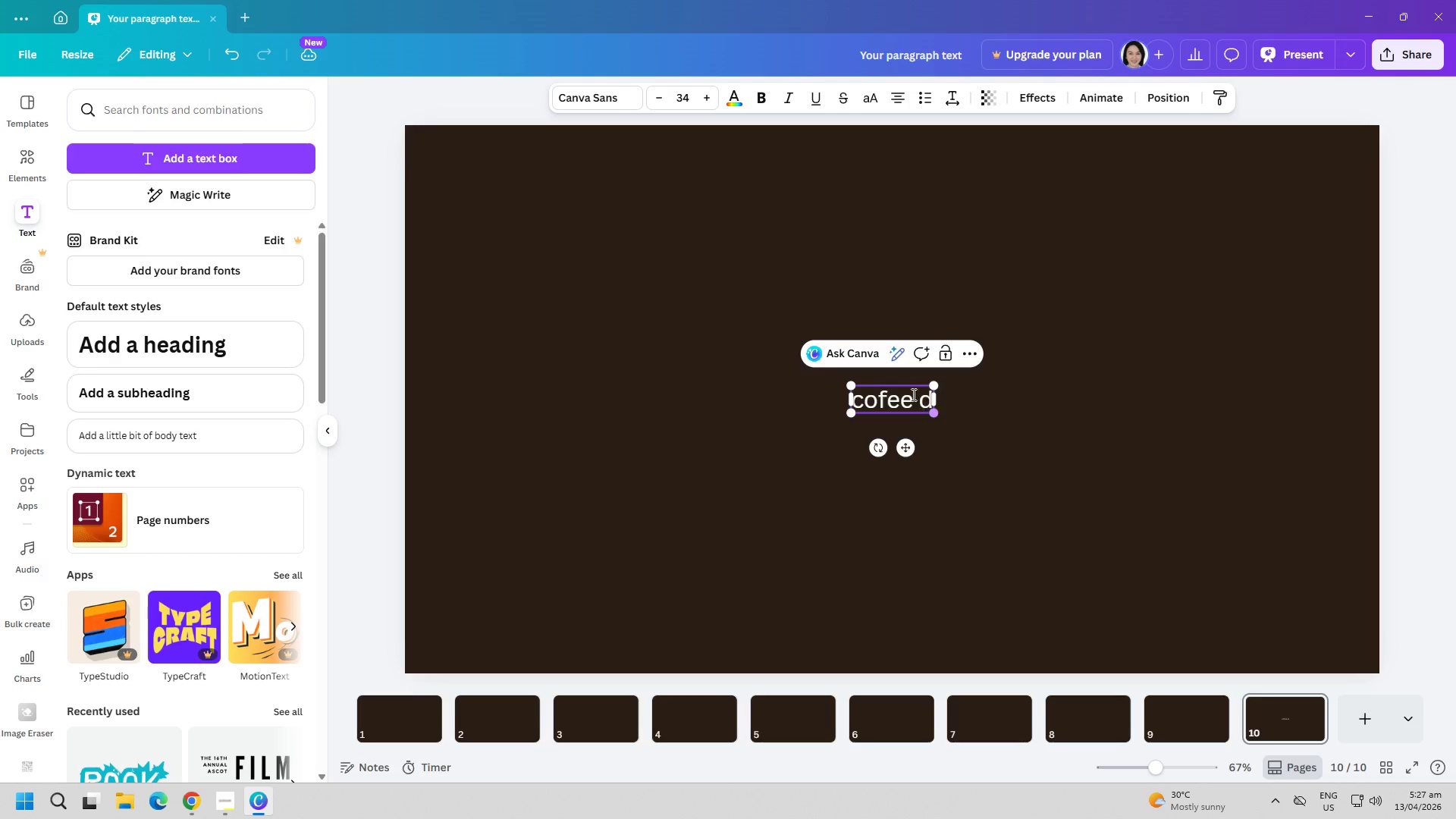 
triple_click([912, 394])
 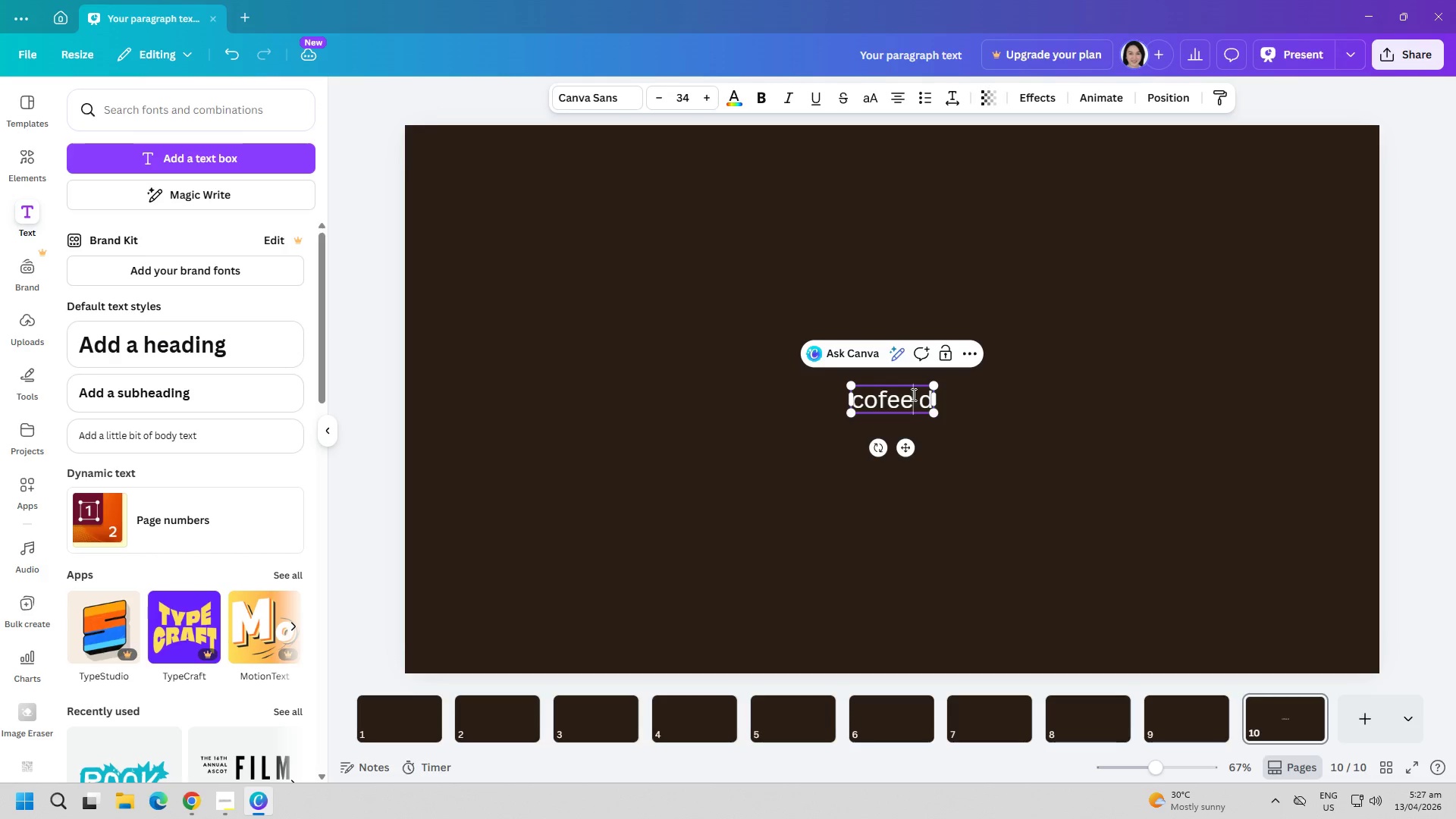 
triple_click([912, 394])
 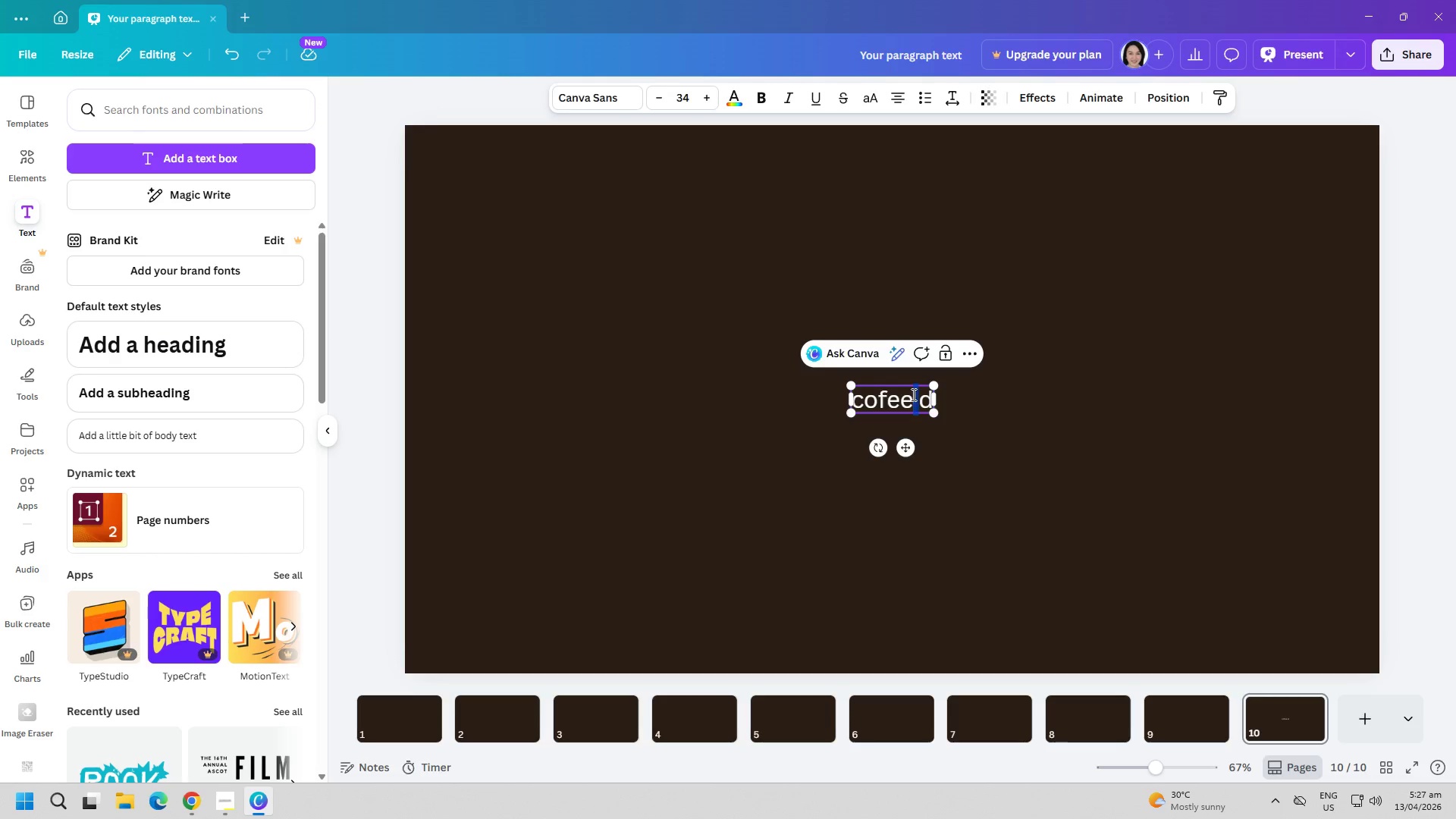 
triple_click([912, 394])
 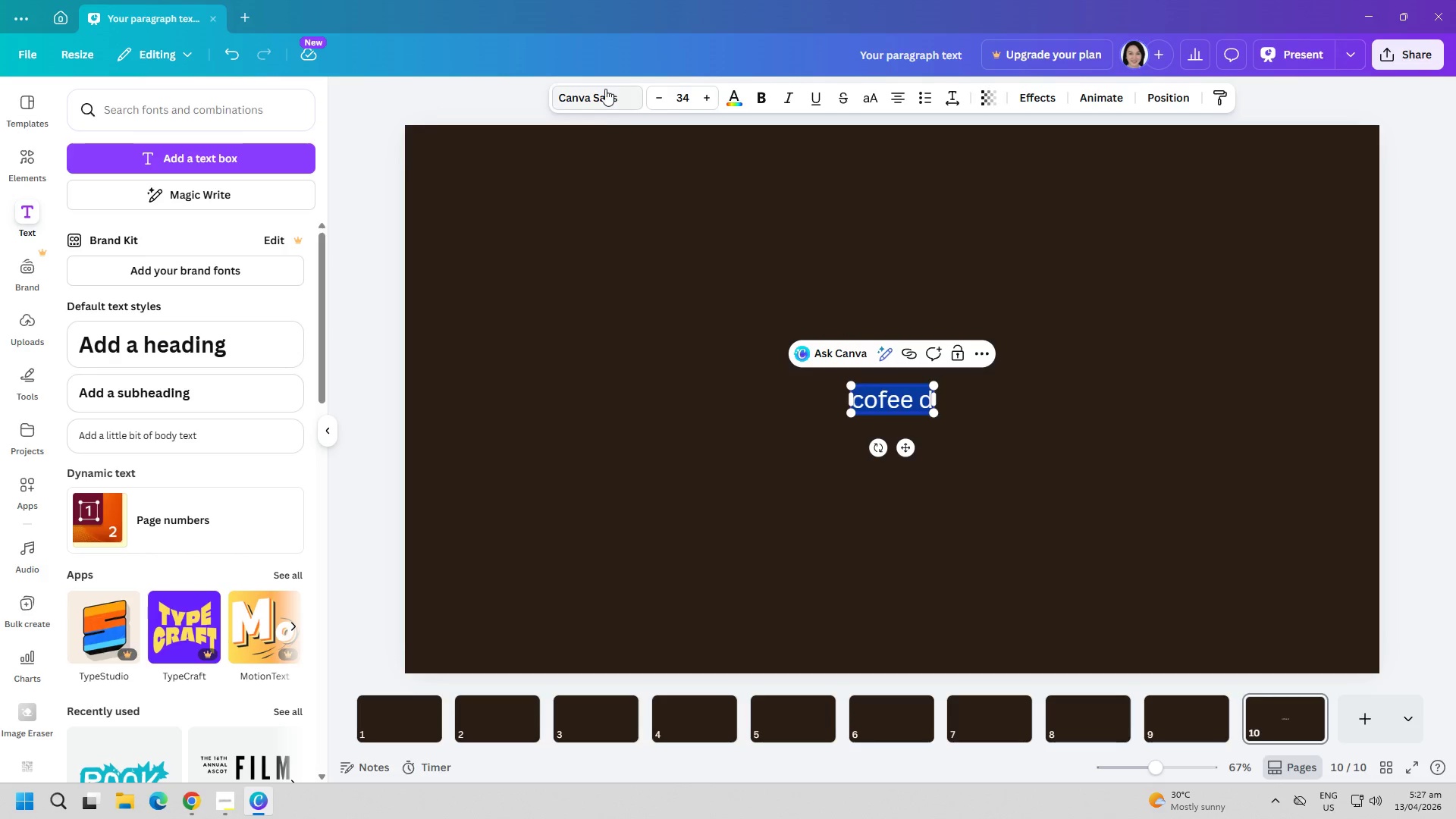 
left_click([608, 93])
 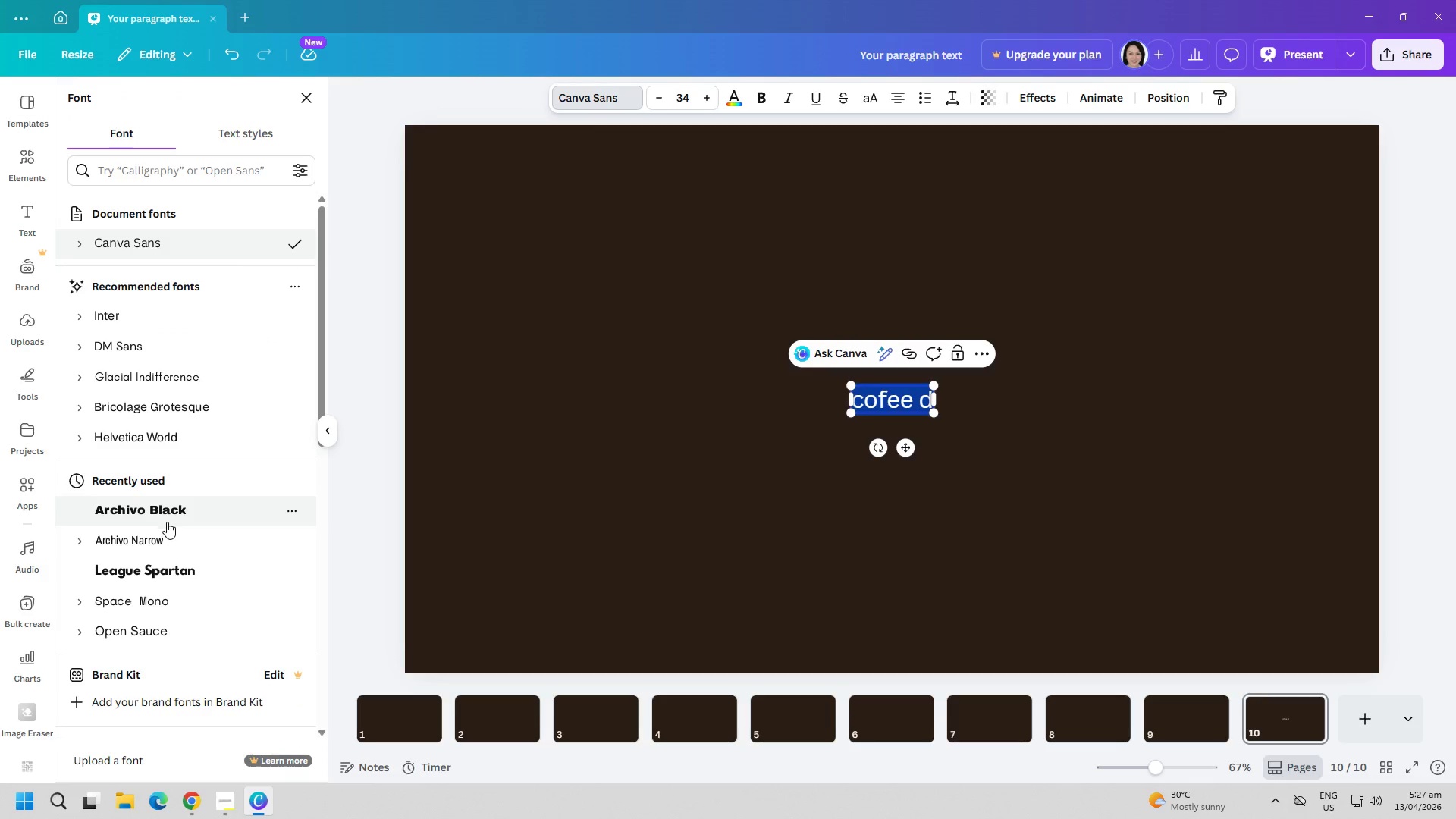 
scroll: coordinate [194, 360], scroll_direction: up, amount: 2.0
 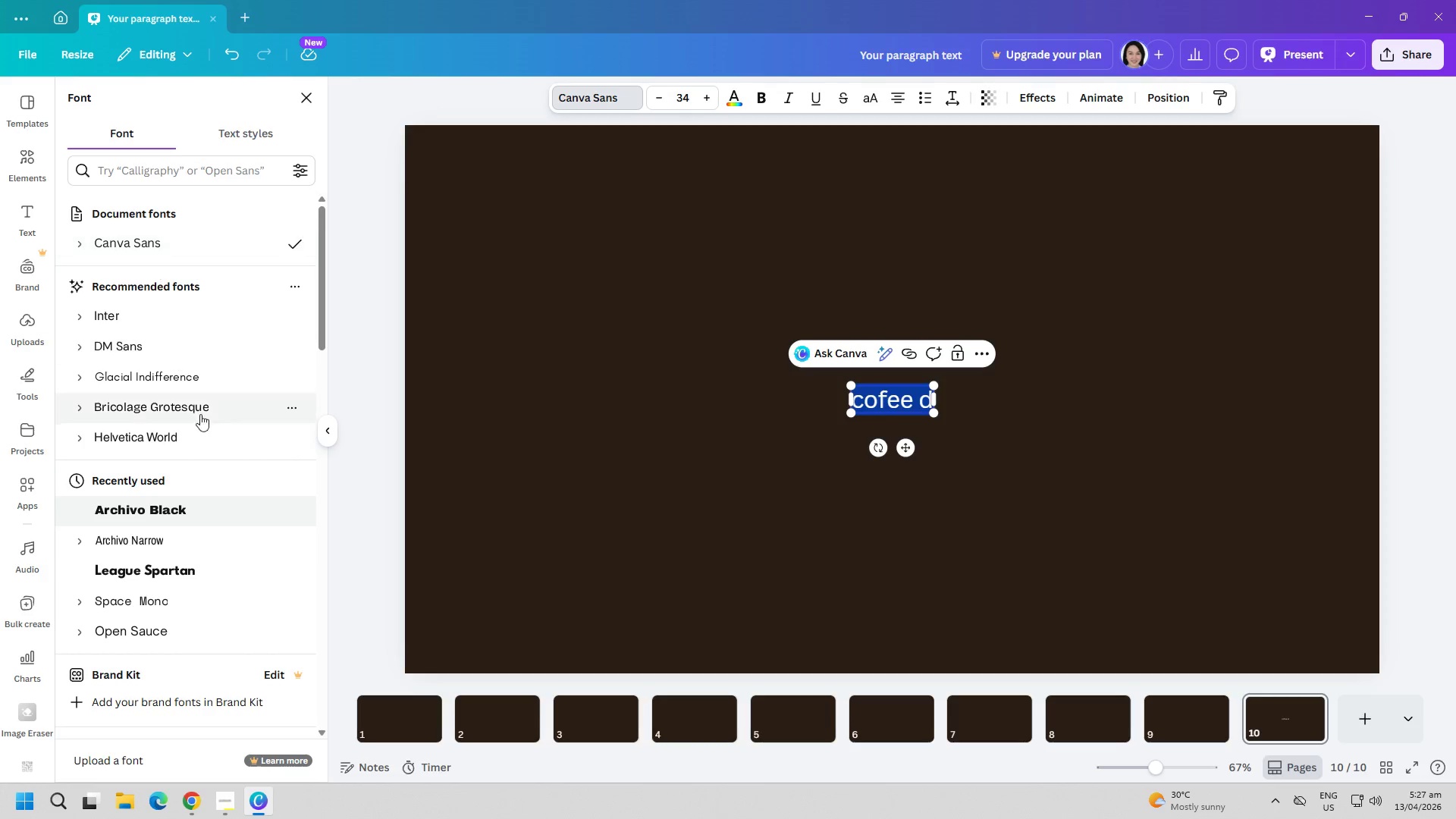 
left_click([177, 508])
 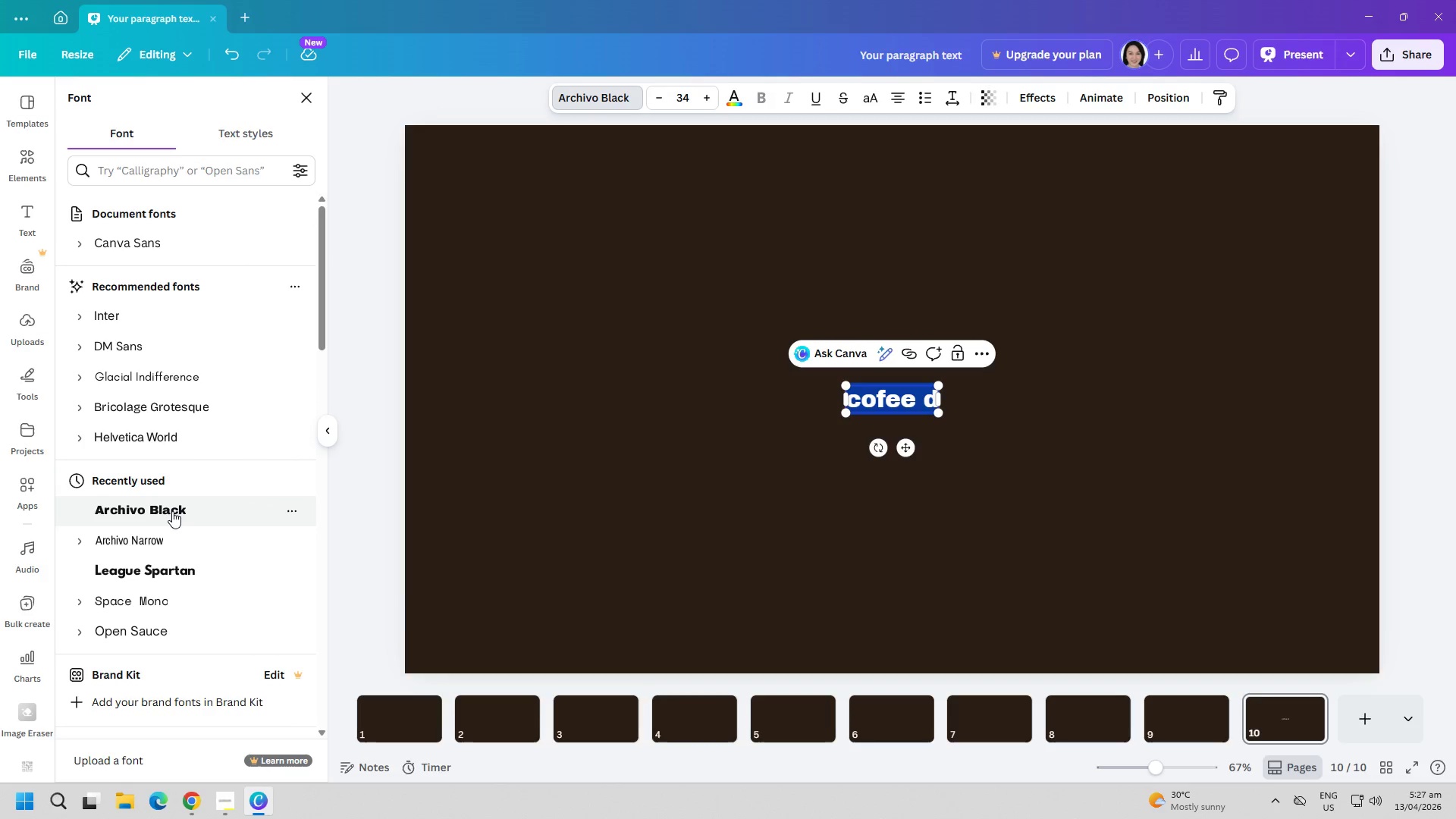 
left_click([762, 533])
 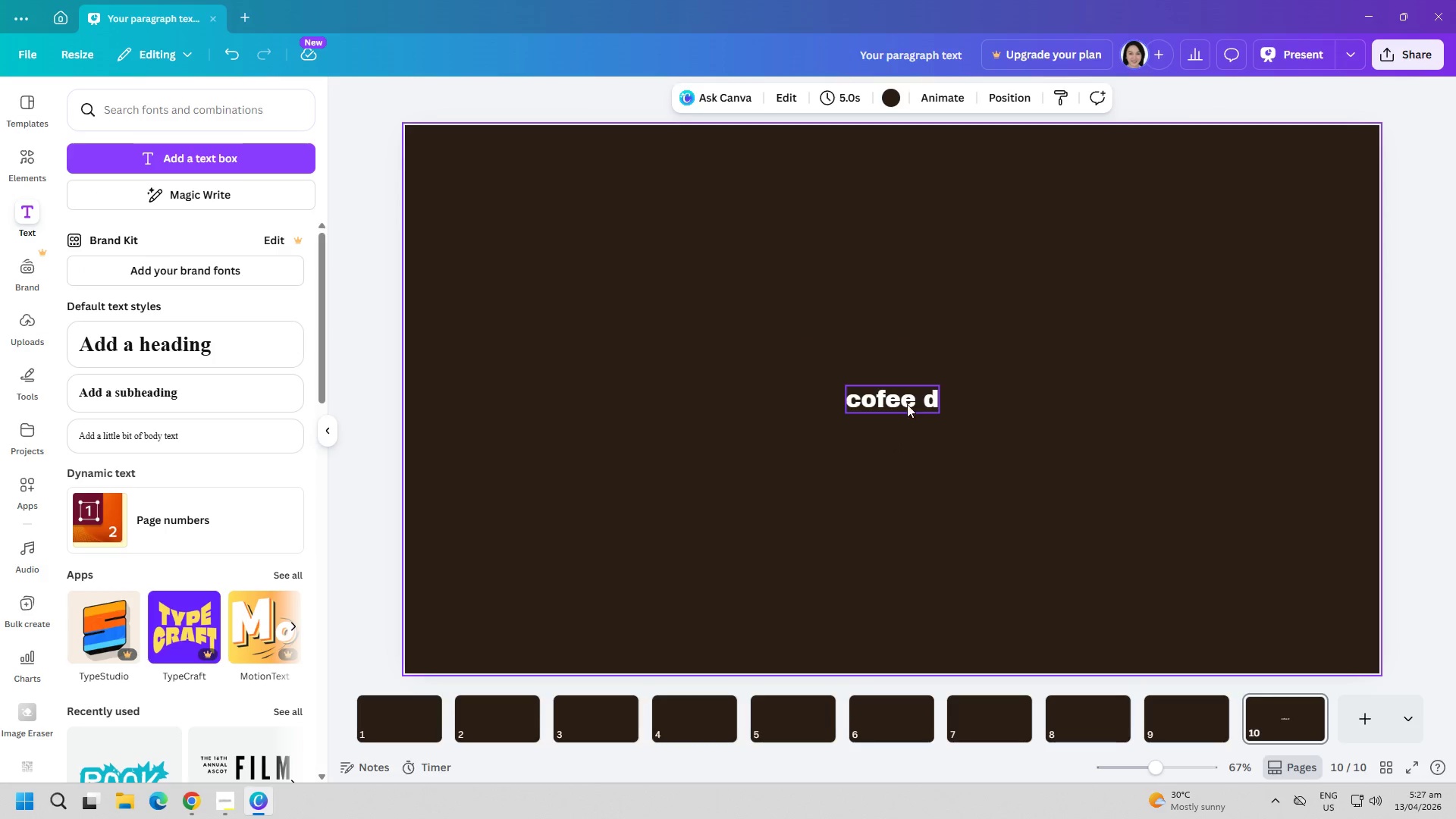 
double_click([907, 403])
 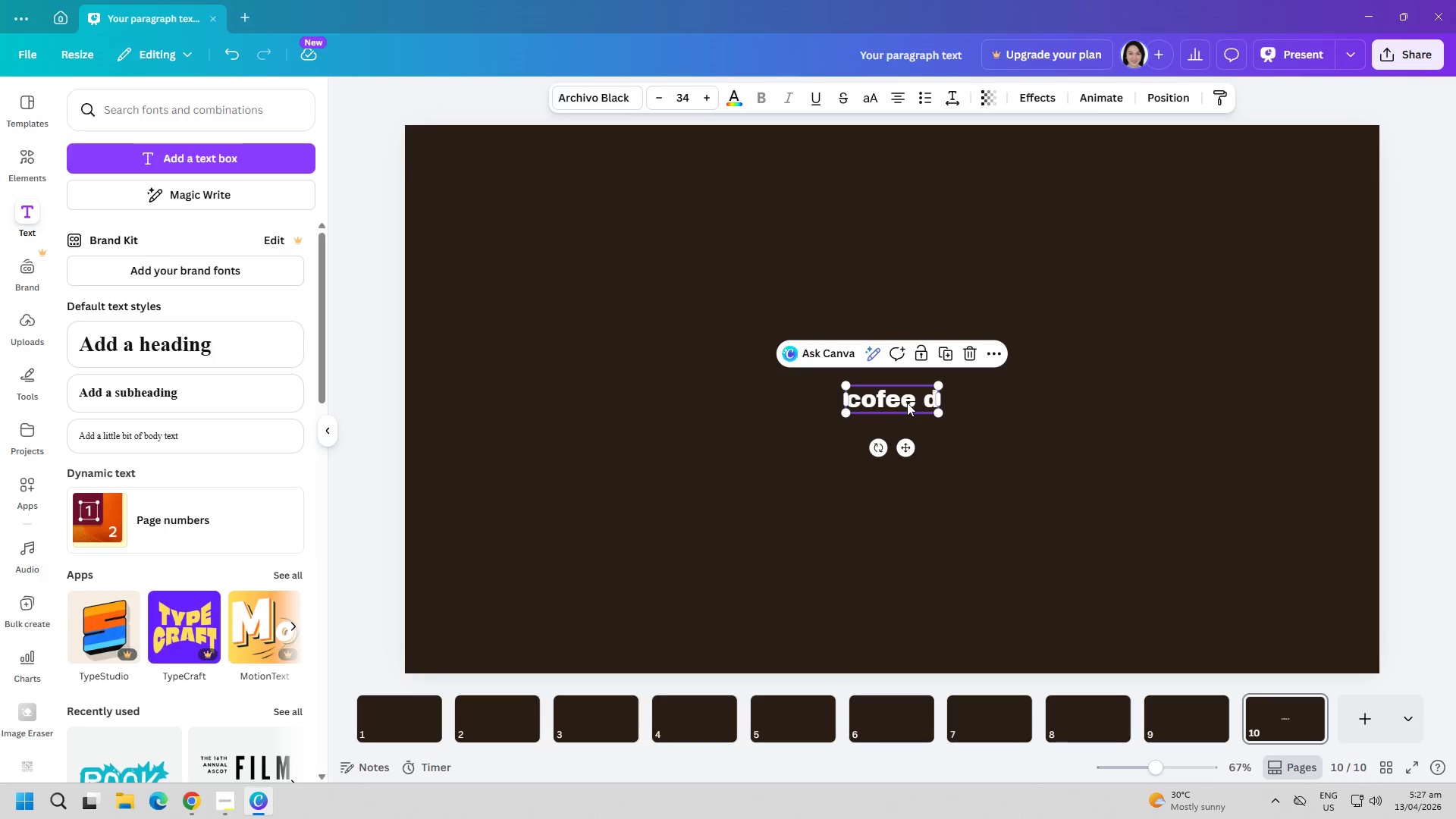 
triple_click([907, 403])
 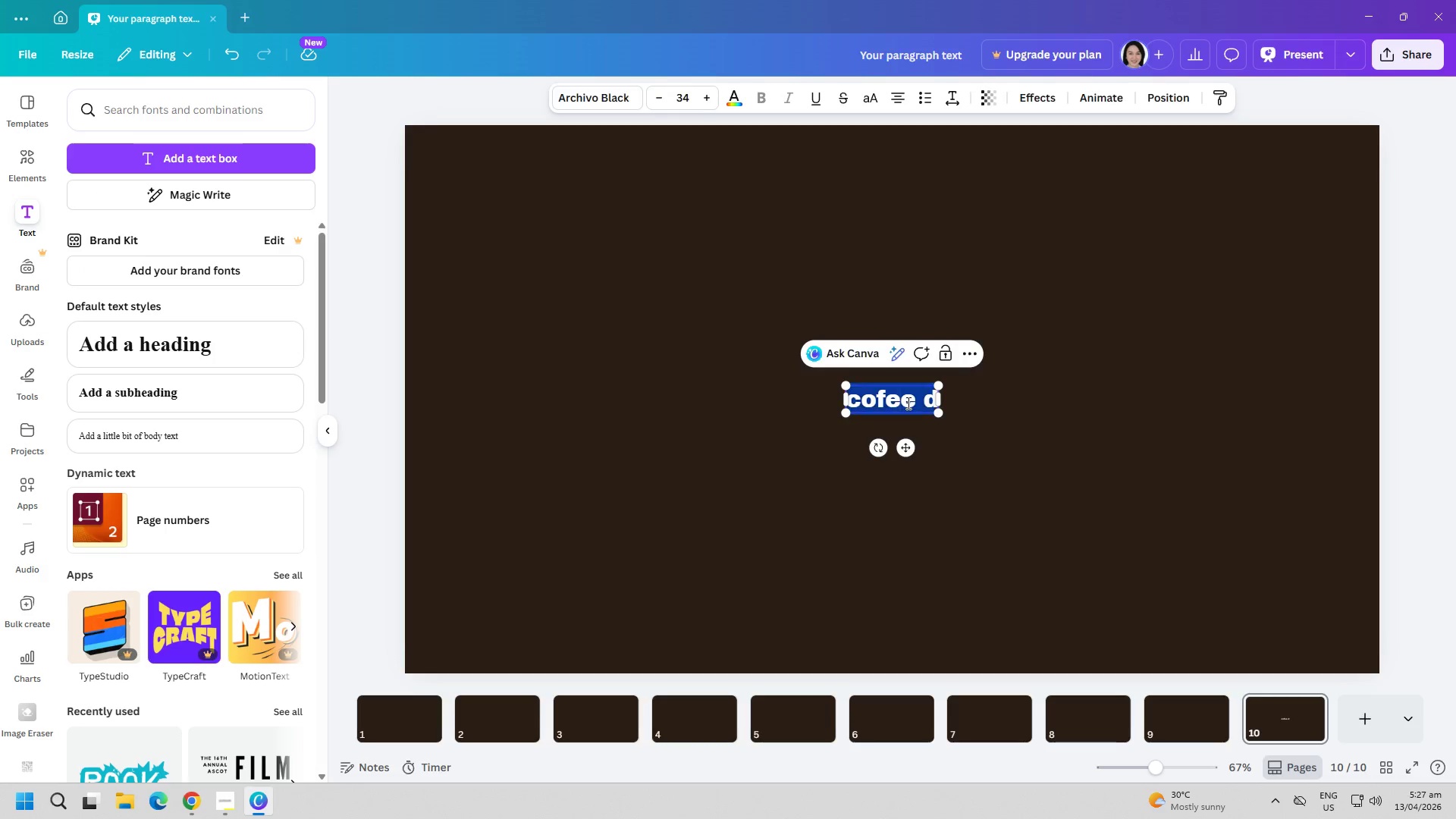 
triple_click([907, 403])
 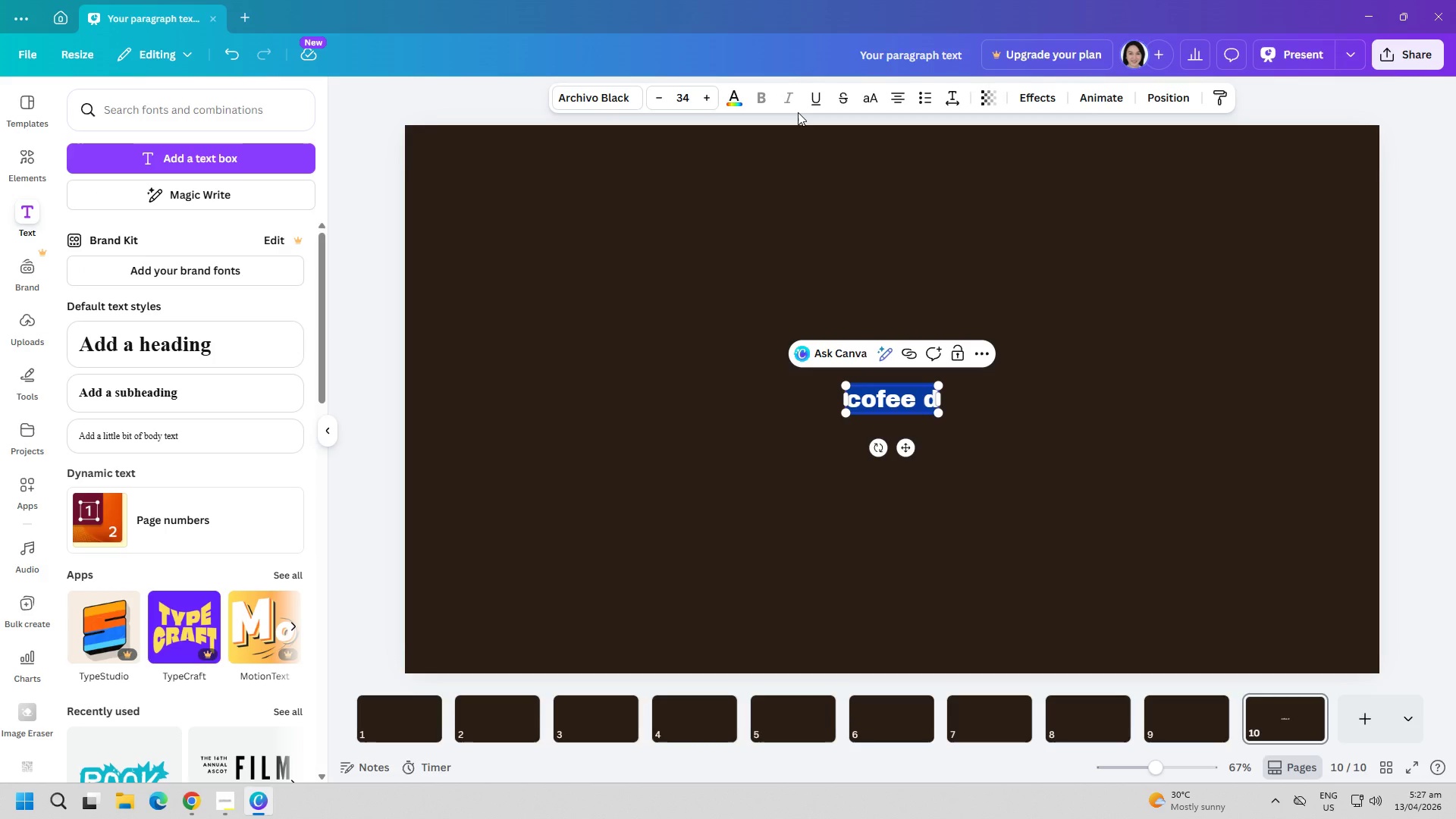 
wait(5.73)
 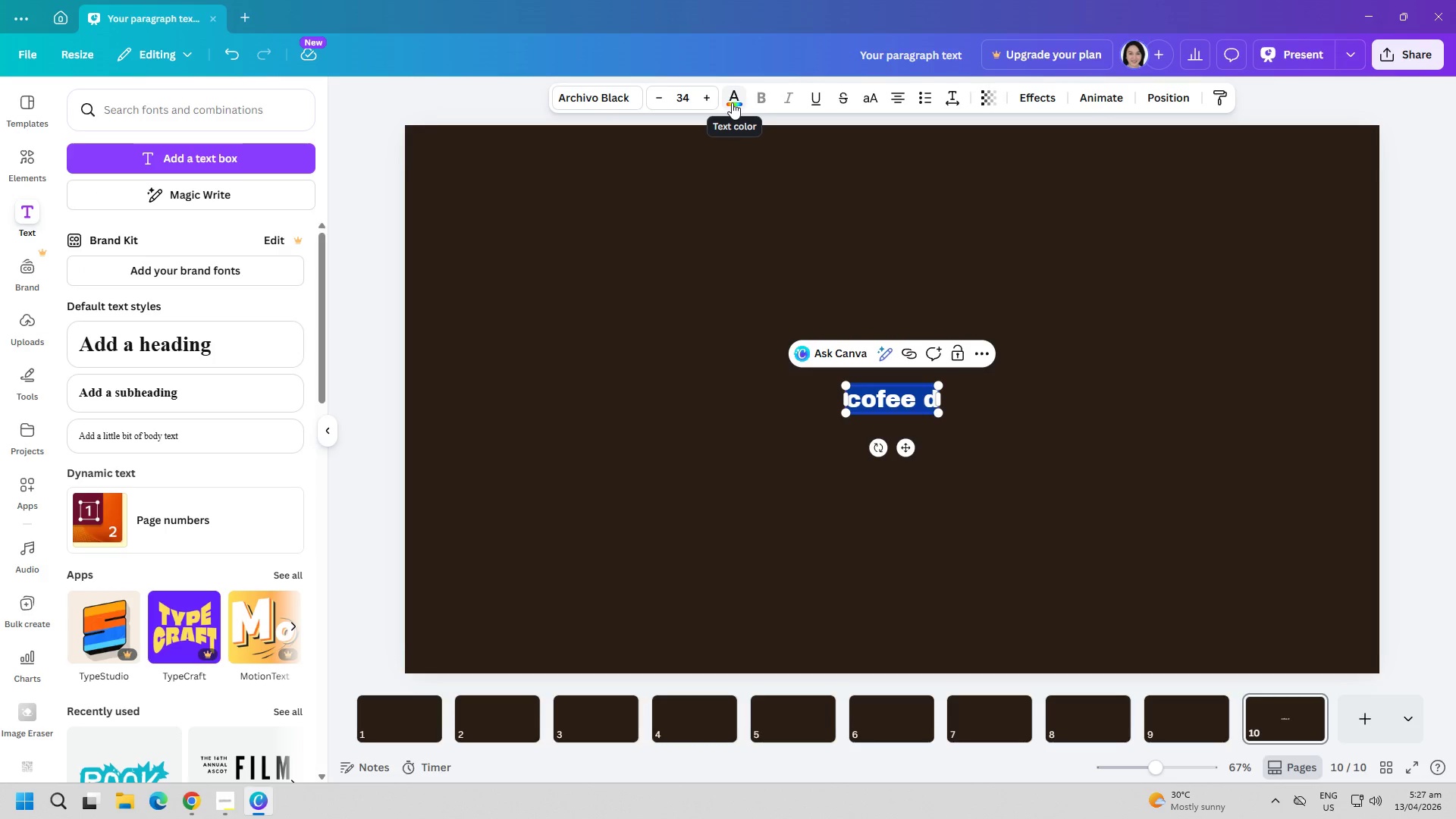 
left_click([735, 95])
 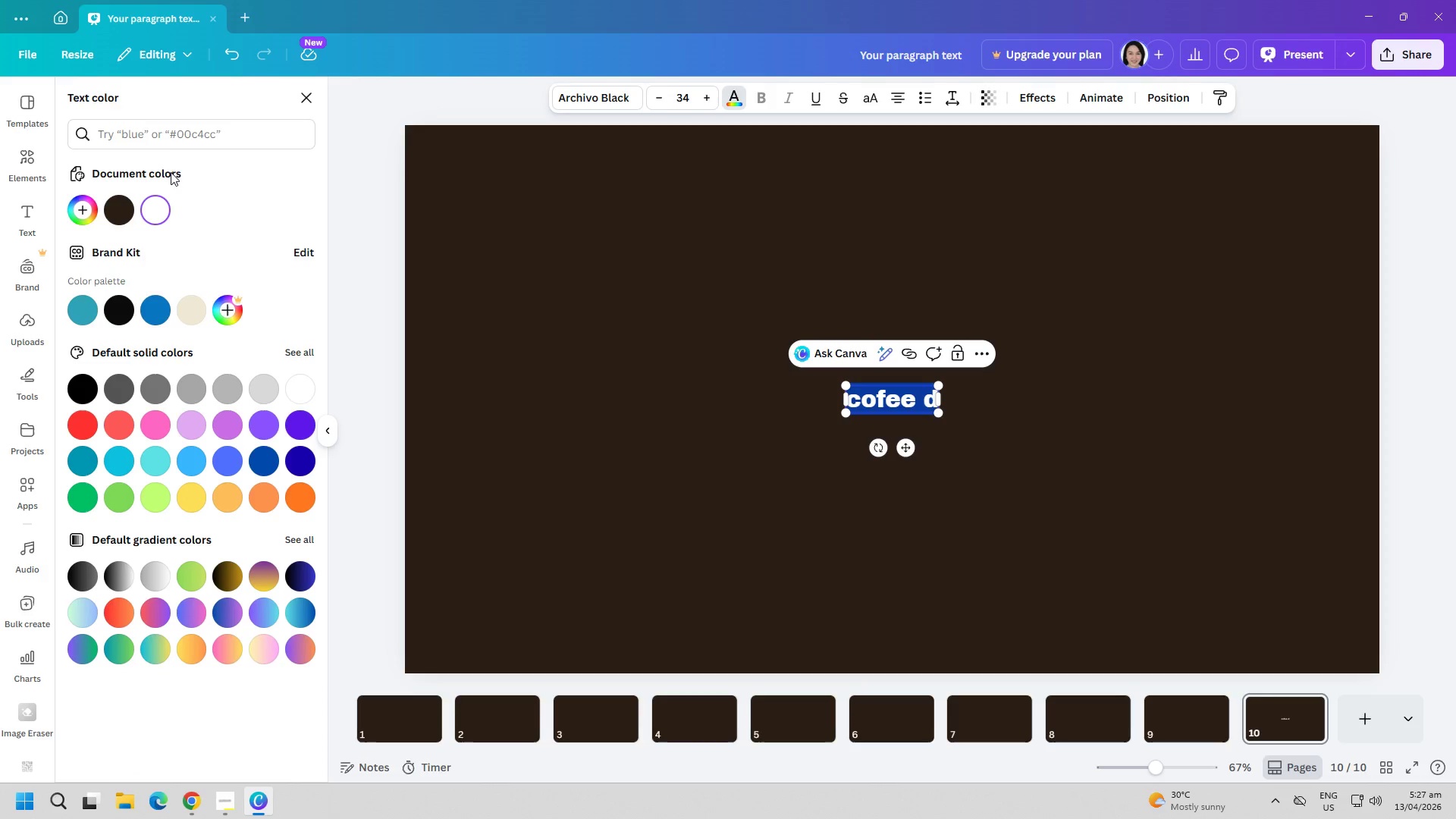 
left_click([162, 145])
 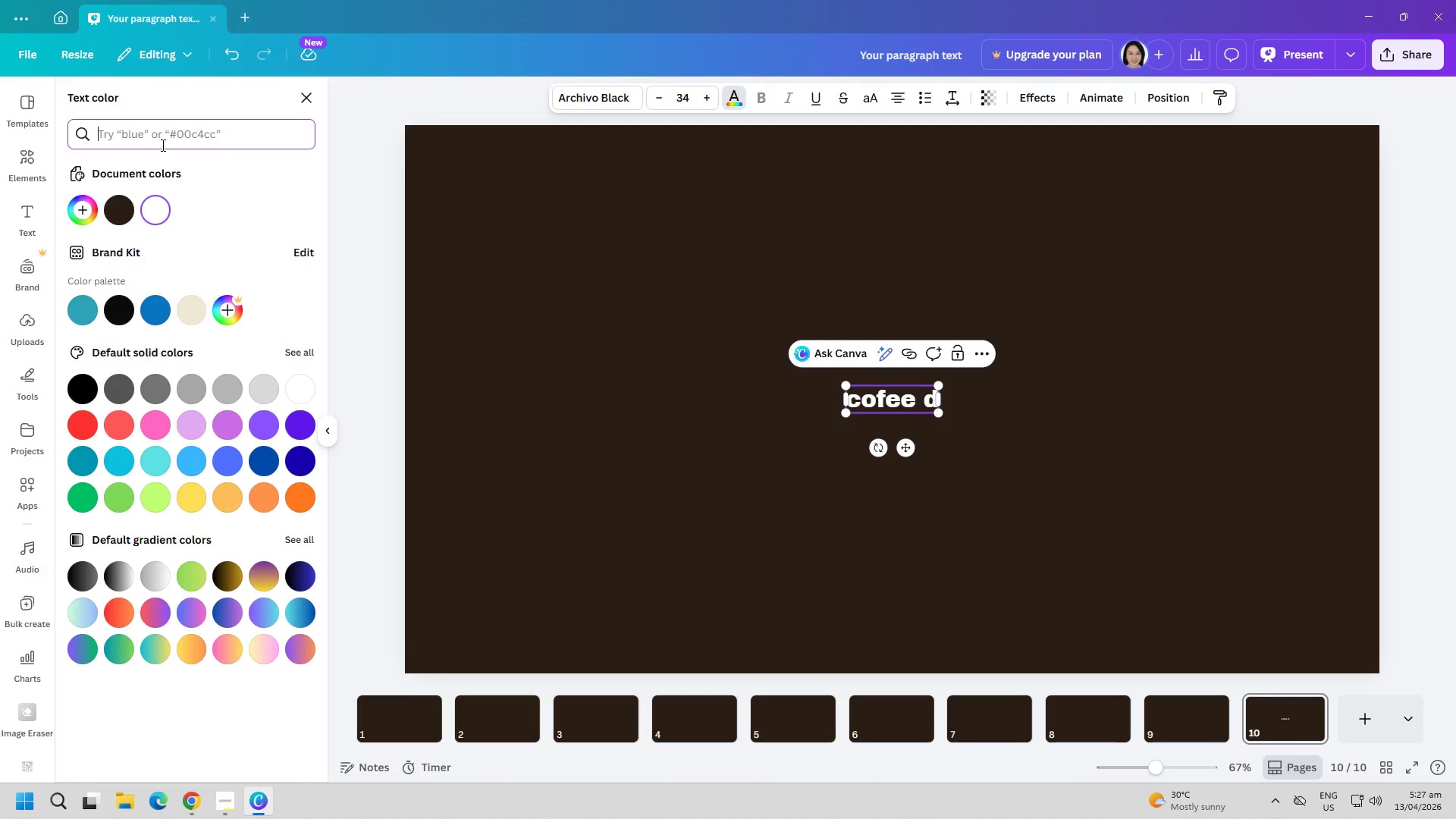 
type(3a2a24)
 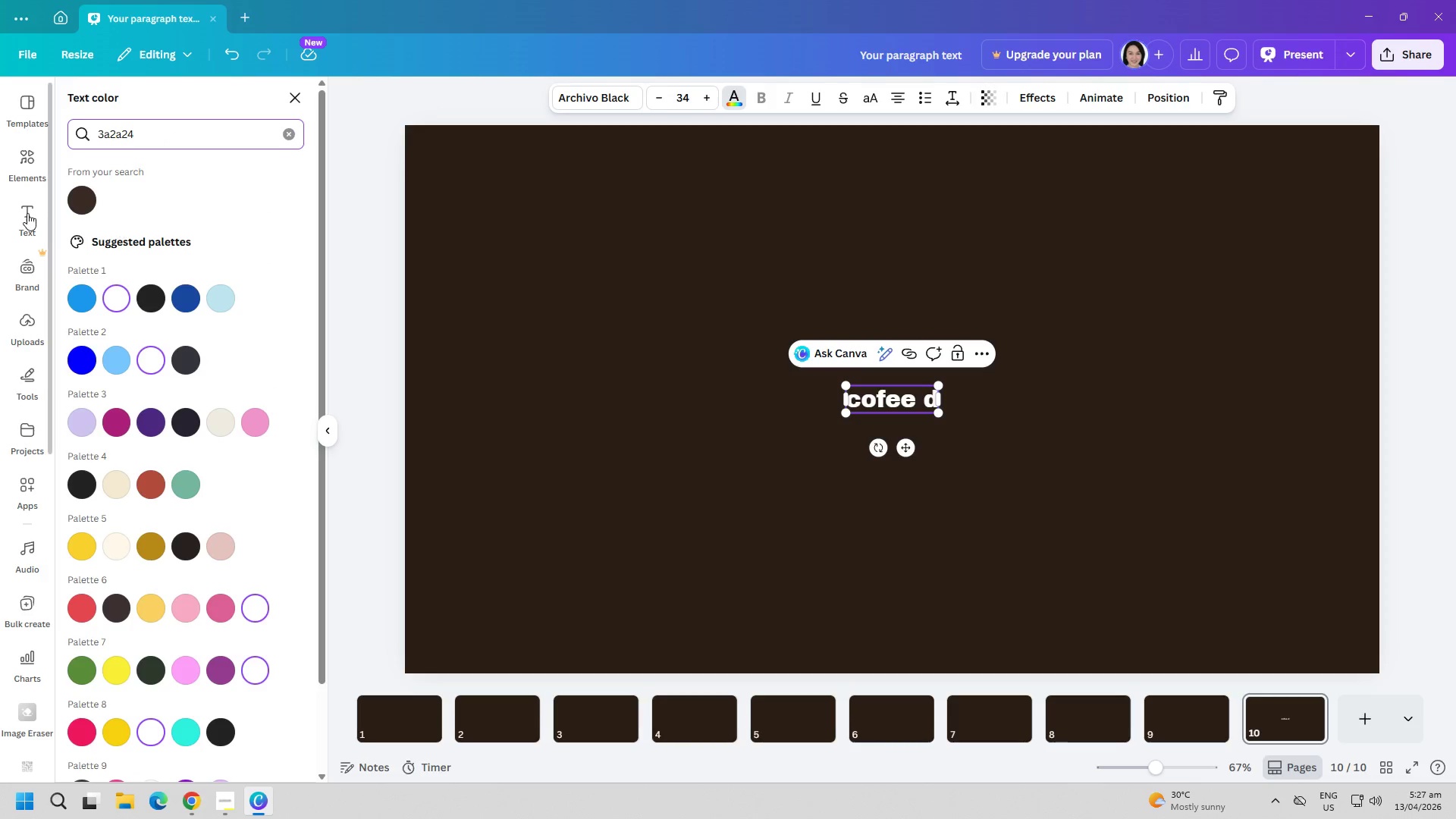 
left_click([73, 199])
 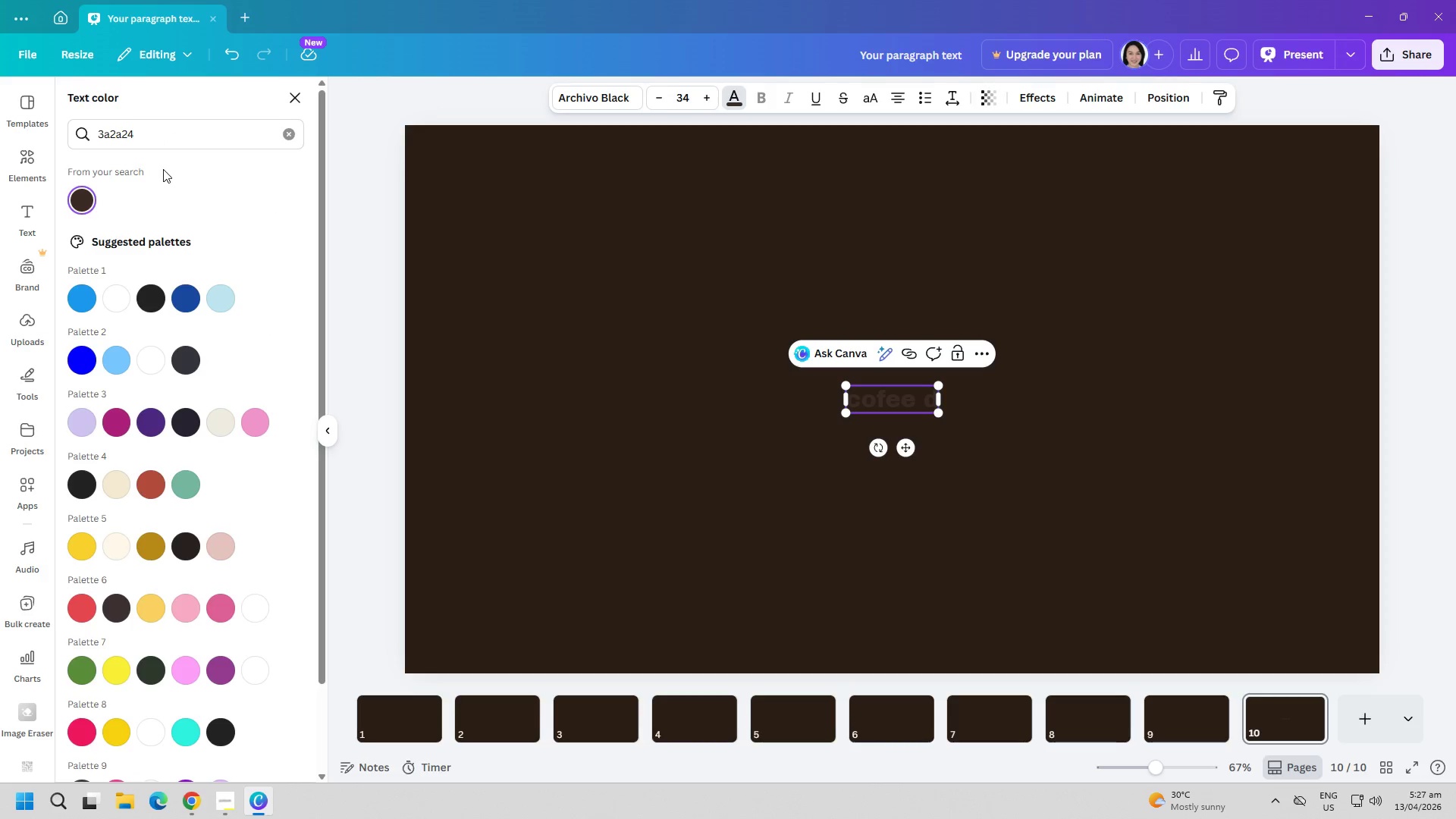 
double_click([168, 142])
 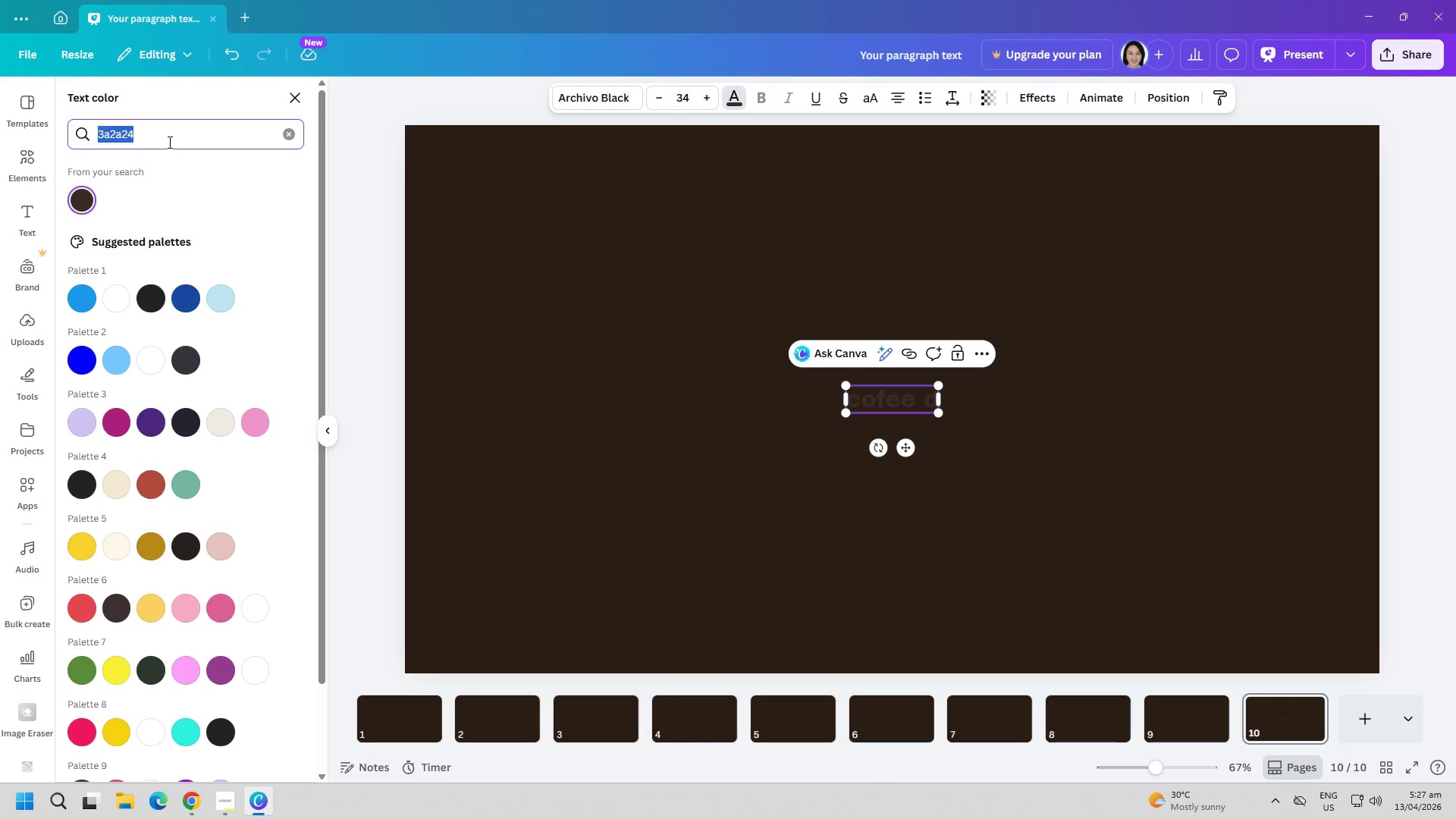 
triple_click([168, 142])
 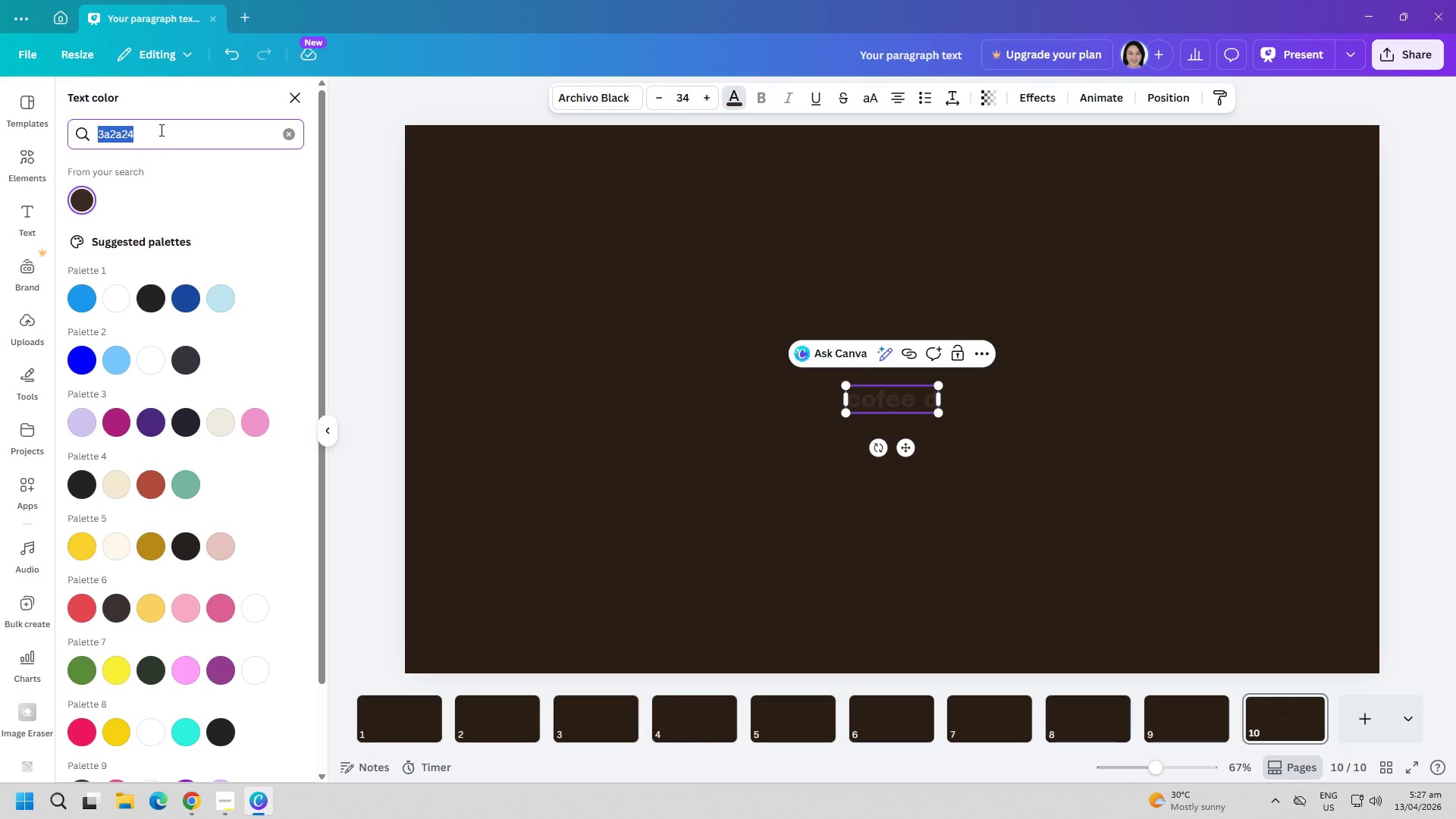 
type(f2f1e8)
 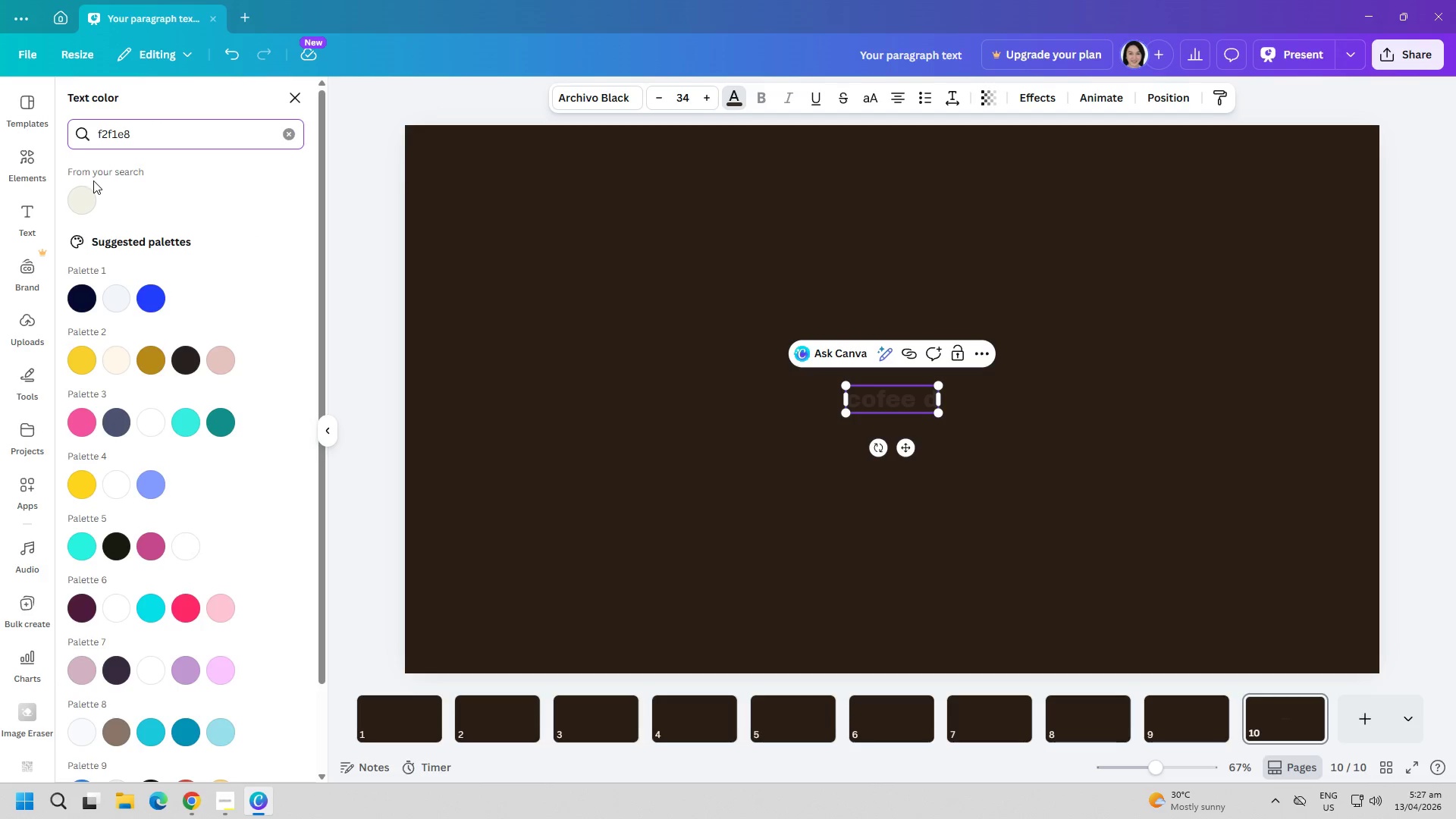 
double_click([89, 190])
 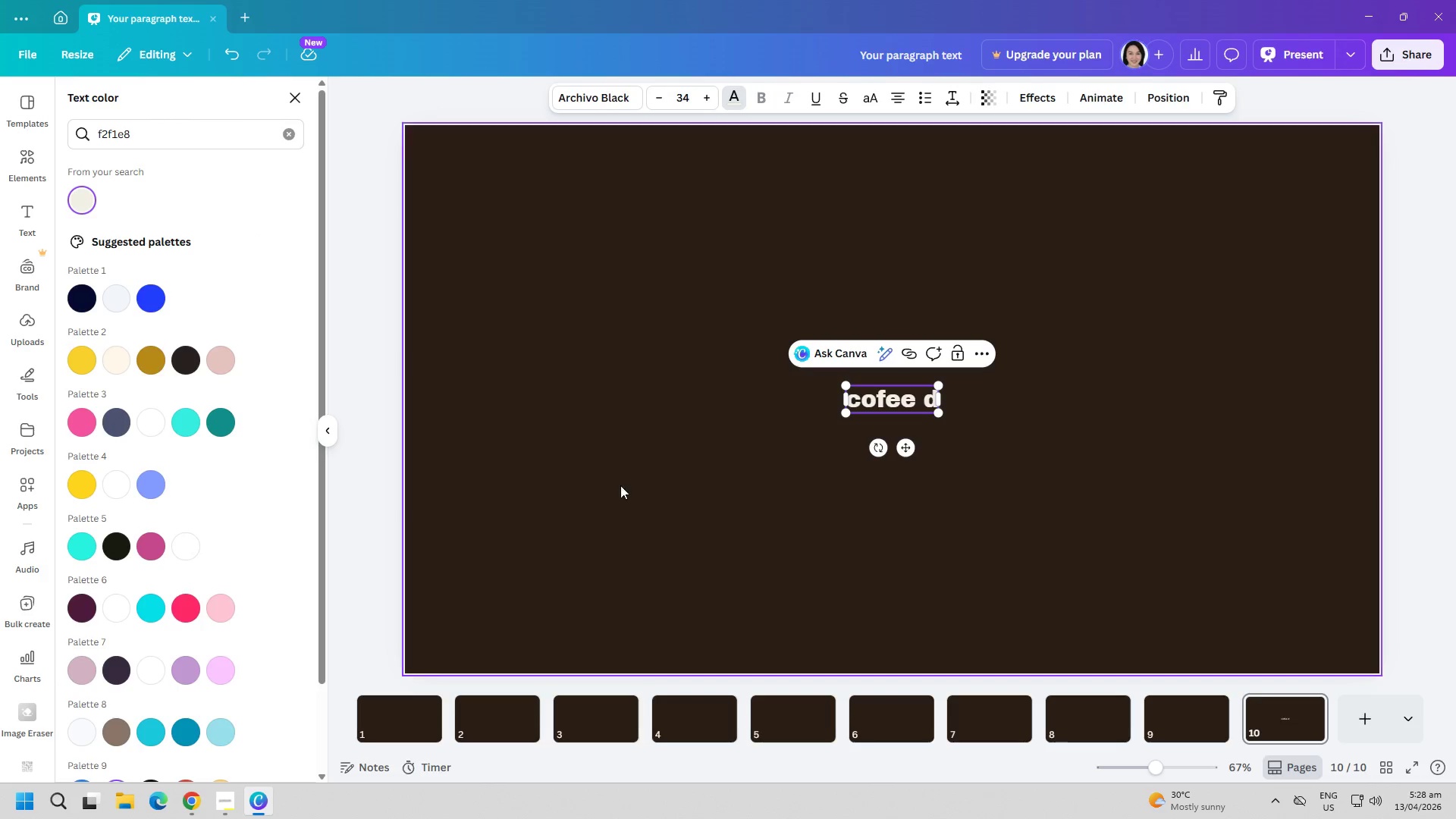 
left_click([678, 529])
 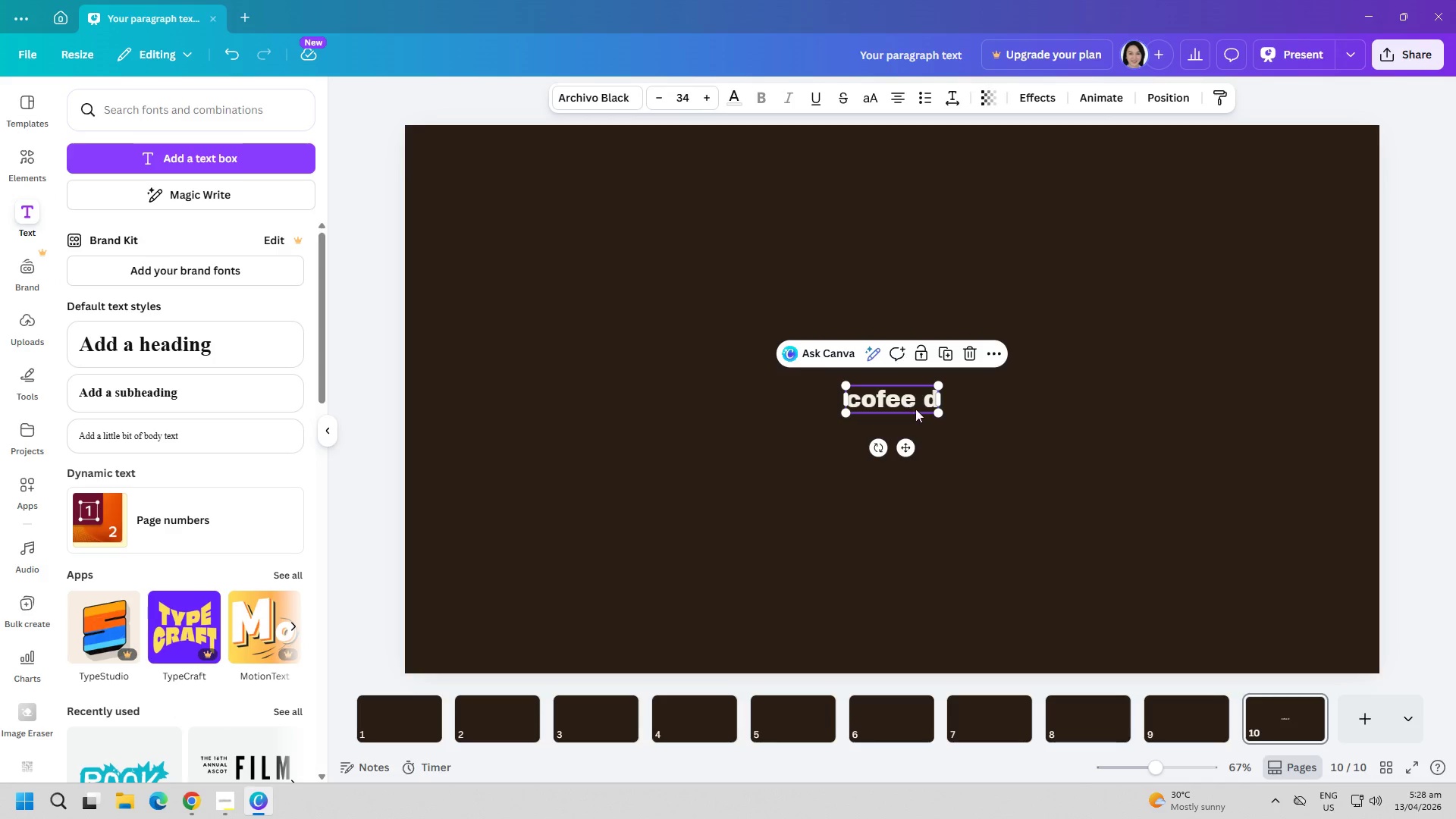 
left_click_drag(start_coordinate=[937, 417], to_coordinate=[1076, 485])
 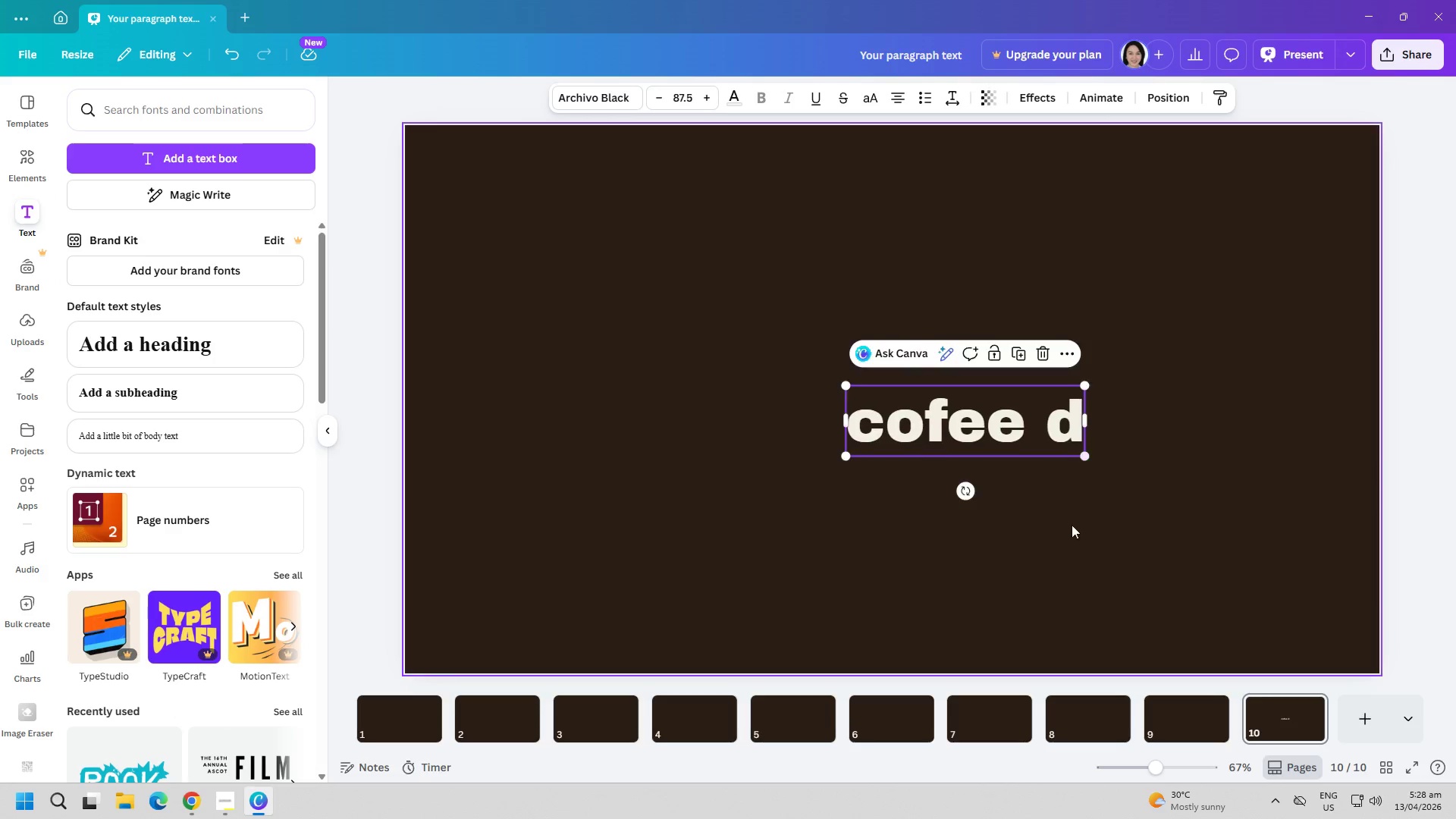 
left_click_drag(start_coordinate=[1069, 532], to_coordinate=[1069, 537])
 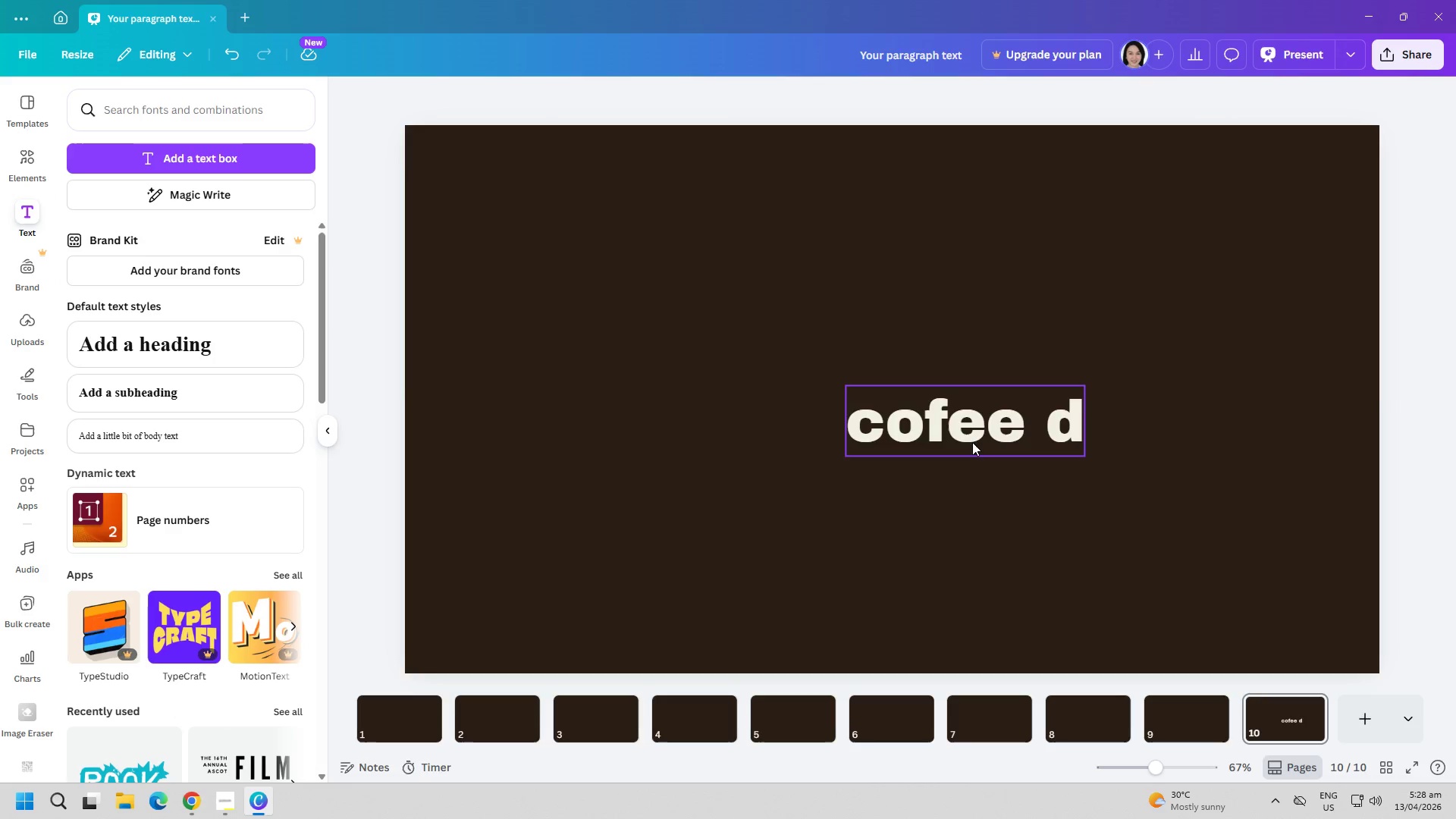 
left_click_drag(start_coordinate=[972, 442], to_coordinate=[933, 375])
 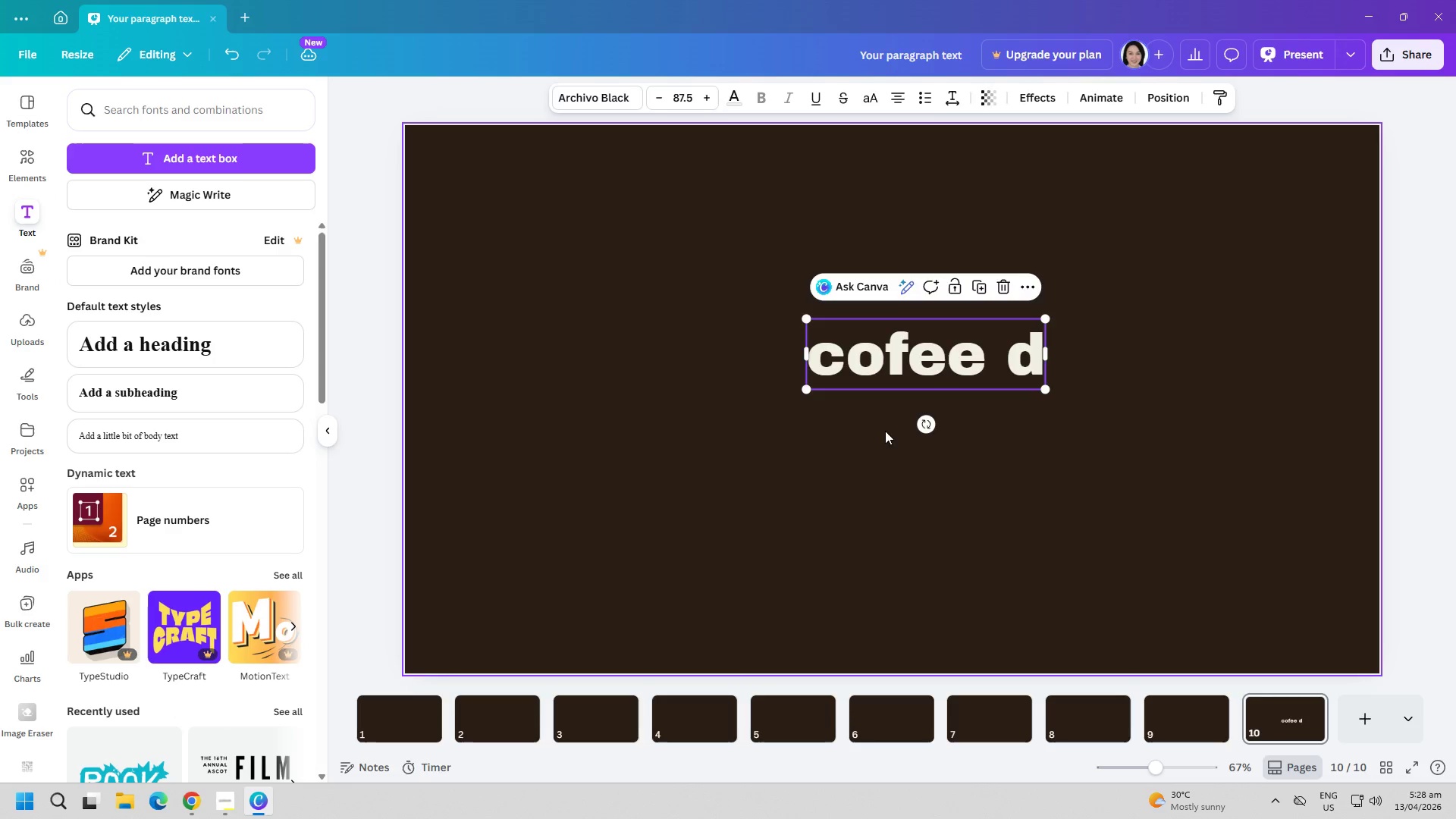 
triple_click([836, 455])
 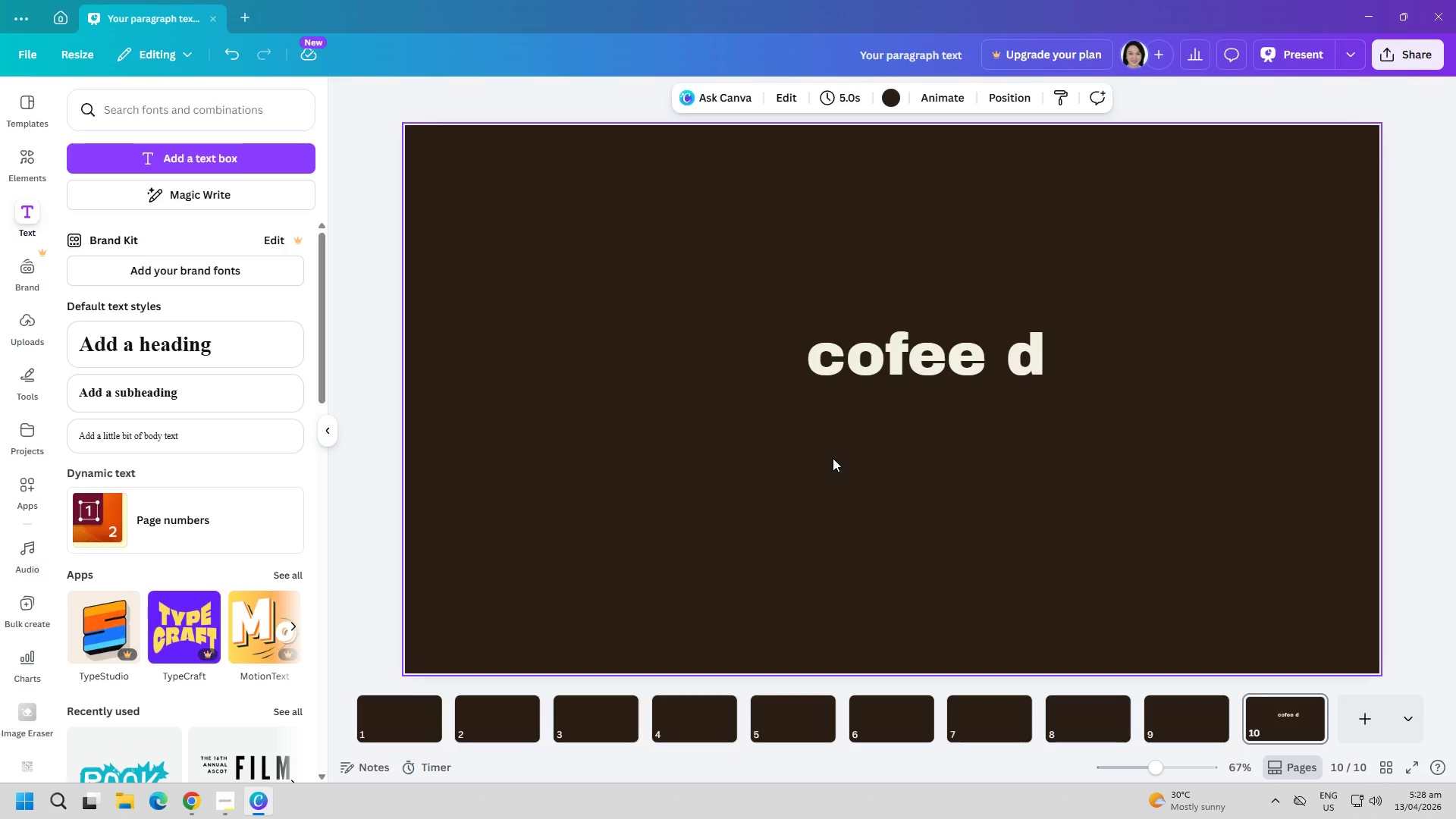 
left_click([780, 489])
 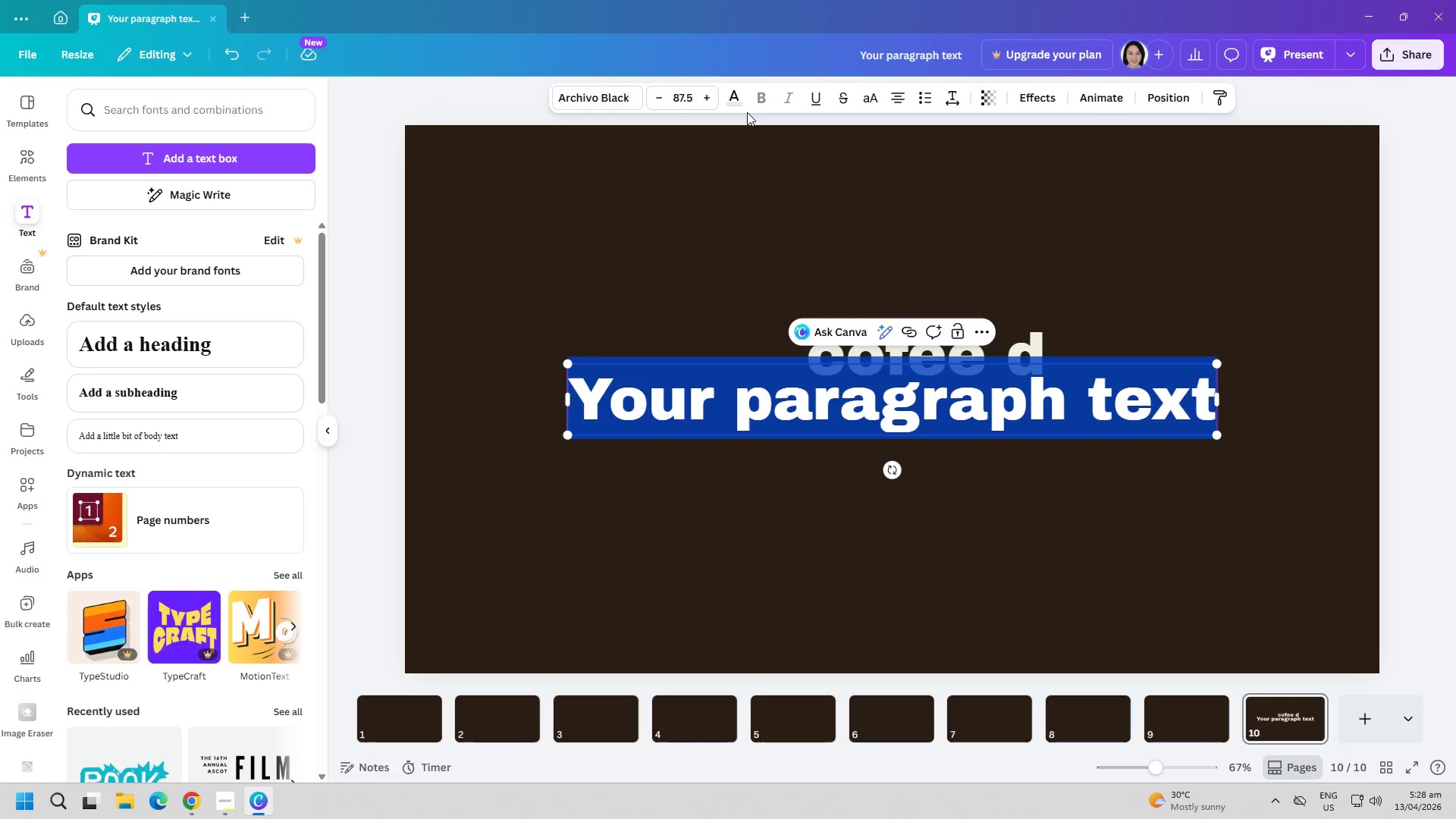 
left_click([728, 97])
 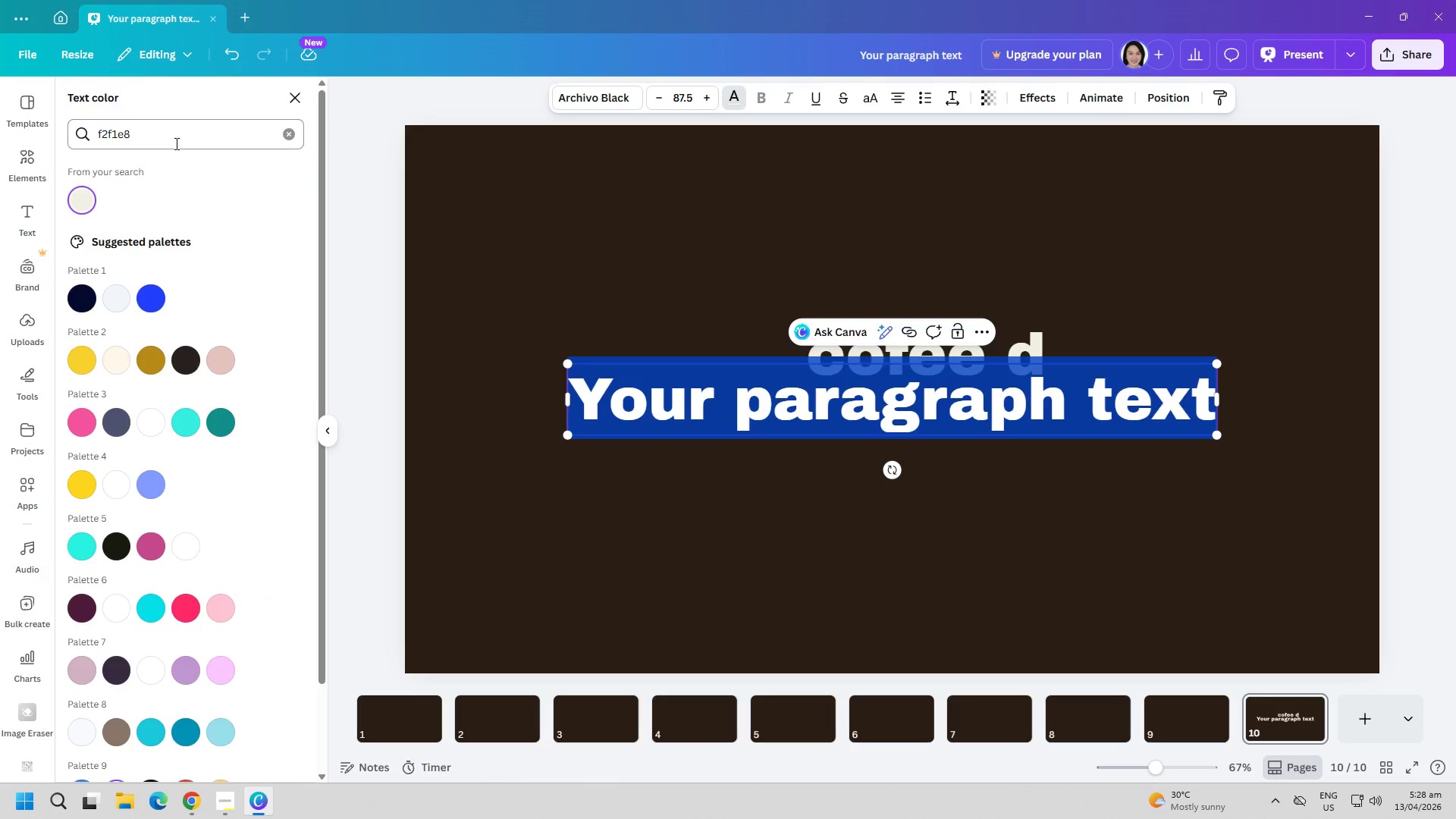 
double_click([174, 142])
 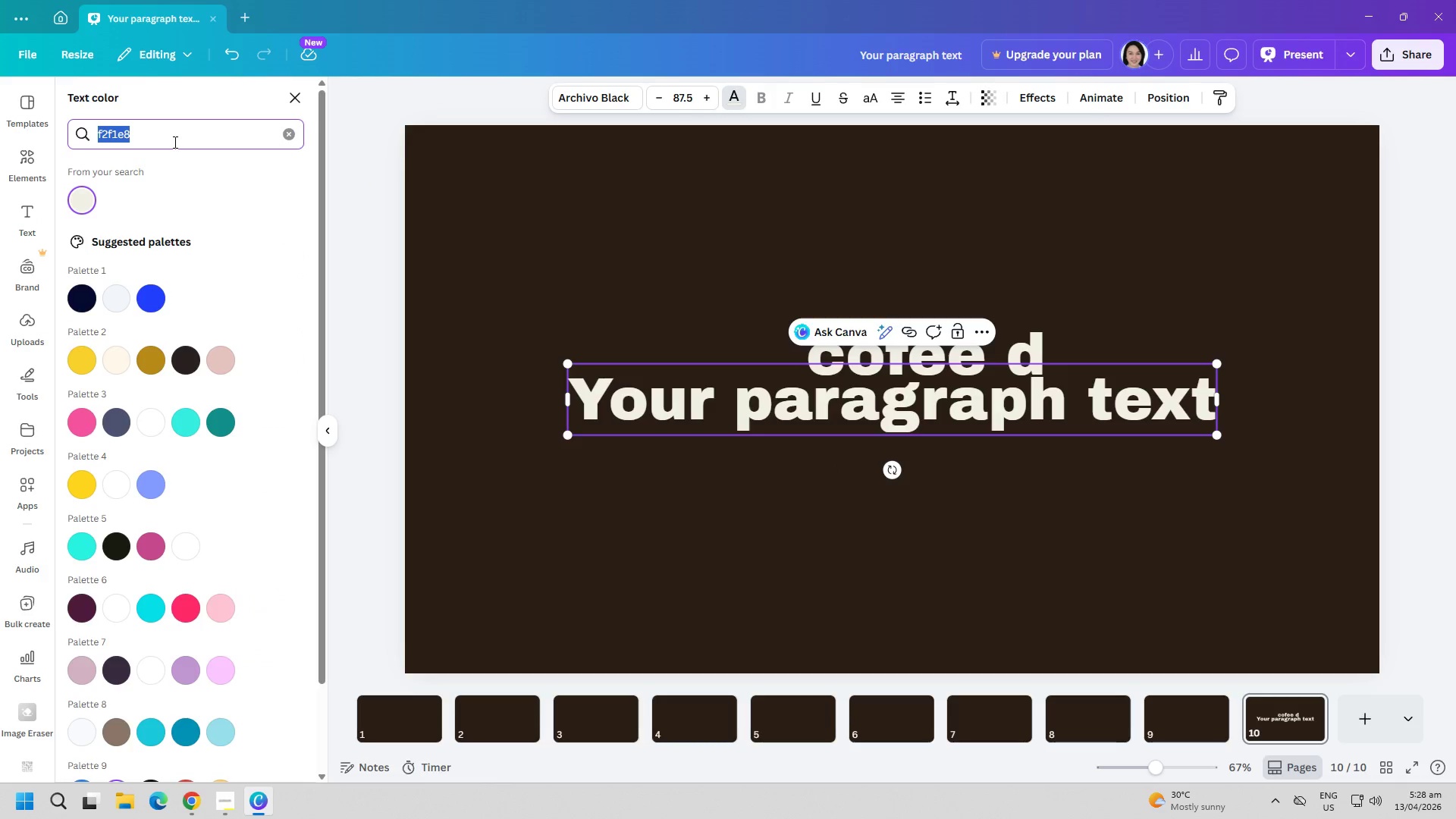 
triple_click([174, 142])
 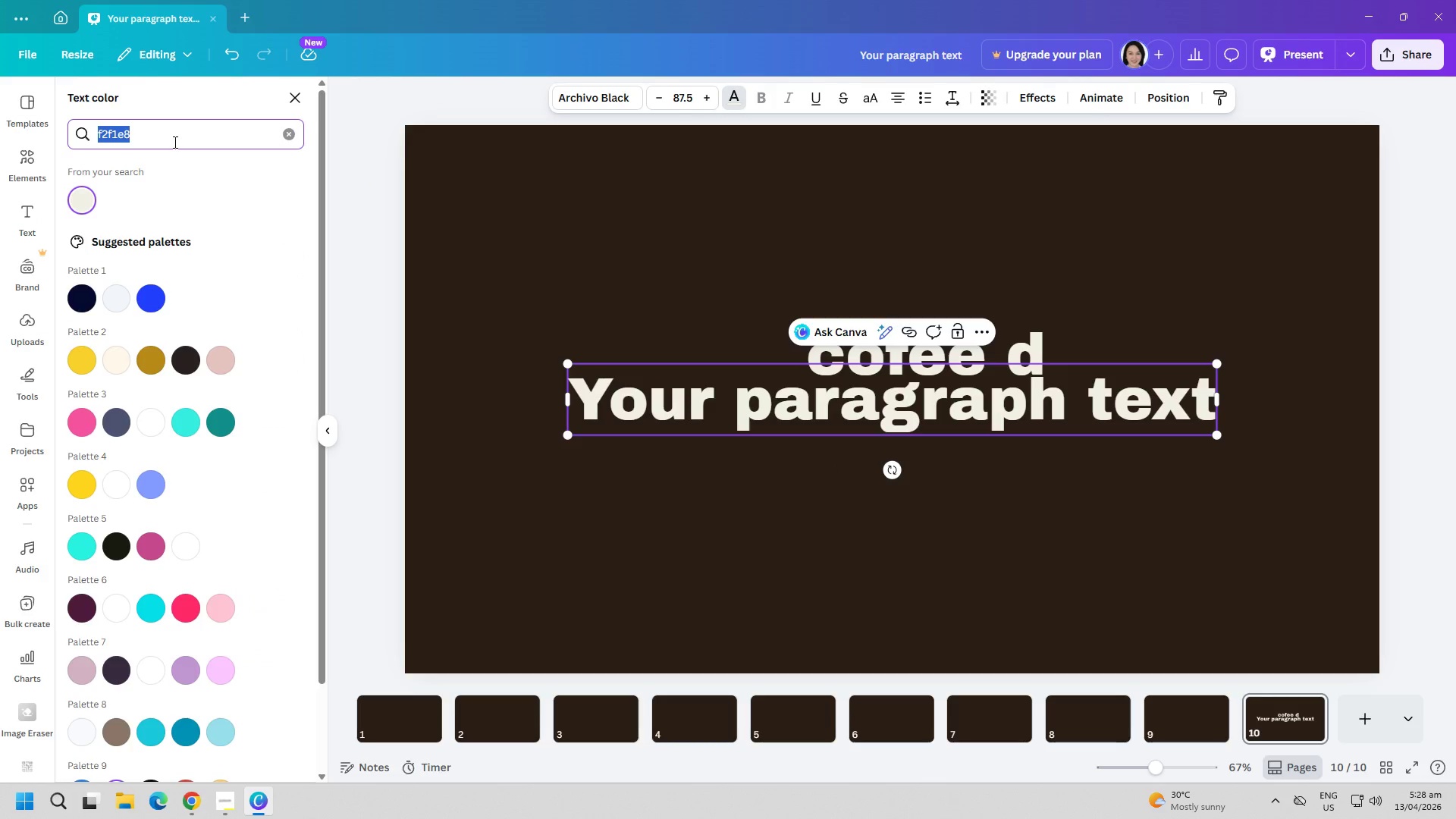 
key(Backspace)
type(b9)
key(Backspace)
type(87333)
 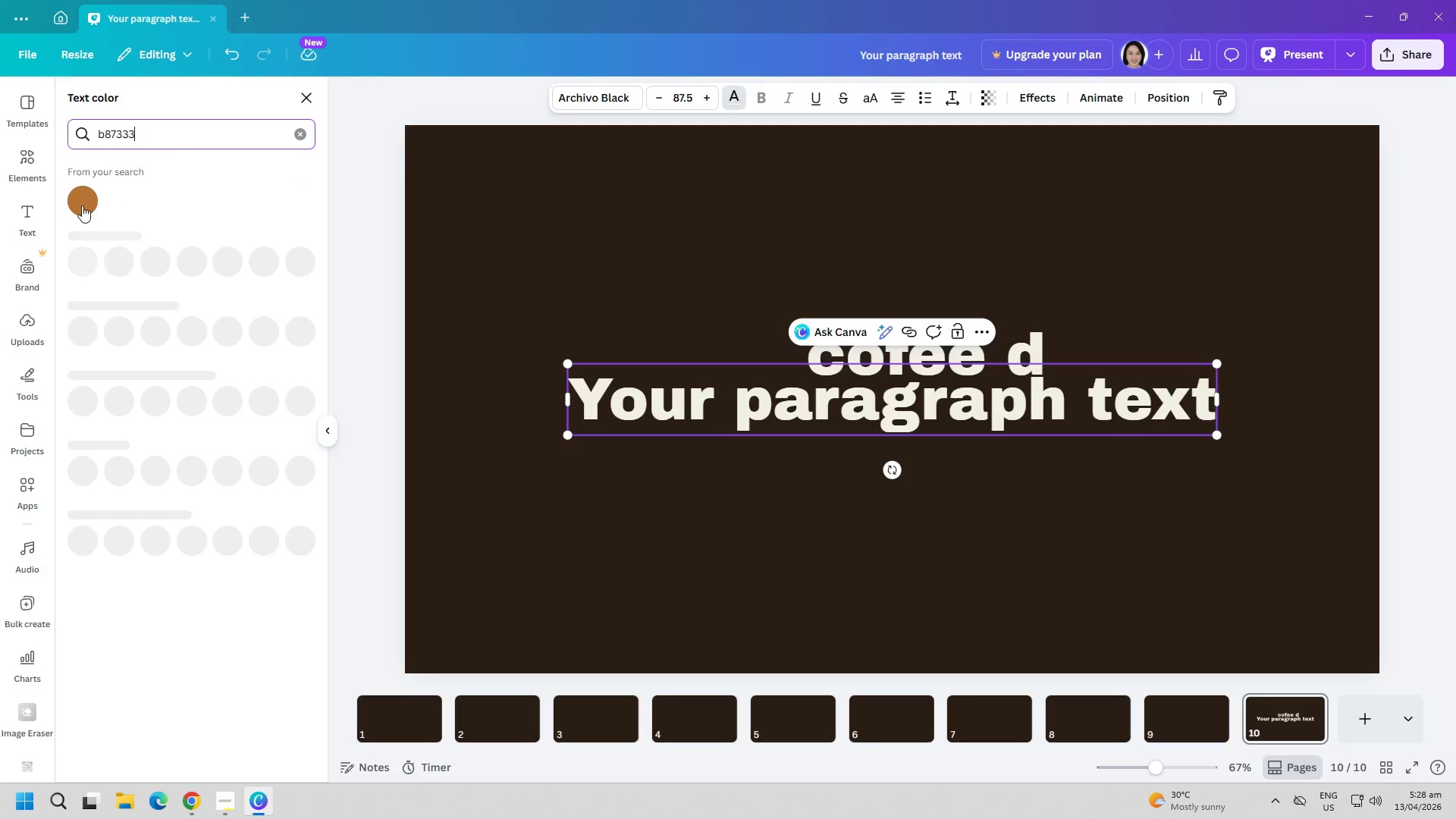 
left_click([82, 206])
 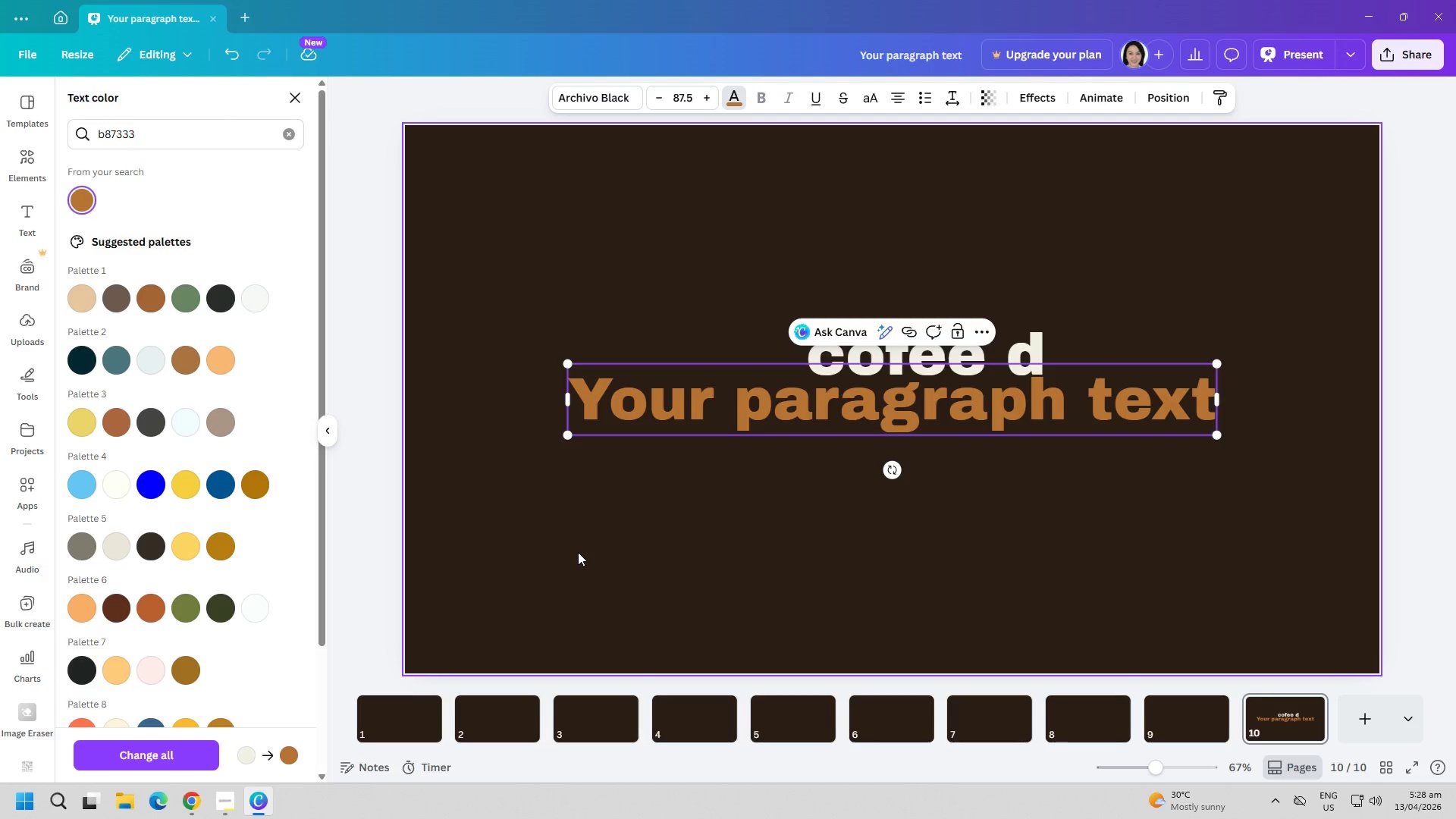 
left_click([578, 552])
 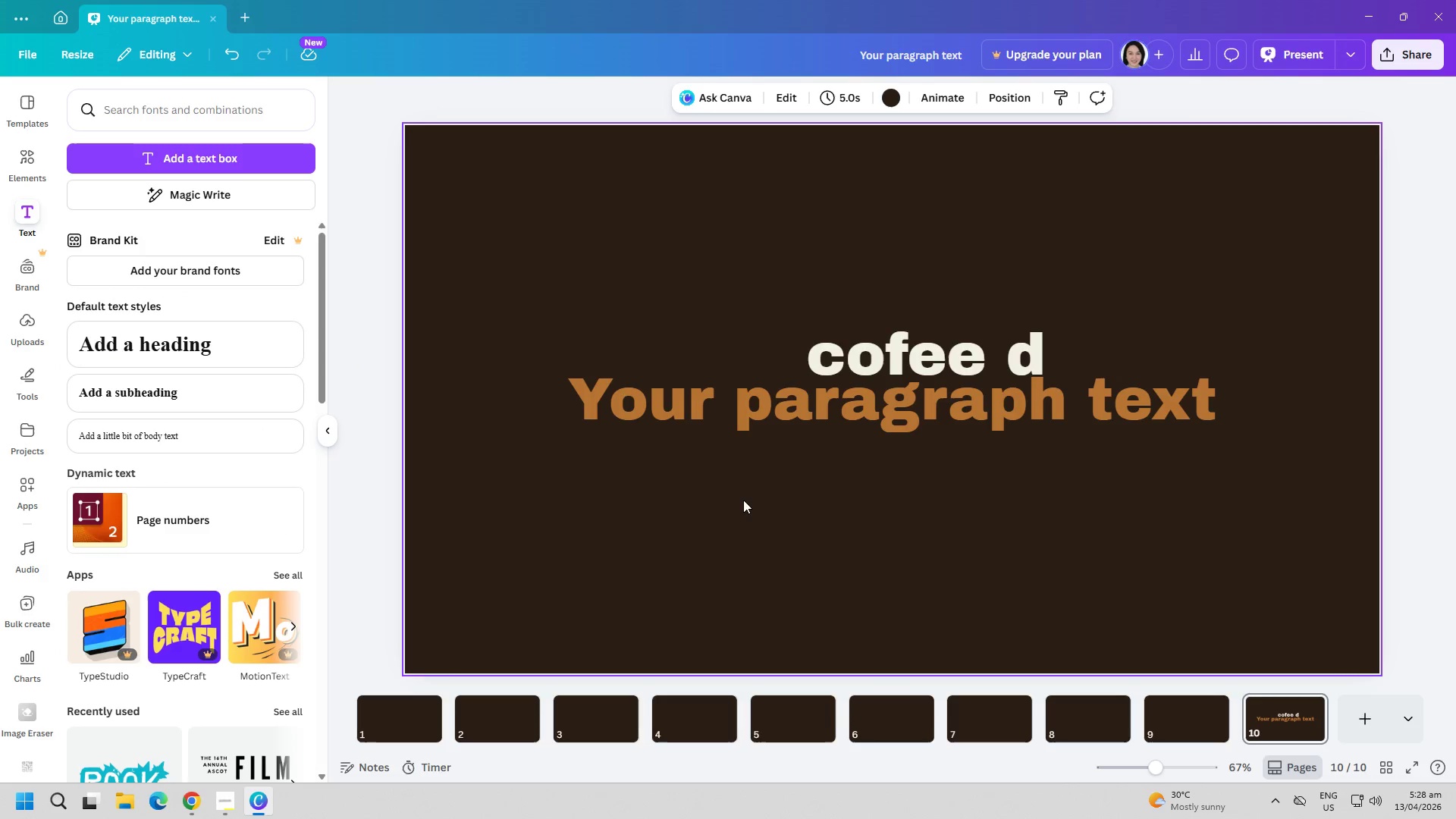 
left_click_drag(start_coordinate=[928, 401], to_coordinate=[929, 237])
 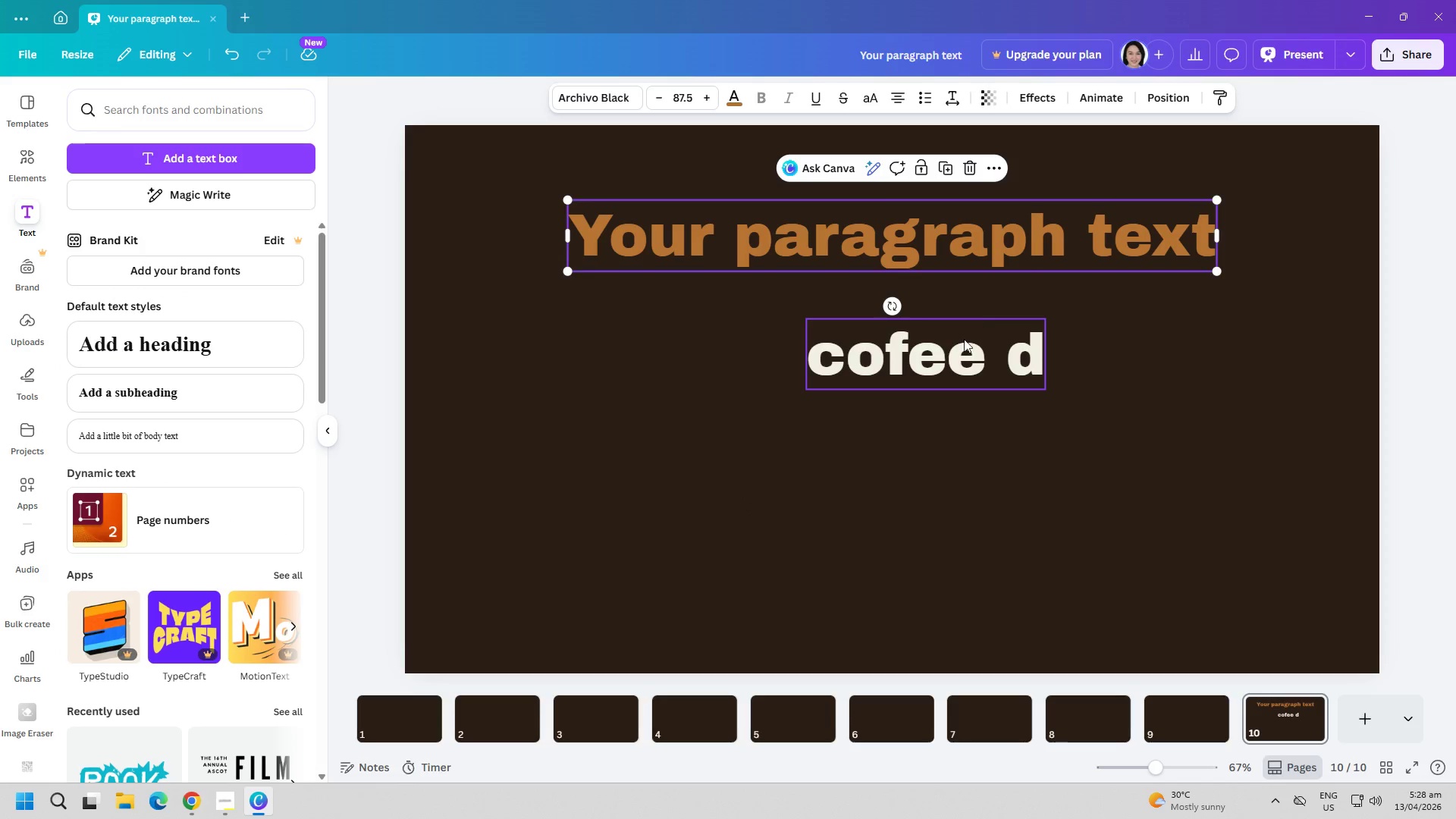 
left_click_drag(start_coordinate=[960, 359], to_coordinate=[931, 373])
 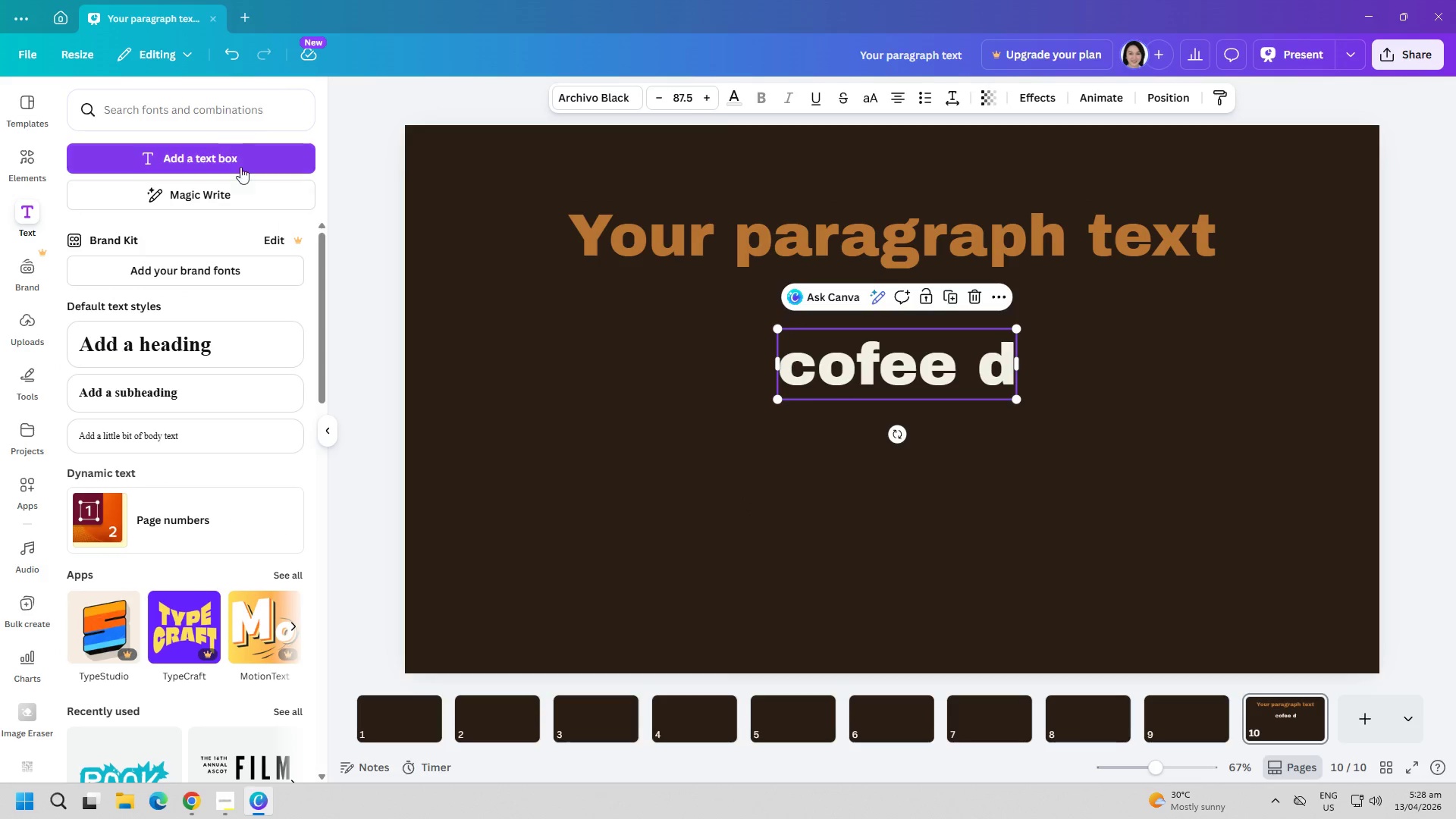 
left_click([221, 152])
 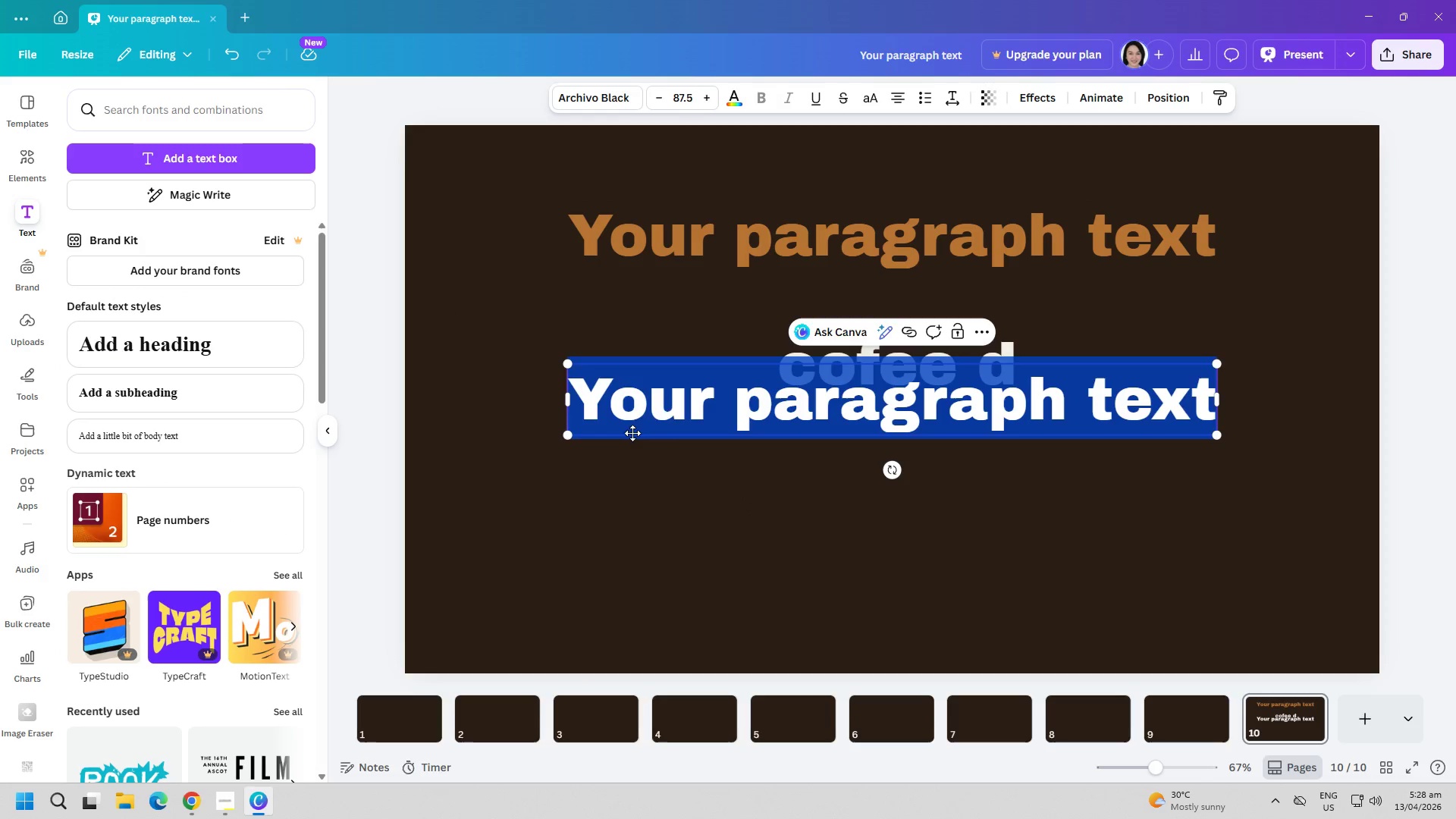 
left_click_drag(start_coordinate=[671, 413], to_coordinate=[683, 470])
 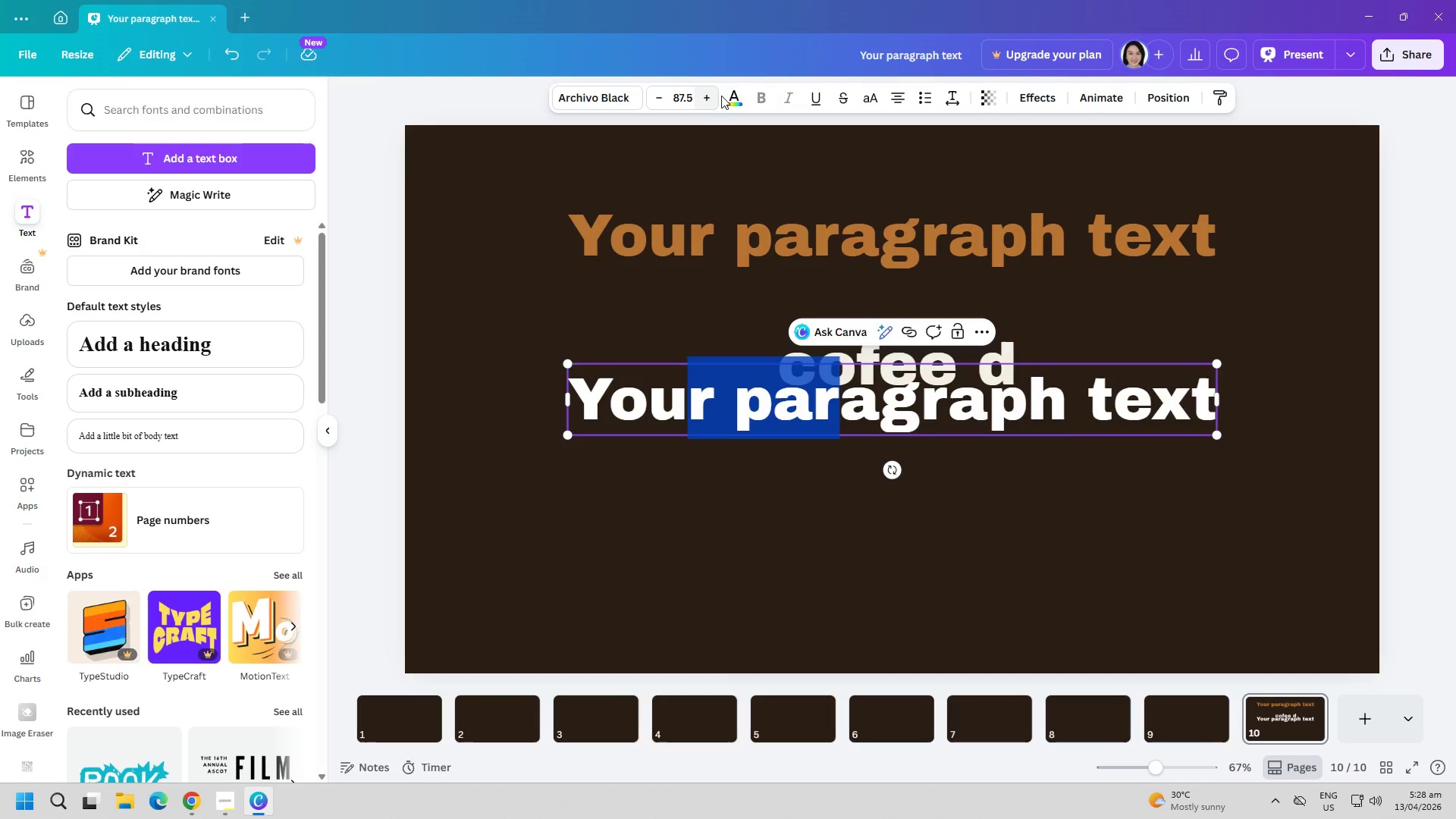 
left_click([730, 96])
 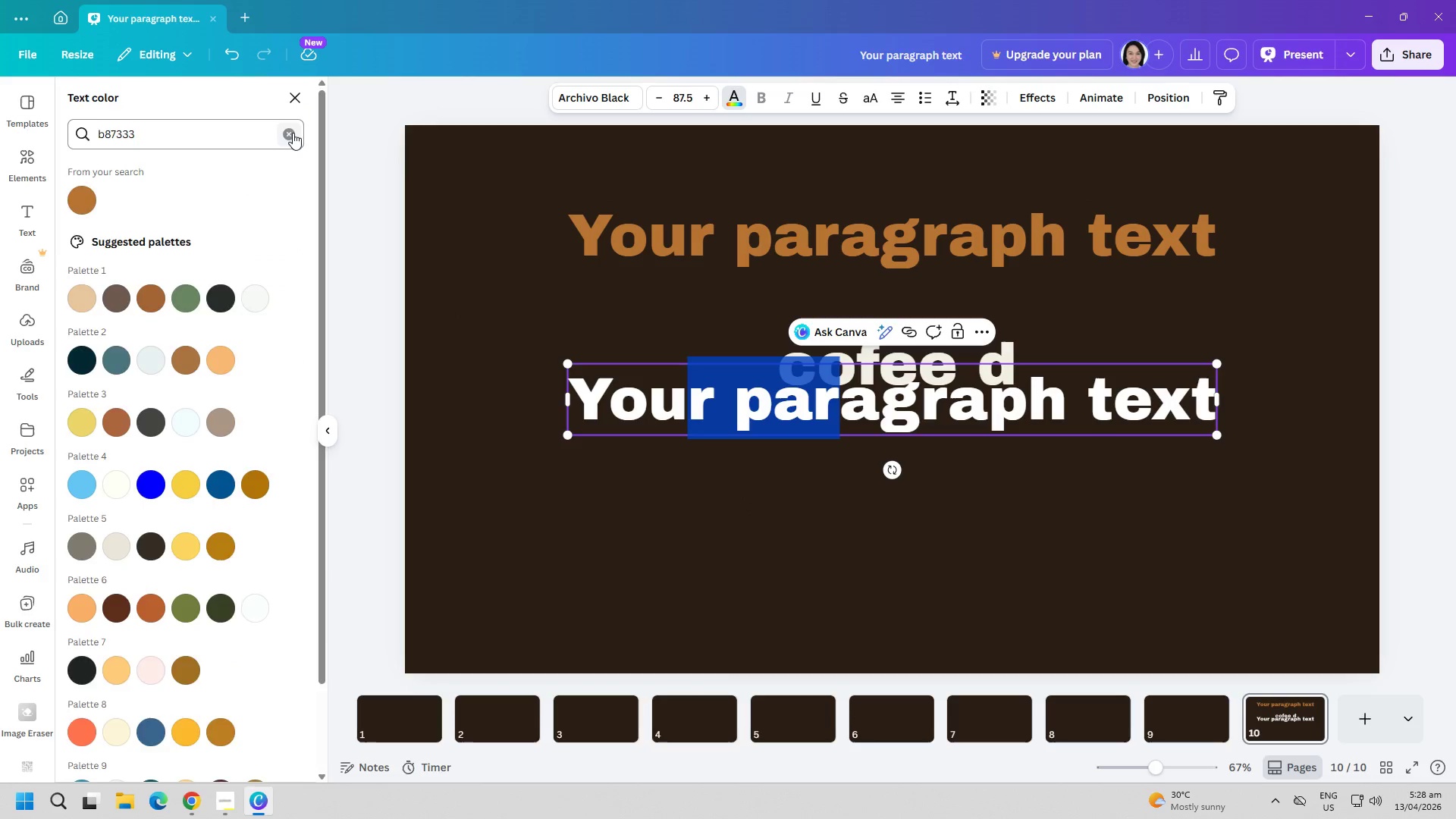 
double_click([232, 143])
 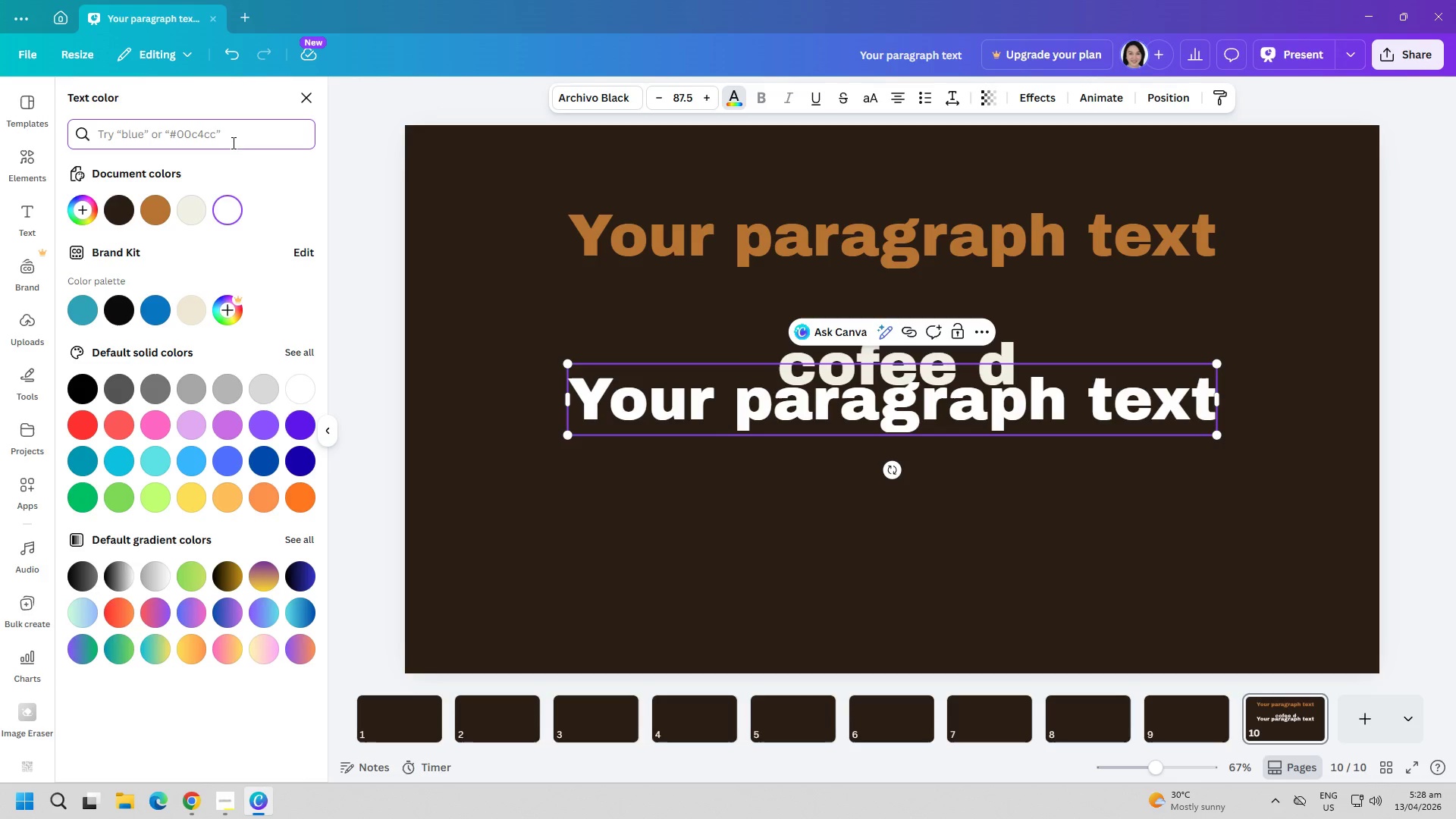 
type(6e7f6a)
 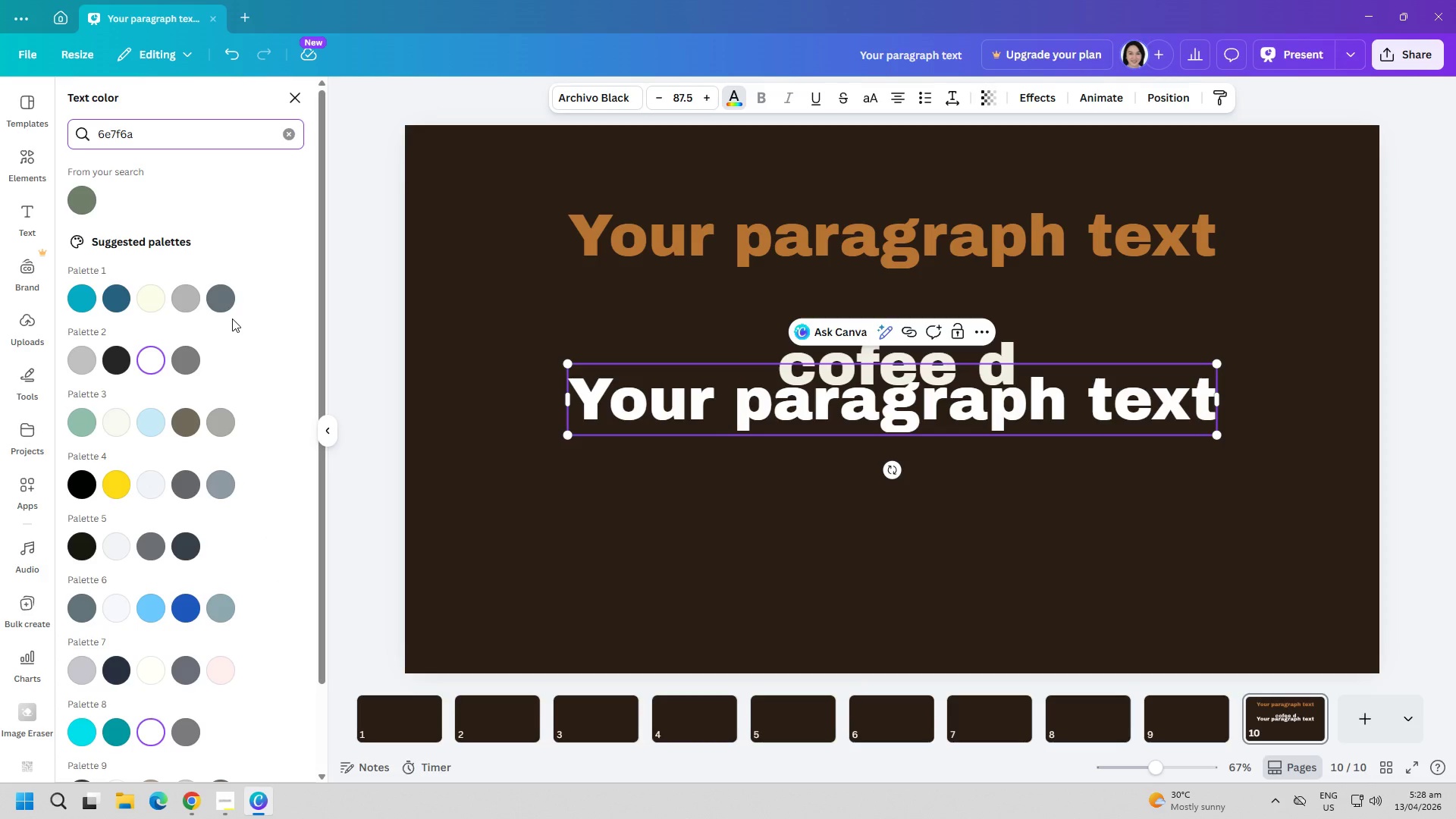 
wait(5.45)
 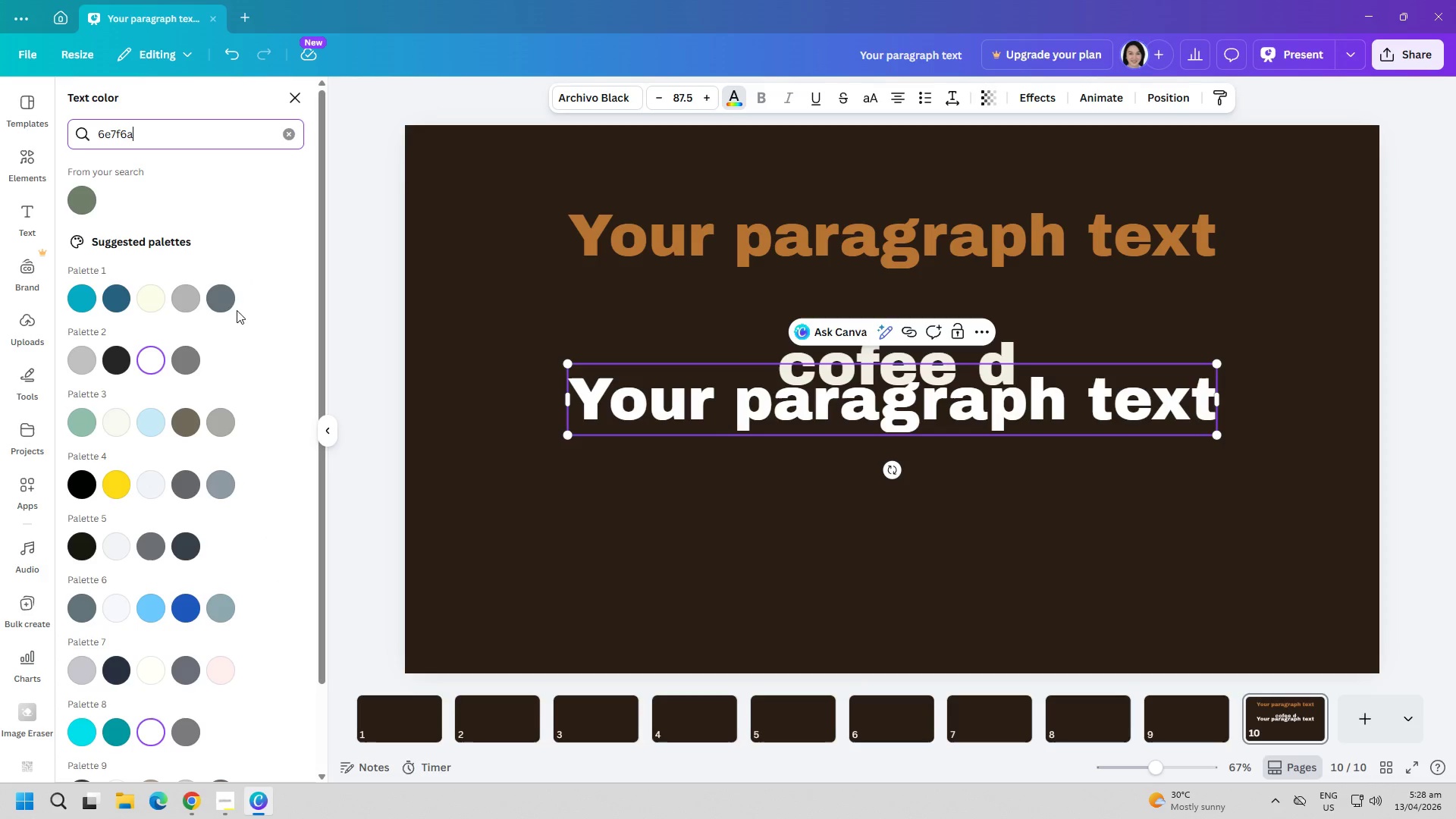 
left_click([83, 201])
 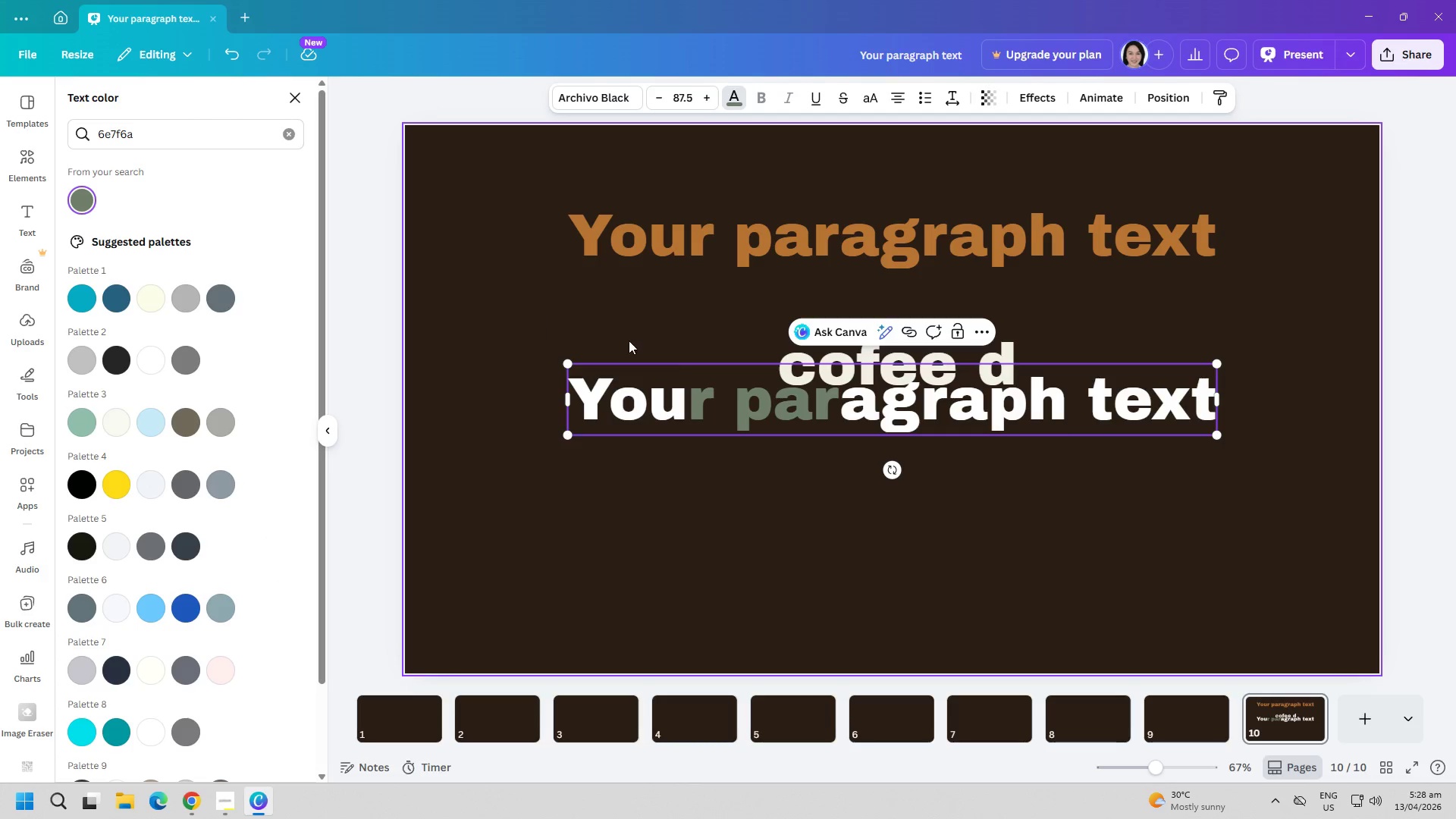 
left_click([946, 426])
 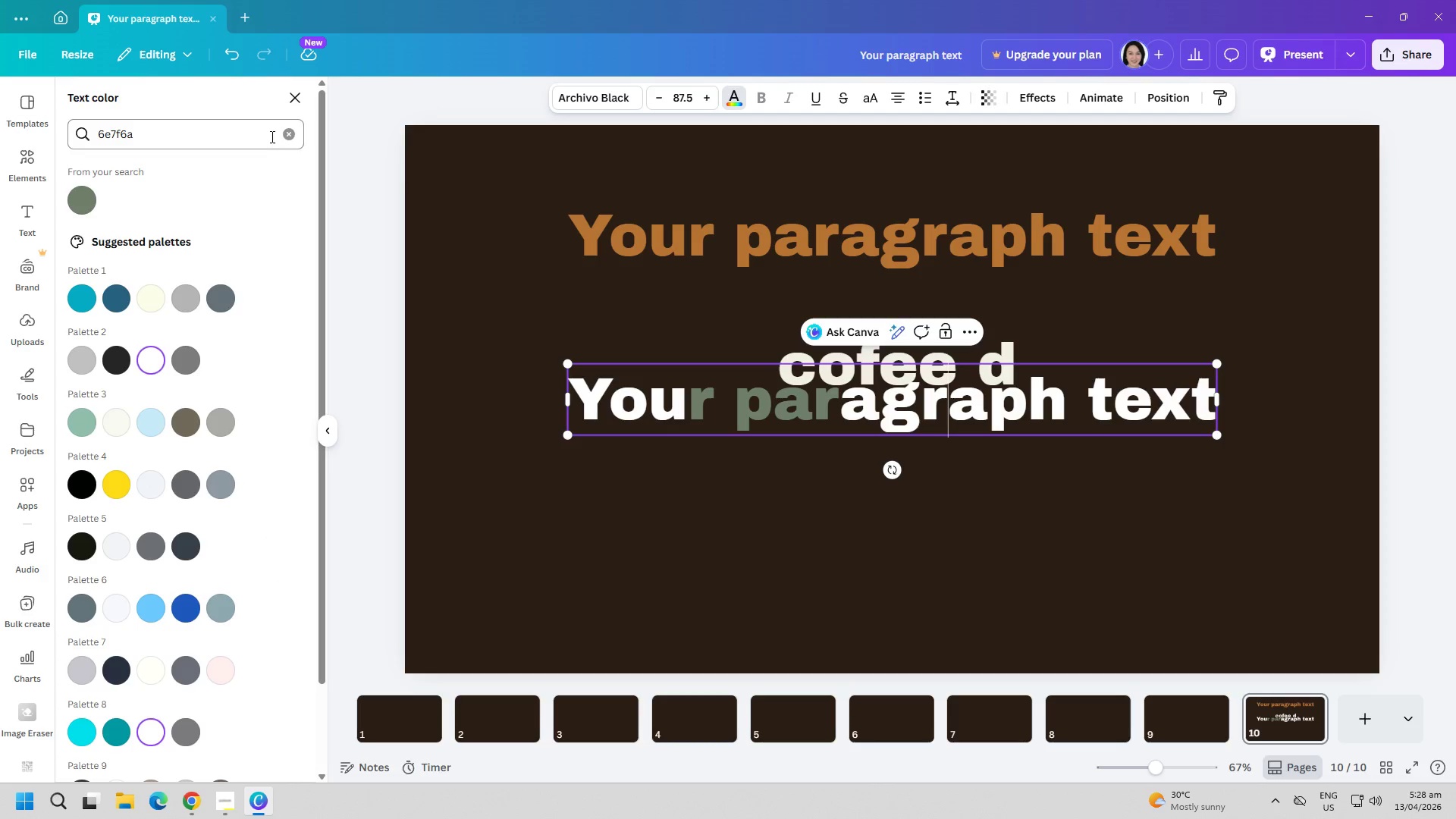 
double_click([246, 140])
 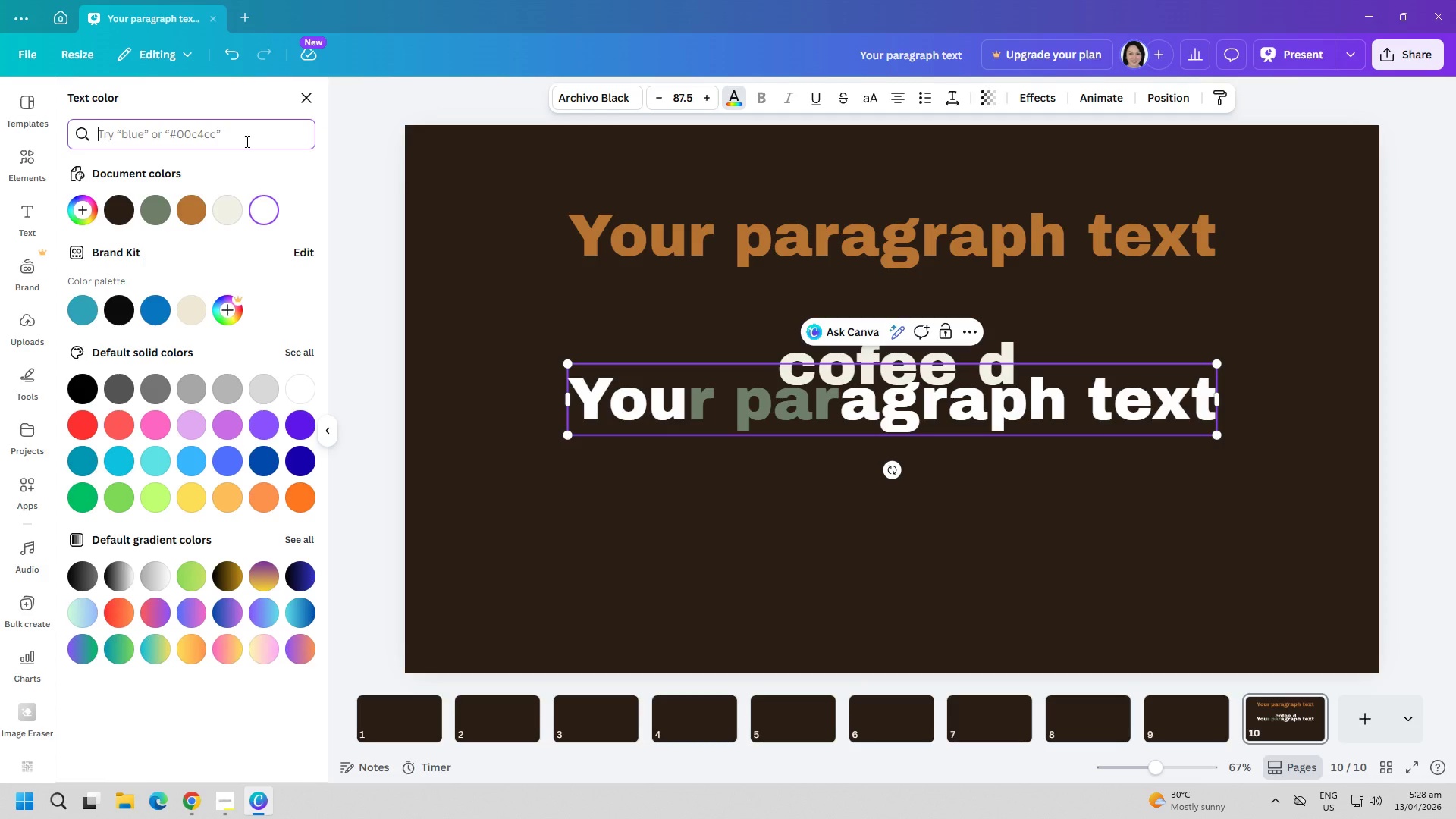 
type(b8)
key(Backspace)
key(Backspace)
key(Backspace)
key(Backspace)
key(Backspace)
key(Backspace)
key(Backspace)
key(Backspace)
key(Backspace)
key(Backspace)
key(Backspace)
type(f5f1e8)
 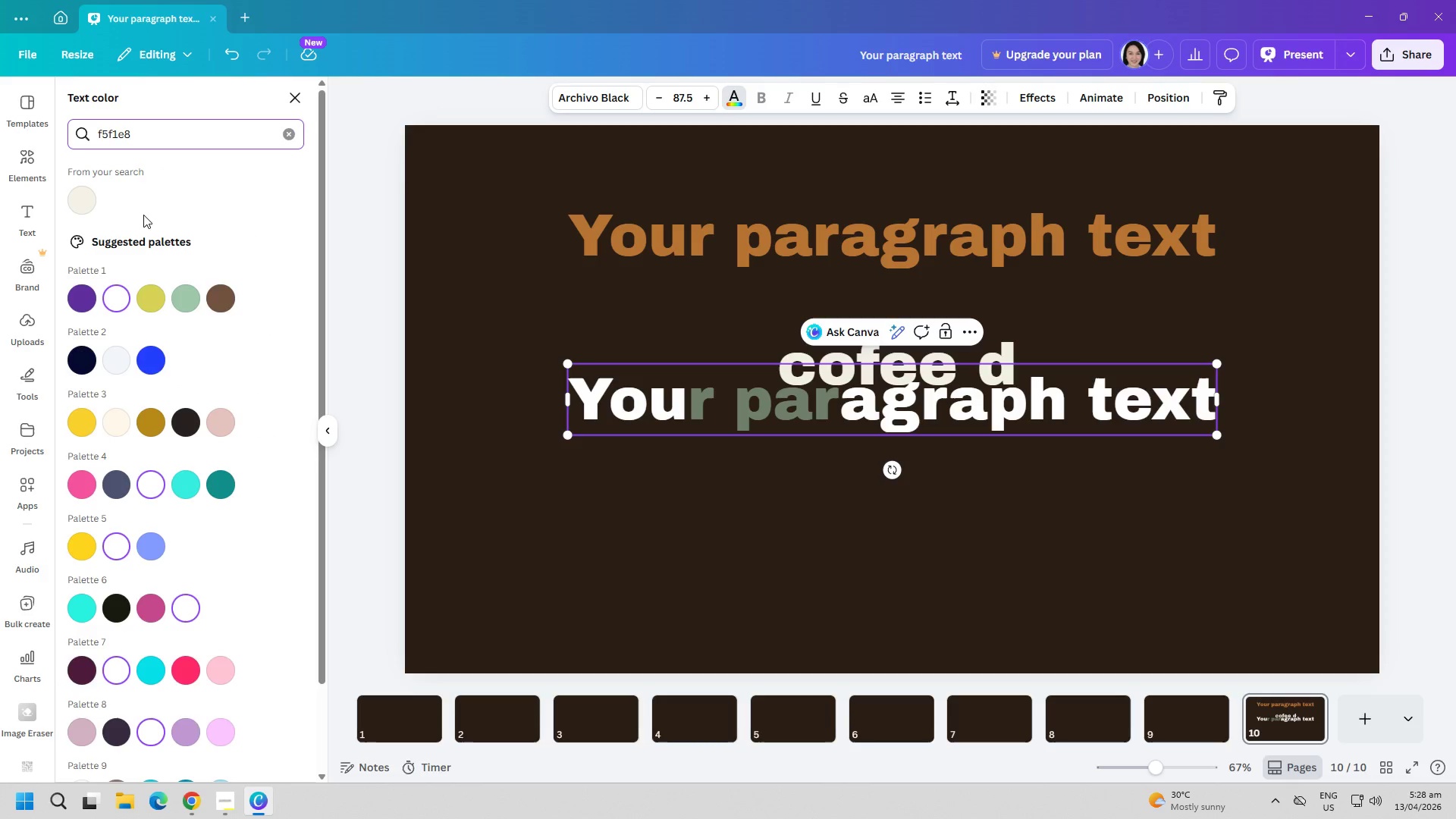 
left_click([80, 194])
 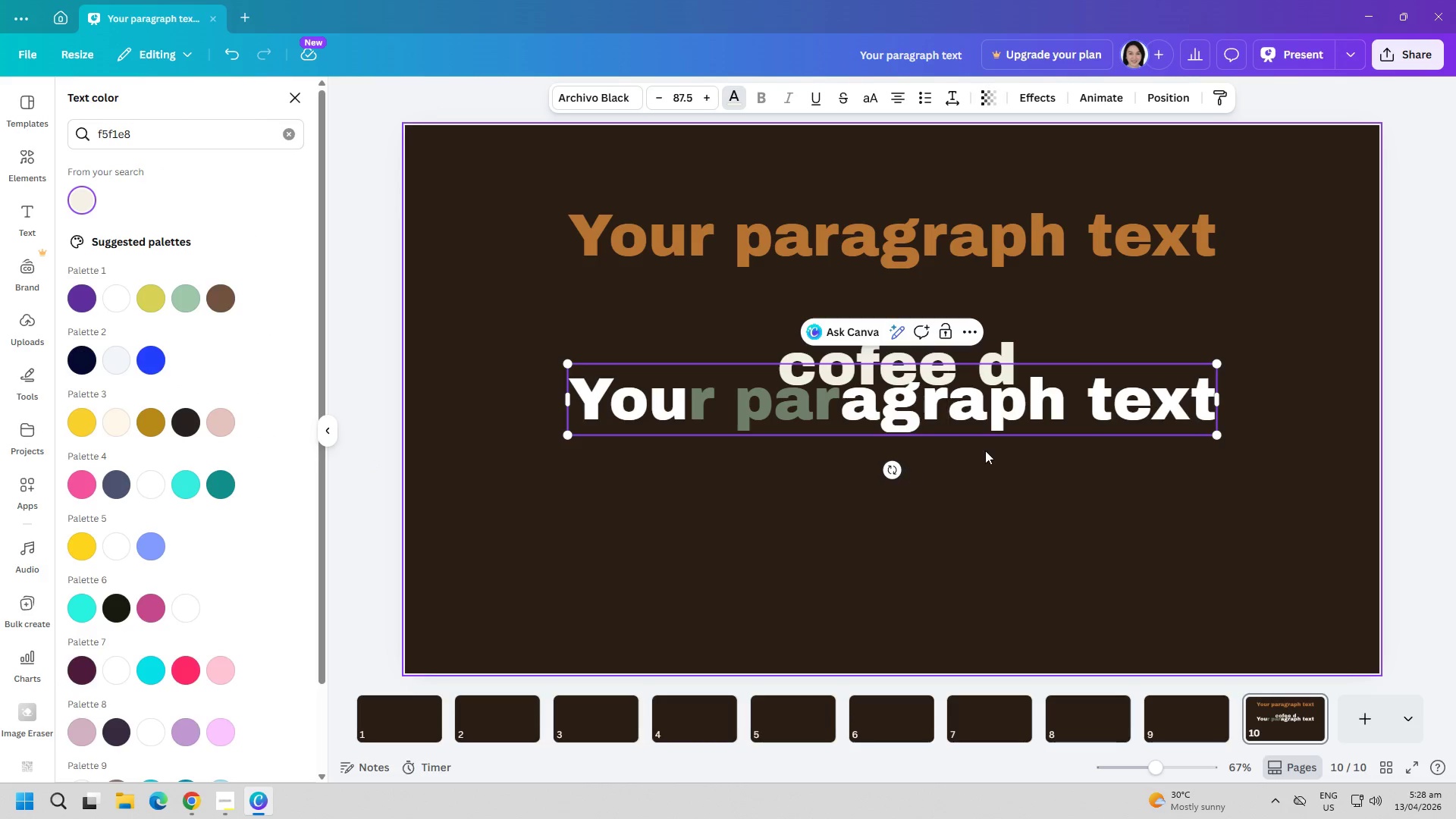 
double_click([1015, 396])
 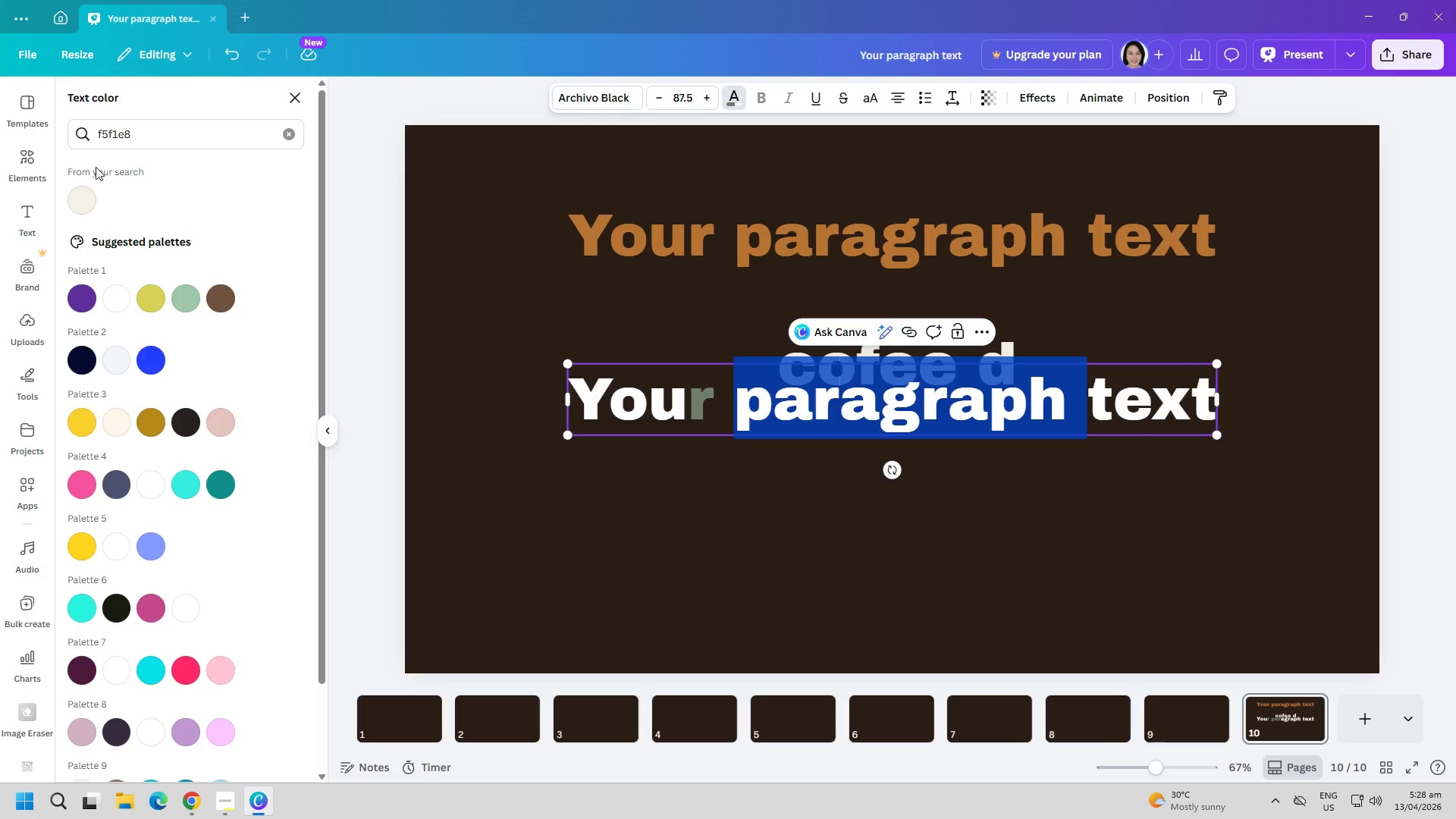 
left_click([85, 196])
 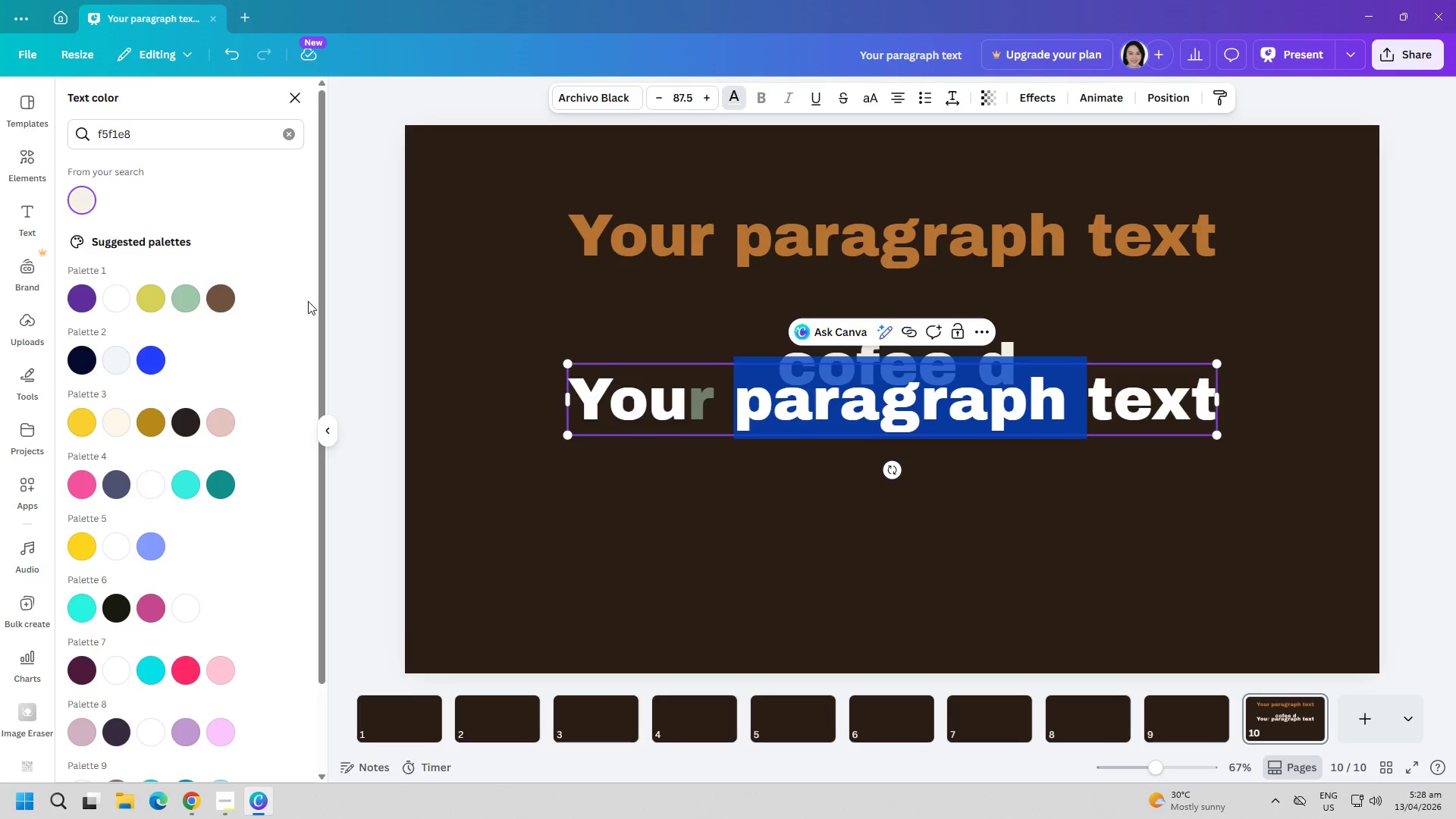 
left_click([617, 460])
 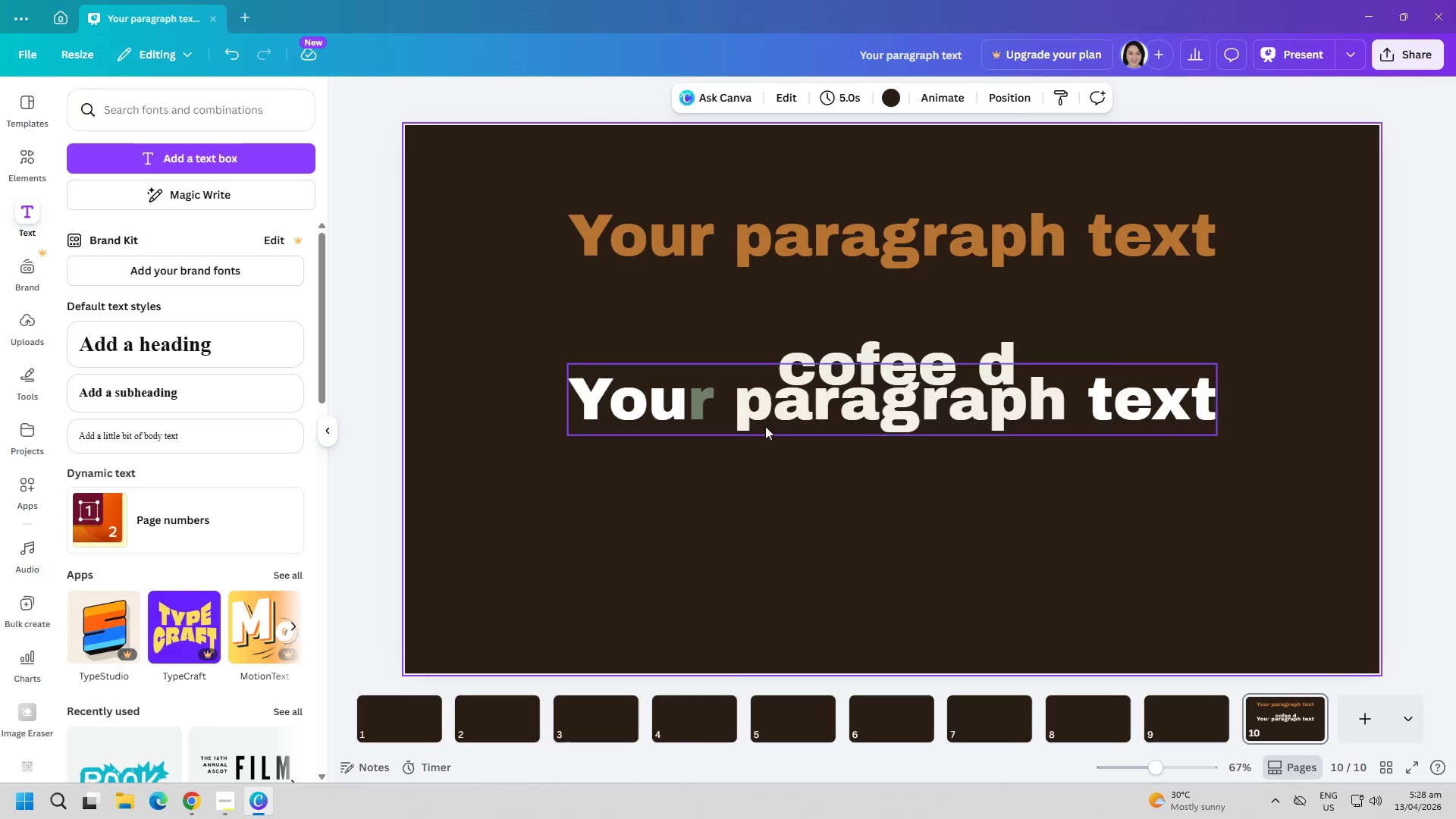 
left_click_drag(start_coordinate=[799, 403], to_coordinate=[796, 465])
 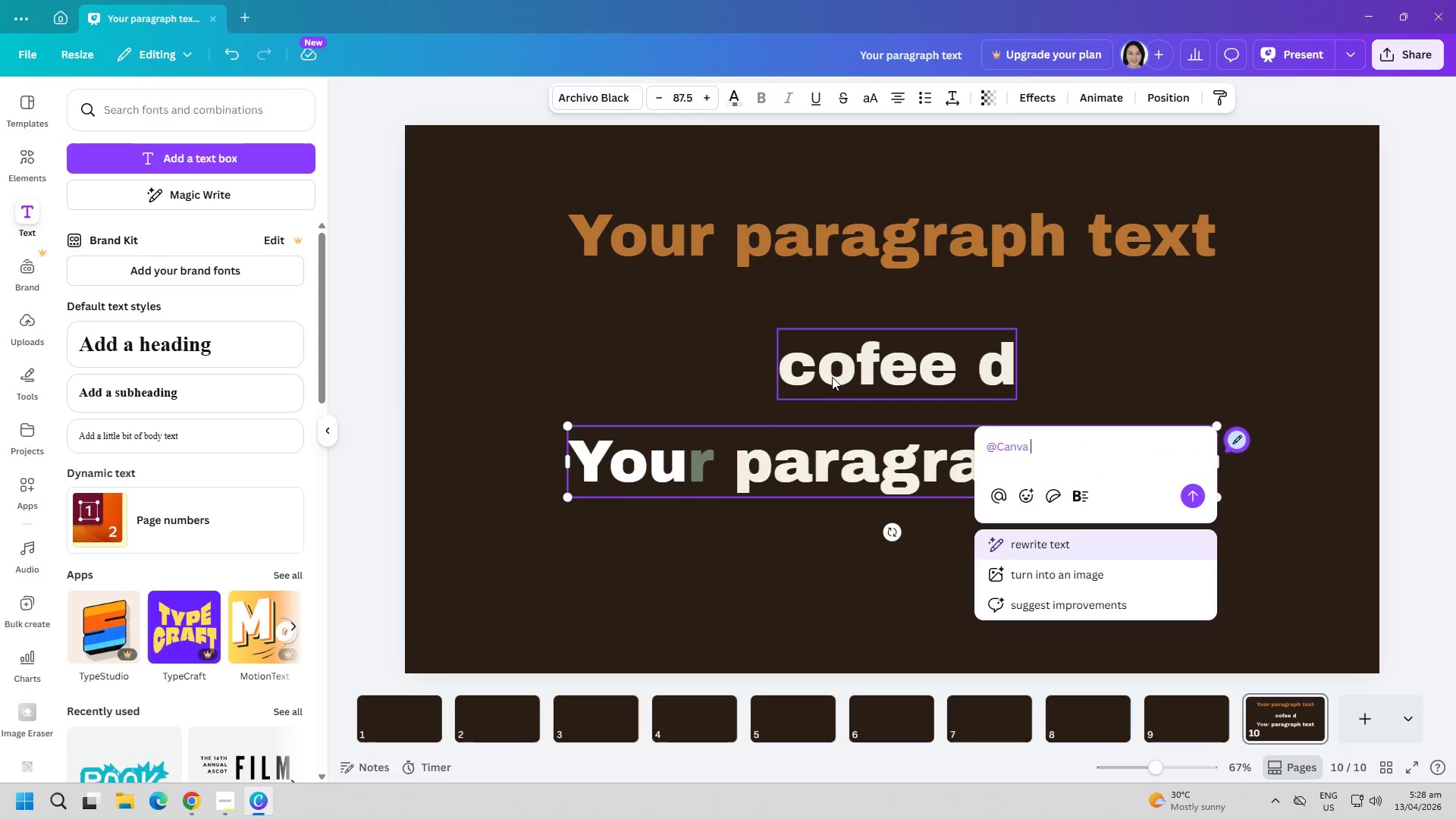 
double_click([827, 355])
 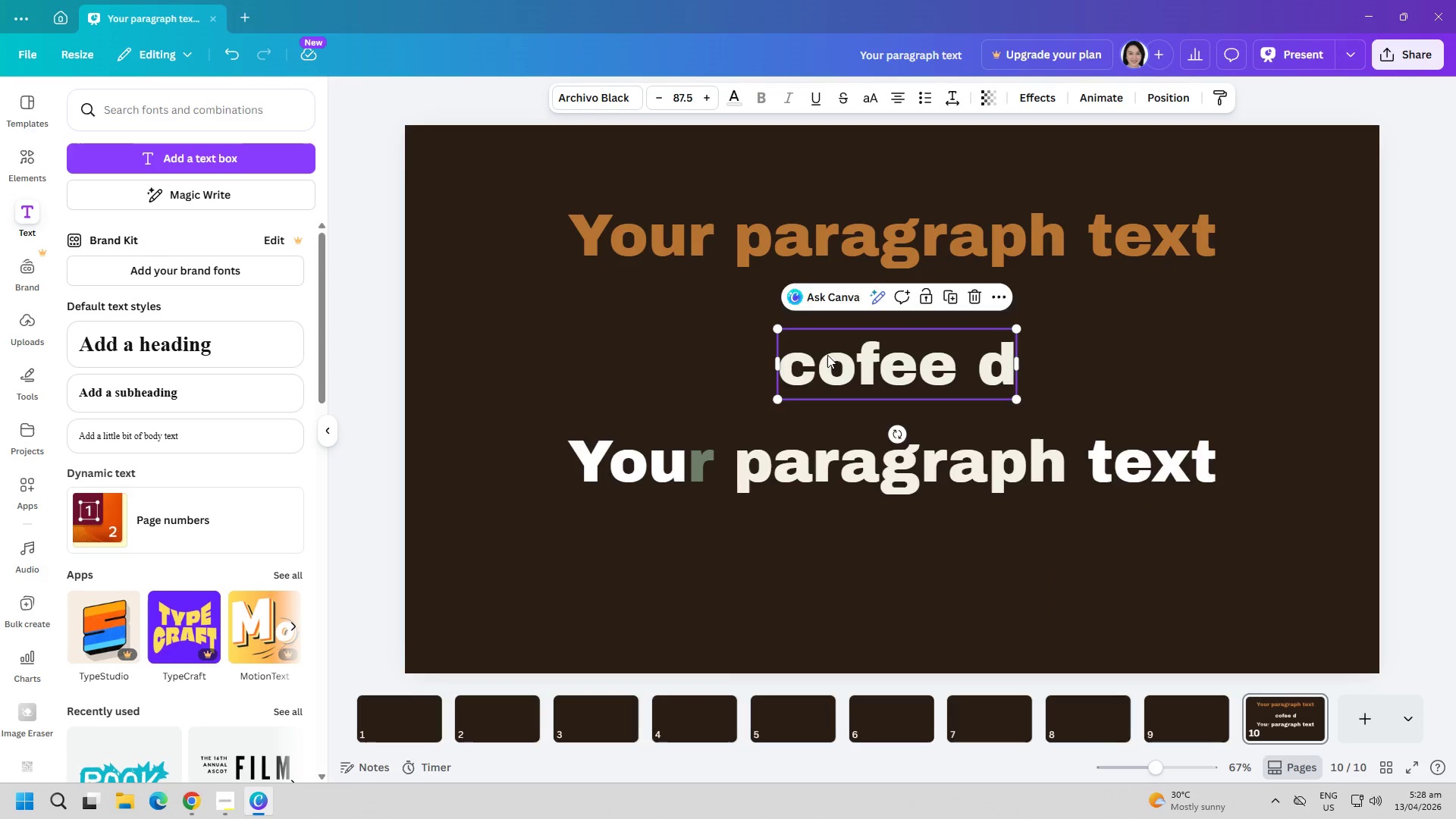 
triple_click([827, 355])
 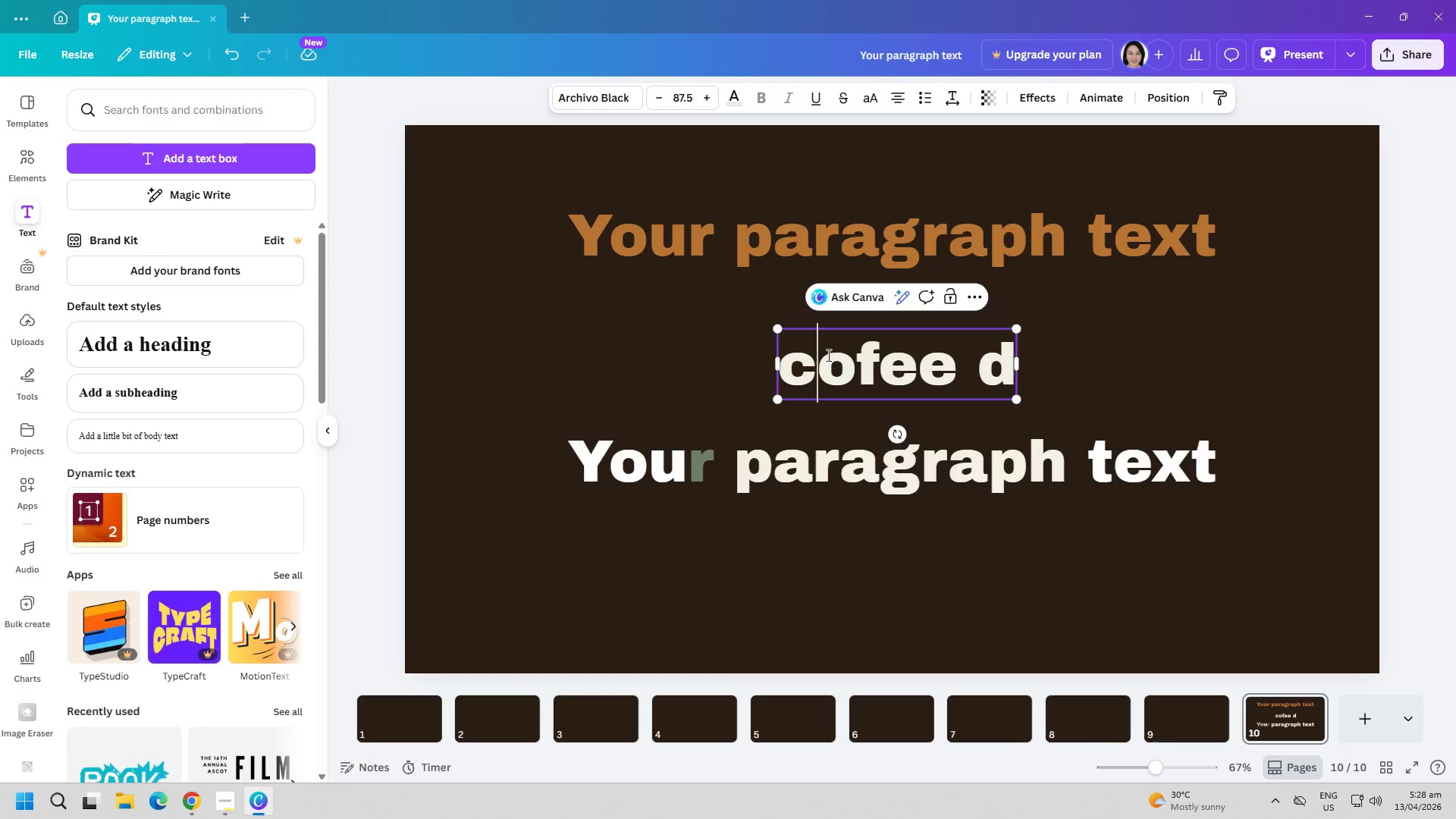 
triple_click([827, 355])
 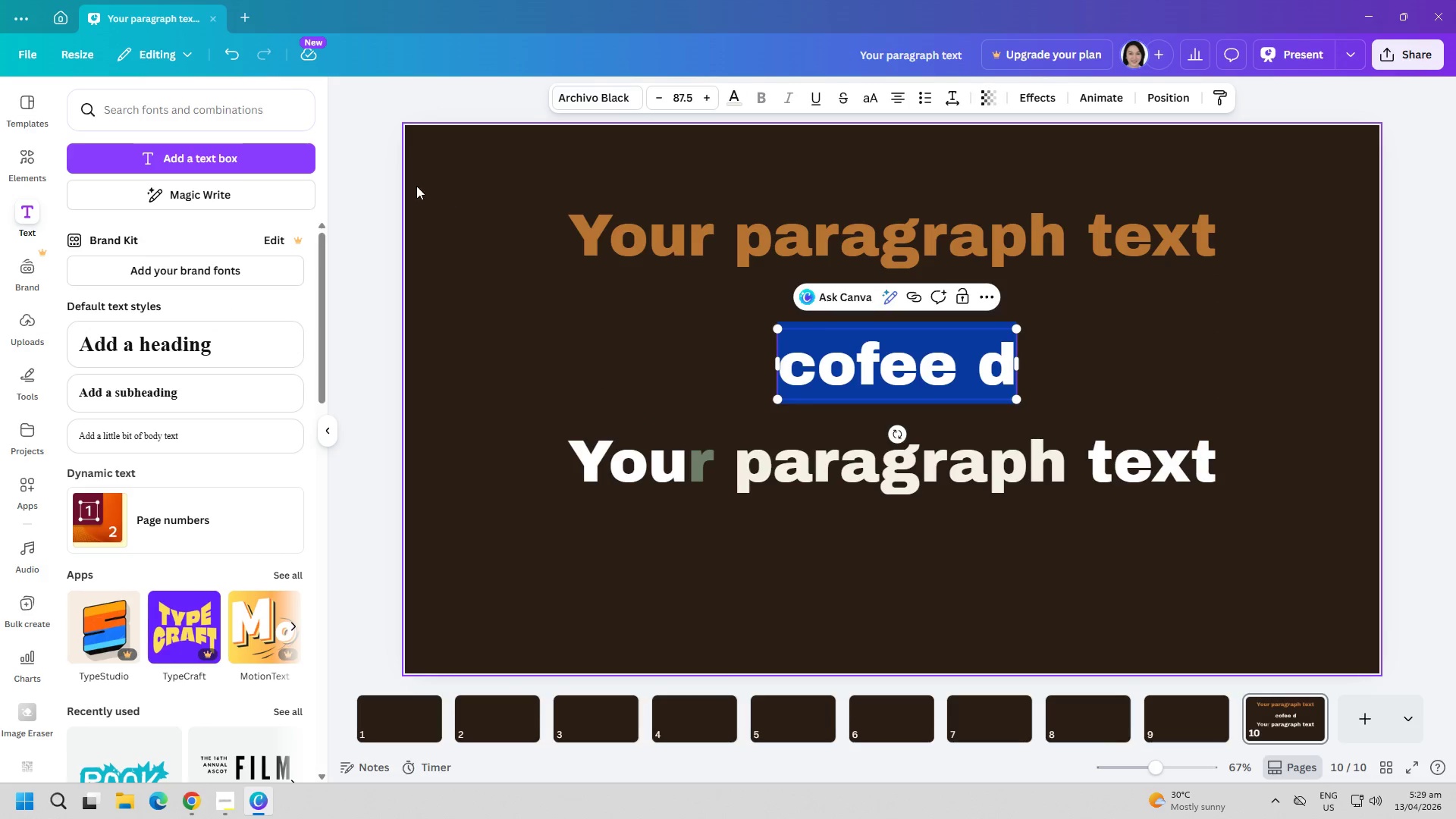 
double_click([886, 470])
 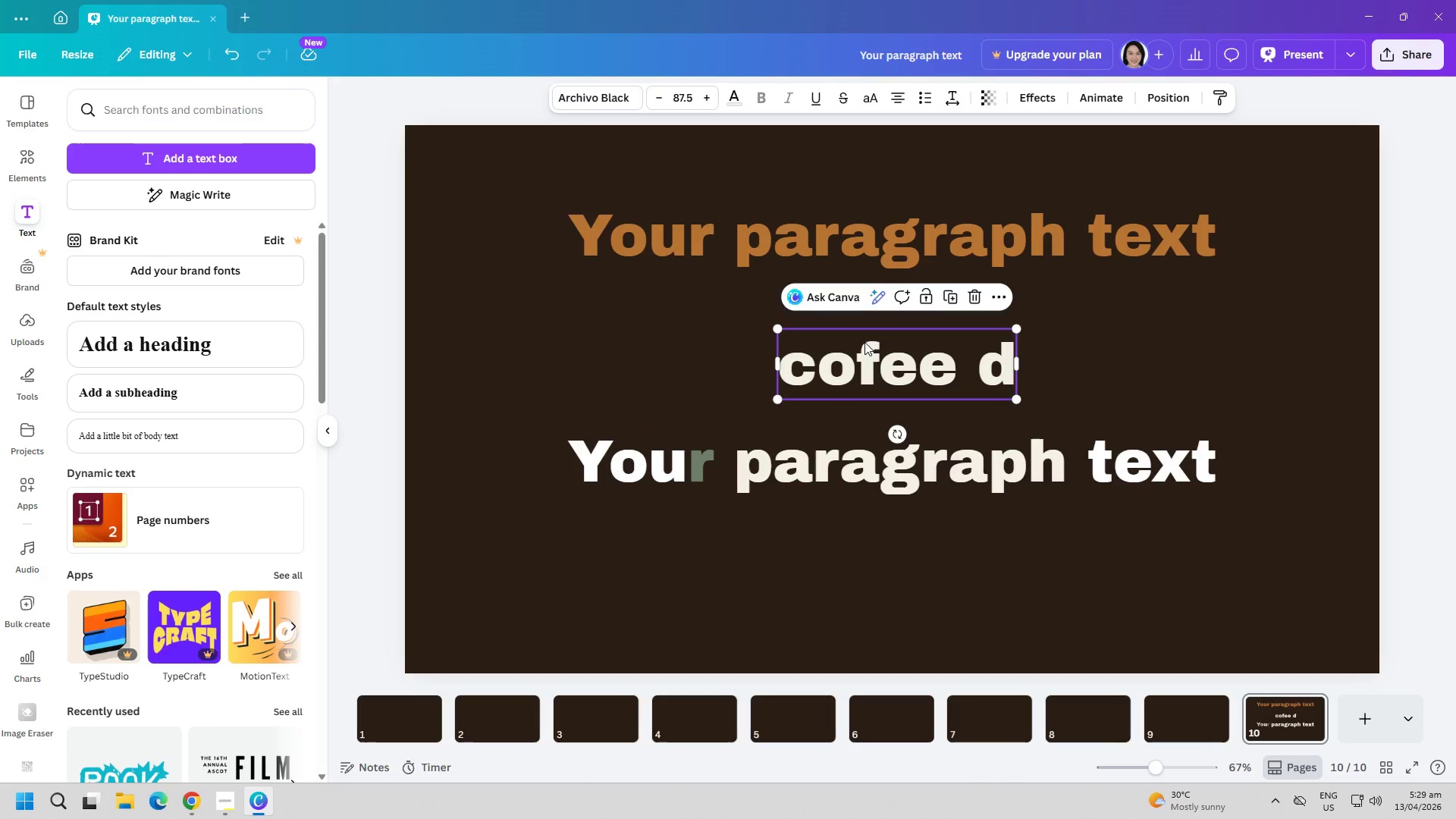 
double_click([830, 256])
 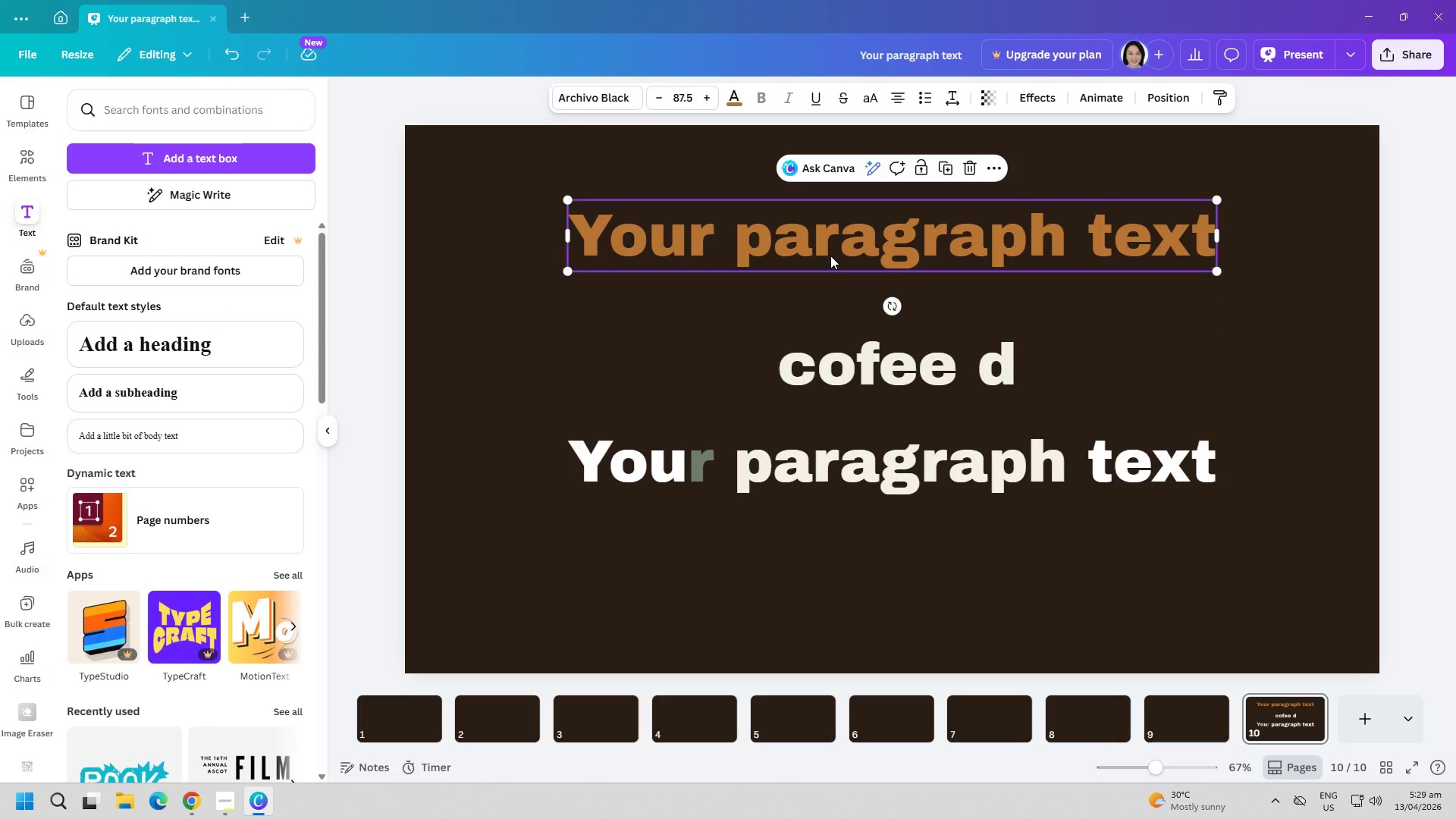 
key(Delete)
 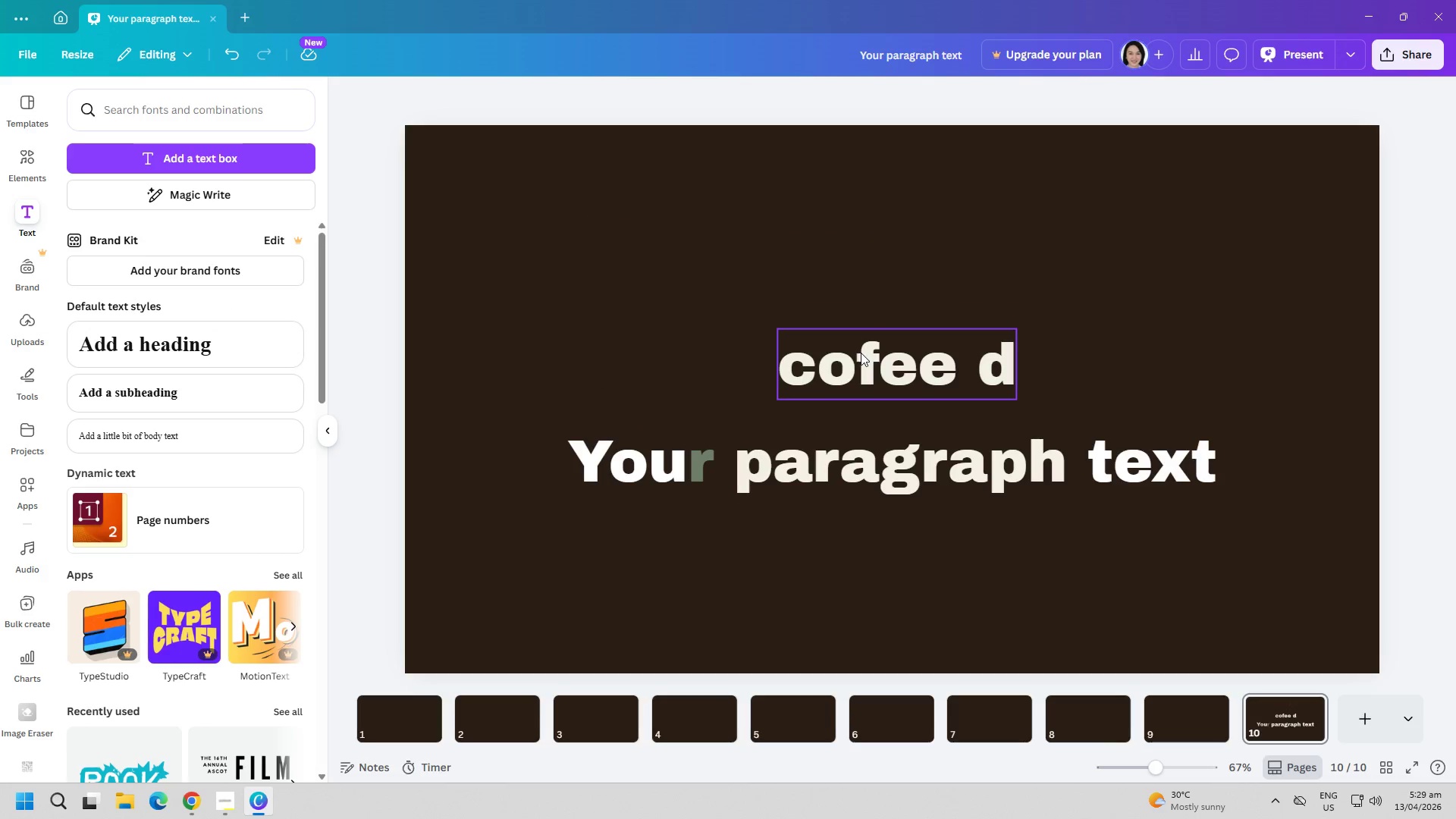 
left_click([861, 353])
 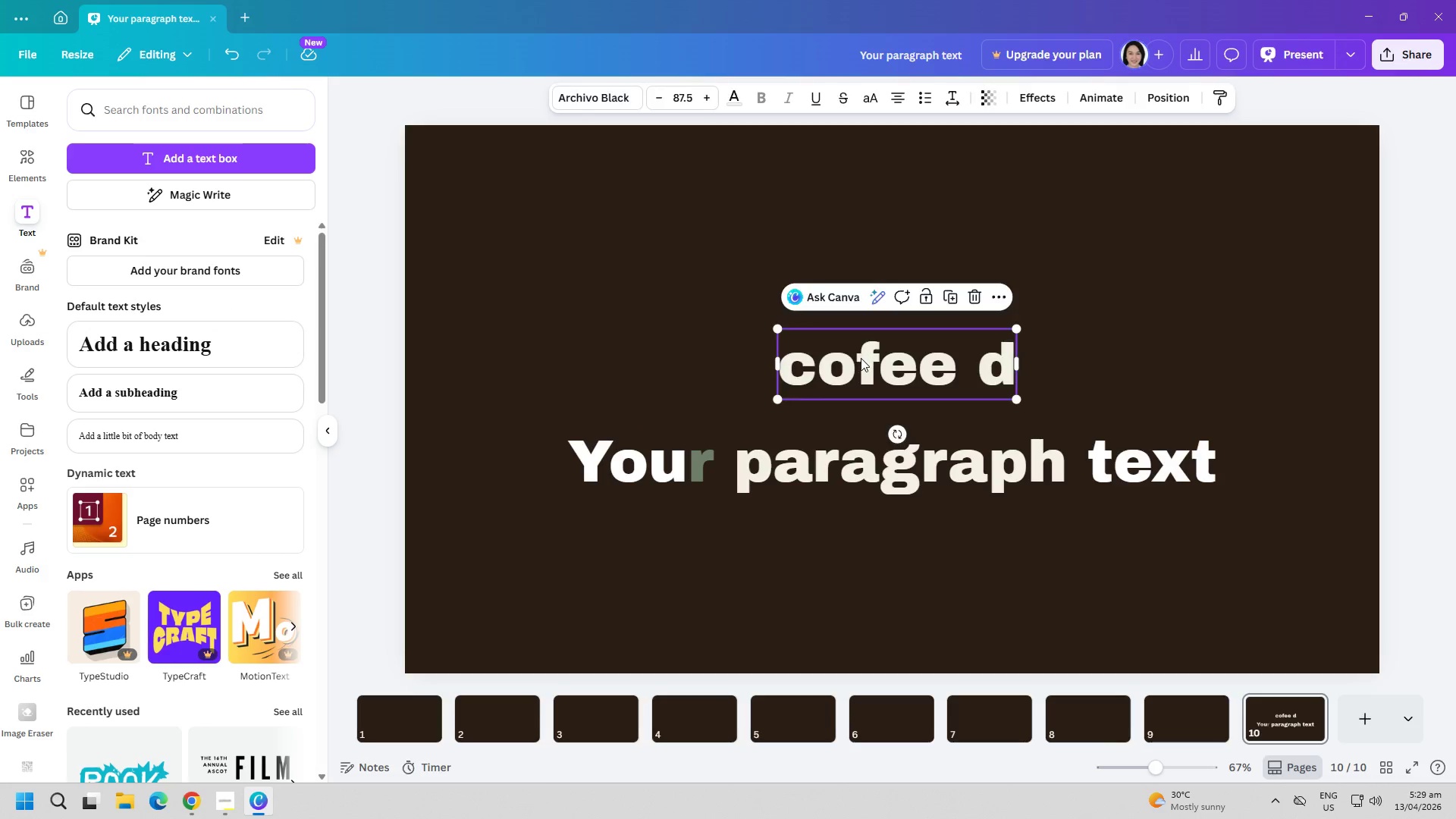 
key(Delete)
 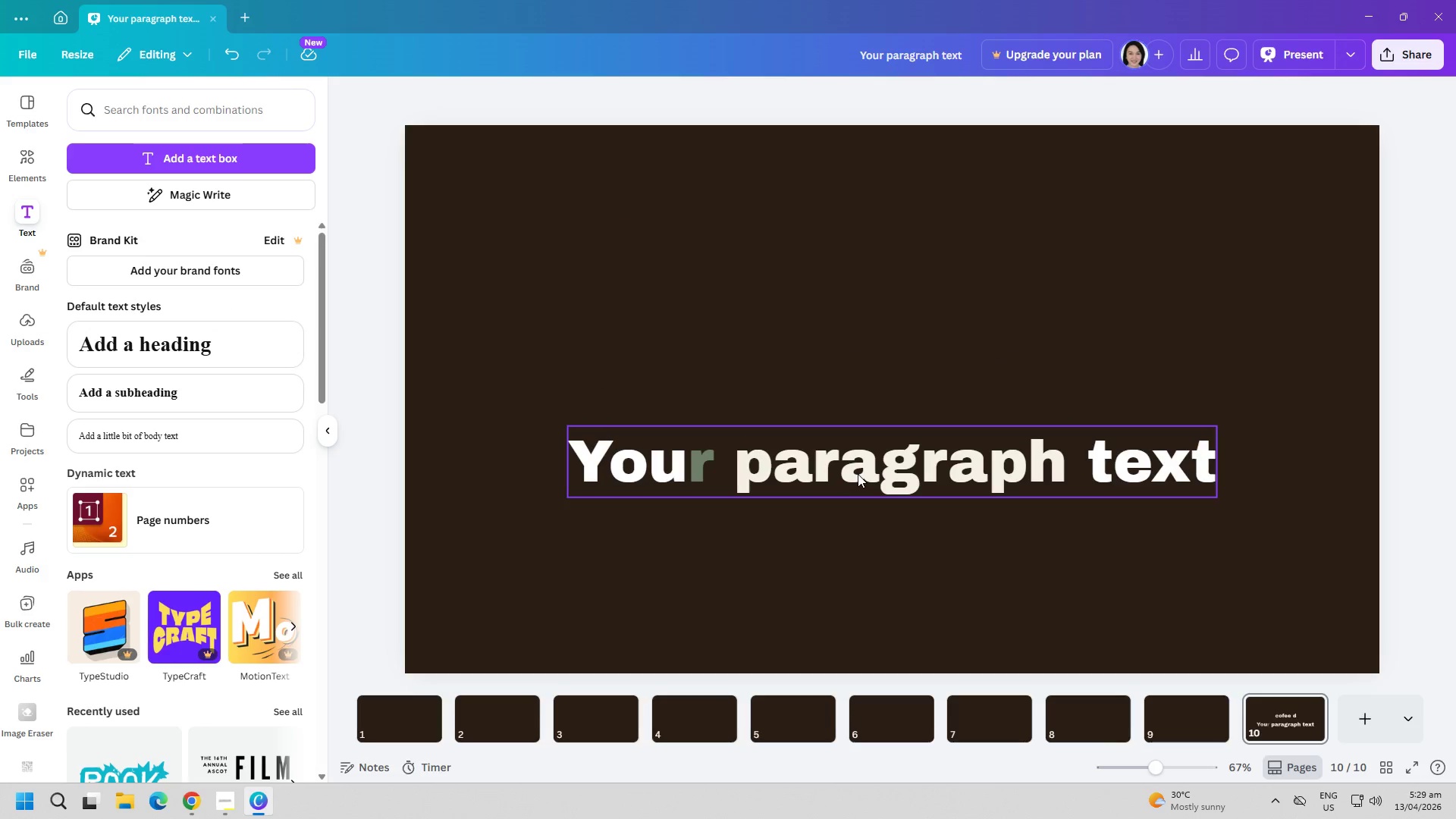 
double_click([858, 474])
 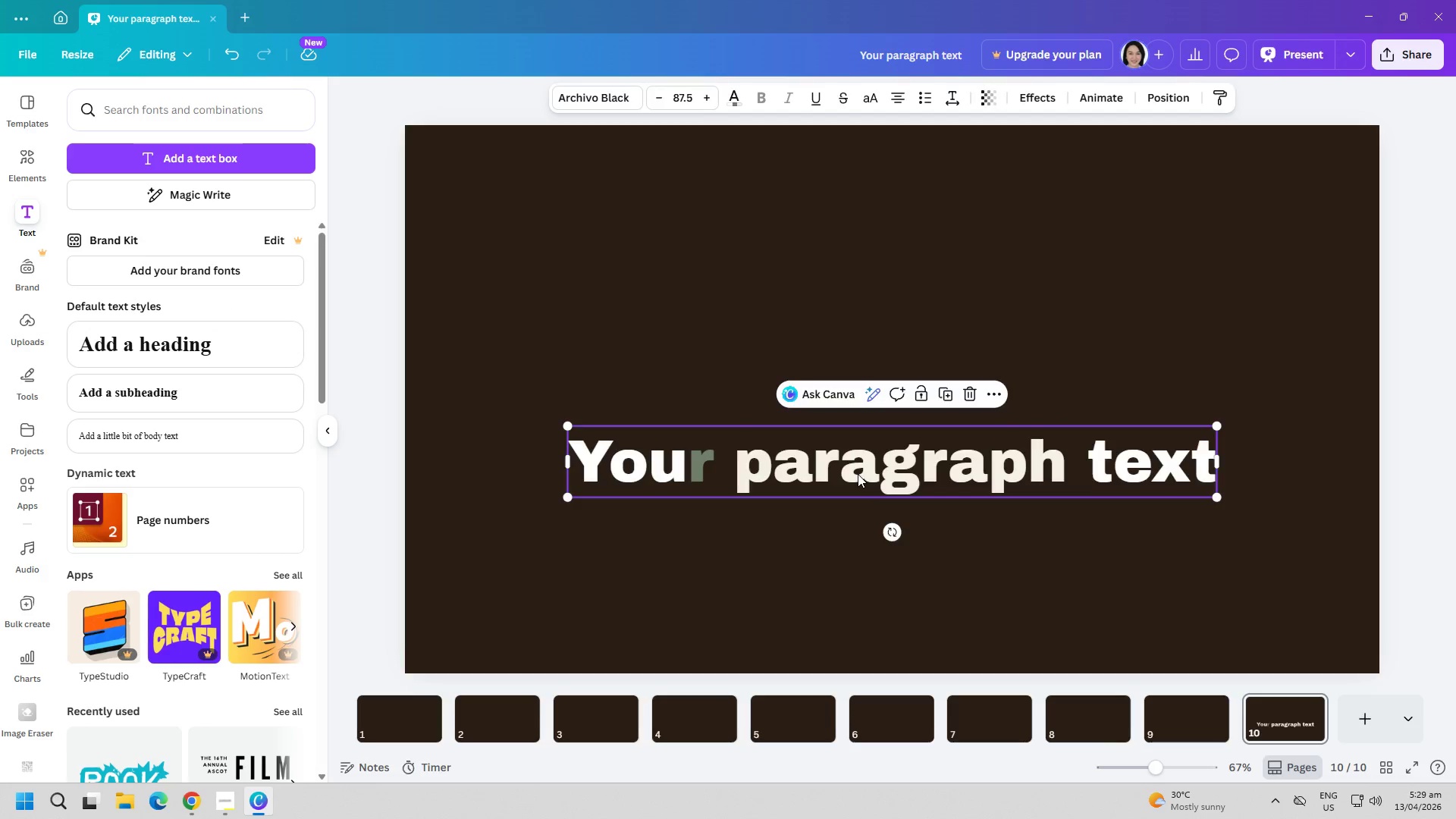 
key(Delete)
 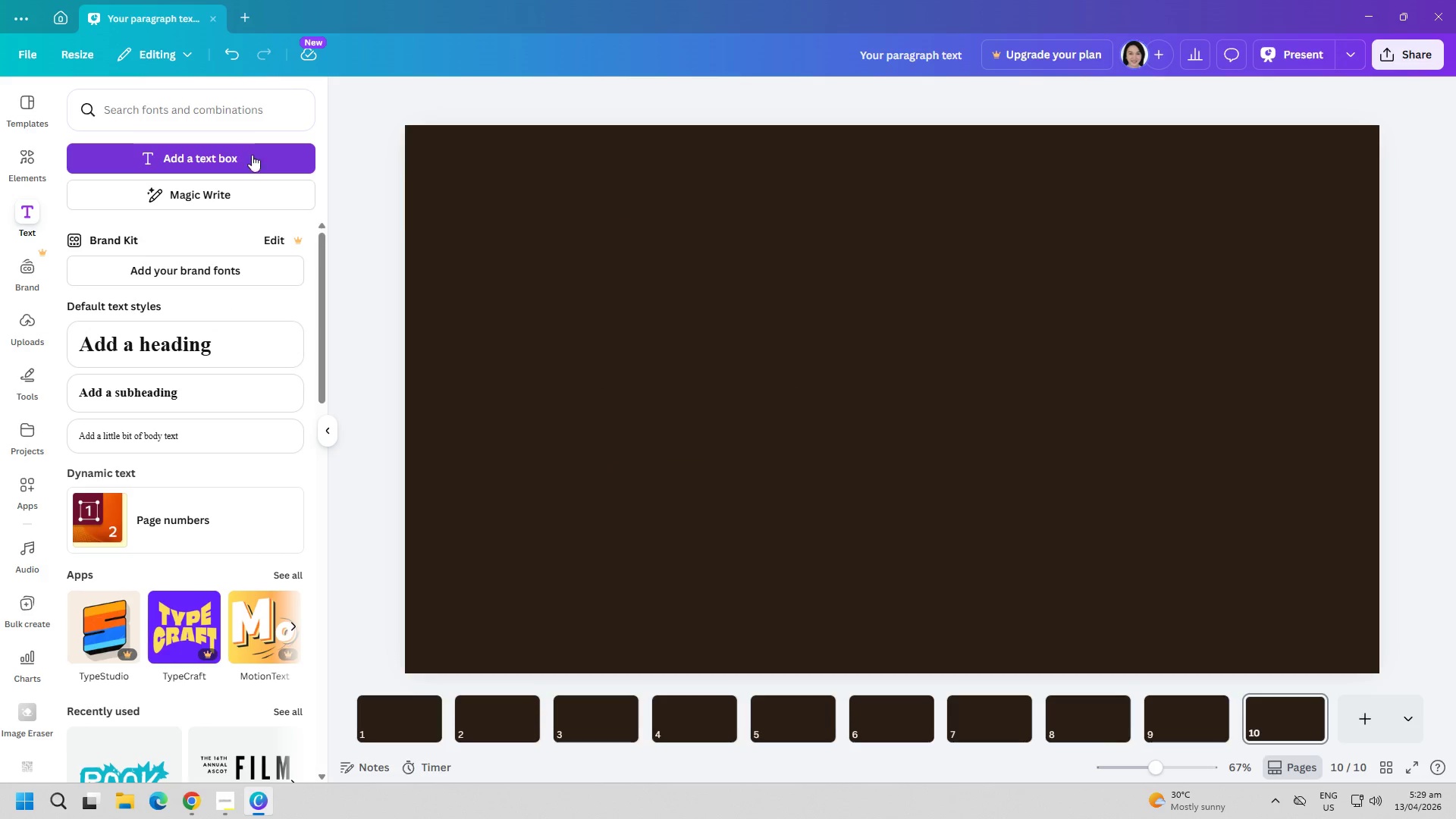 
left_click([670, 351])
 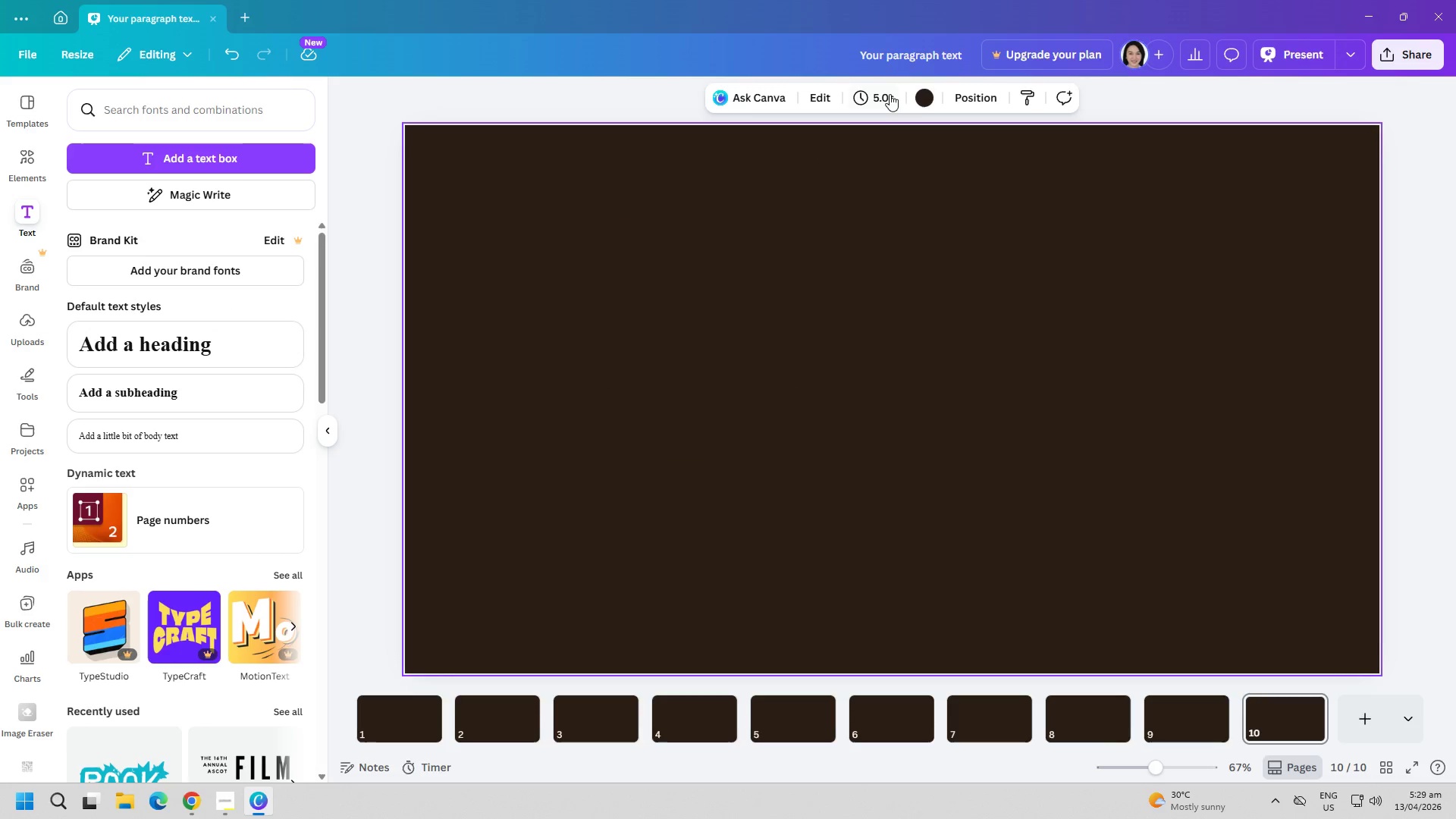 
left_click([927, 89])
 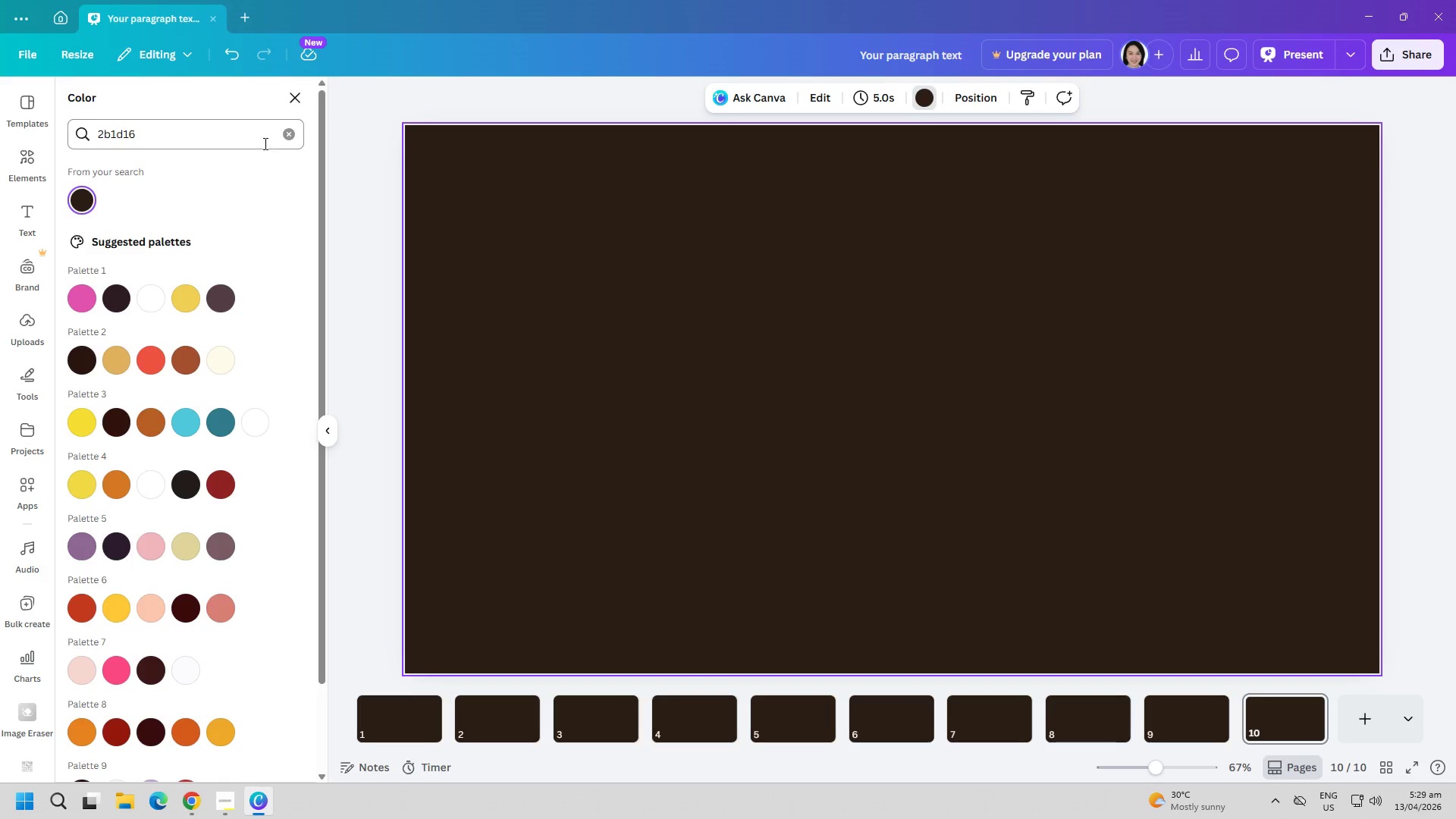 
left_click([286, 138])
 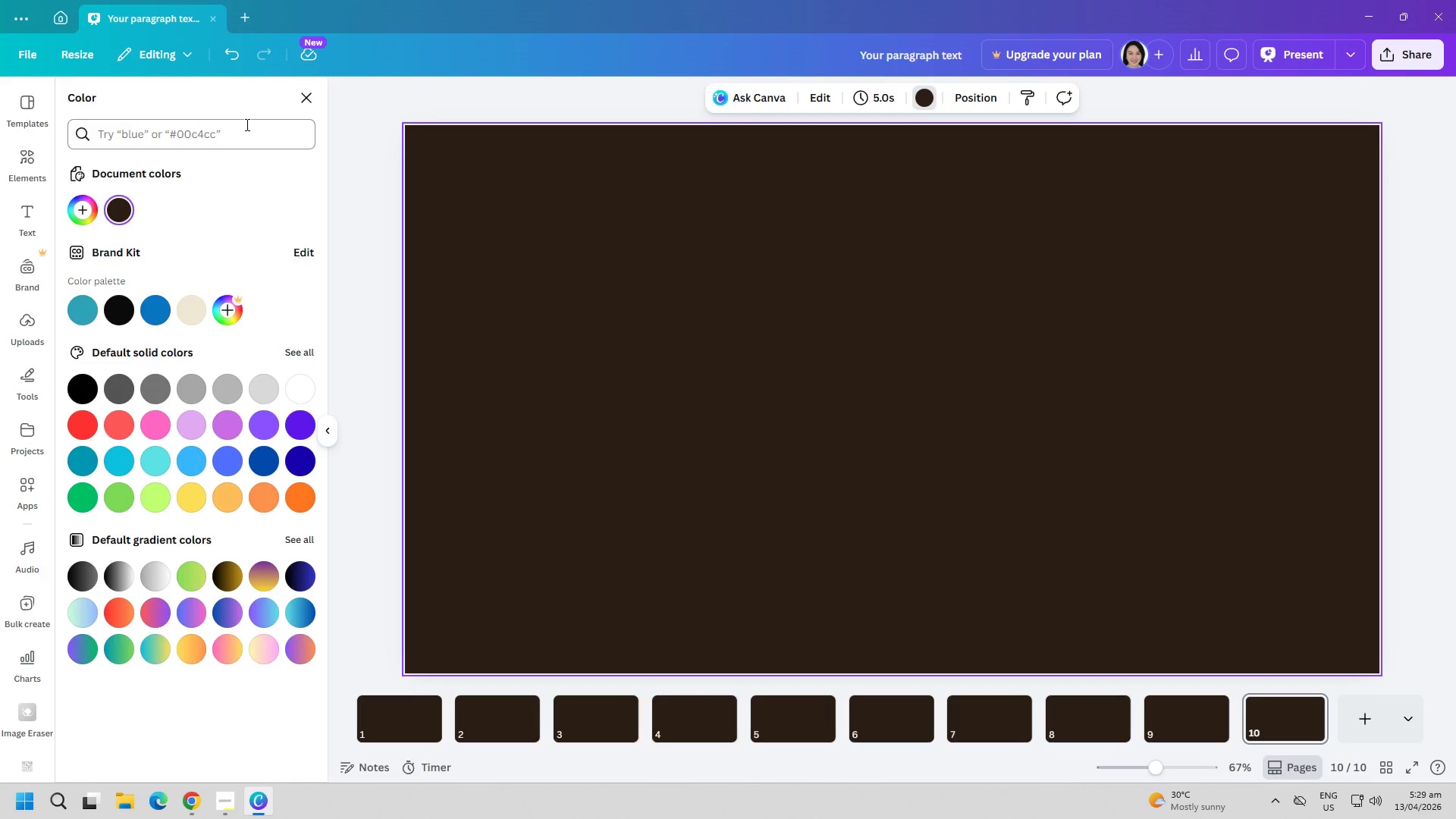 
wait(15.97)
 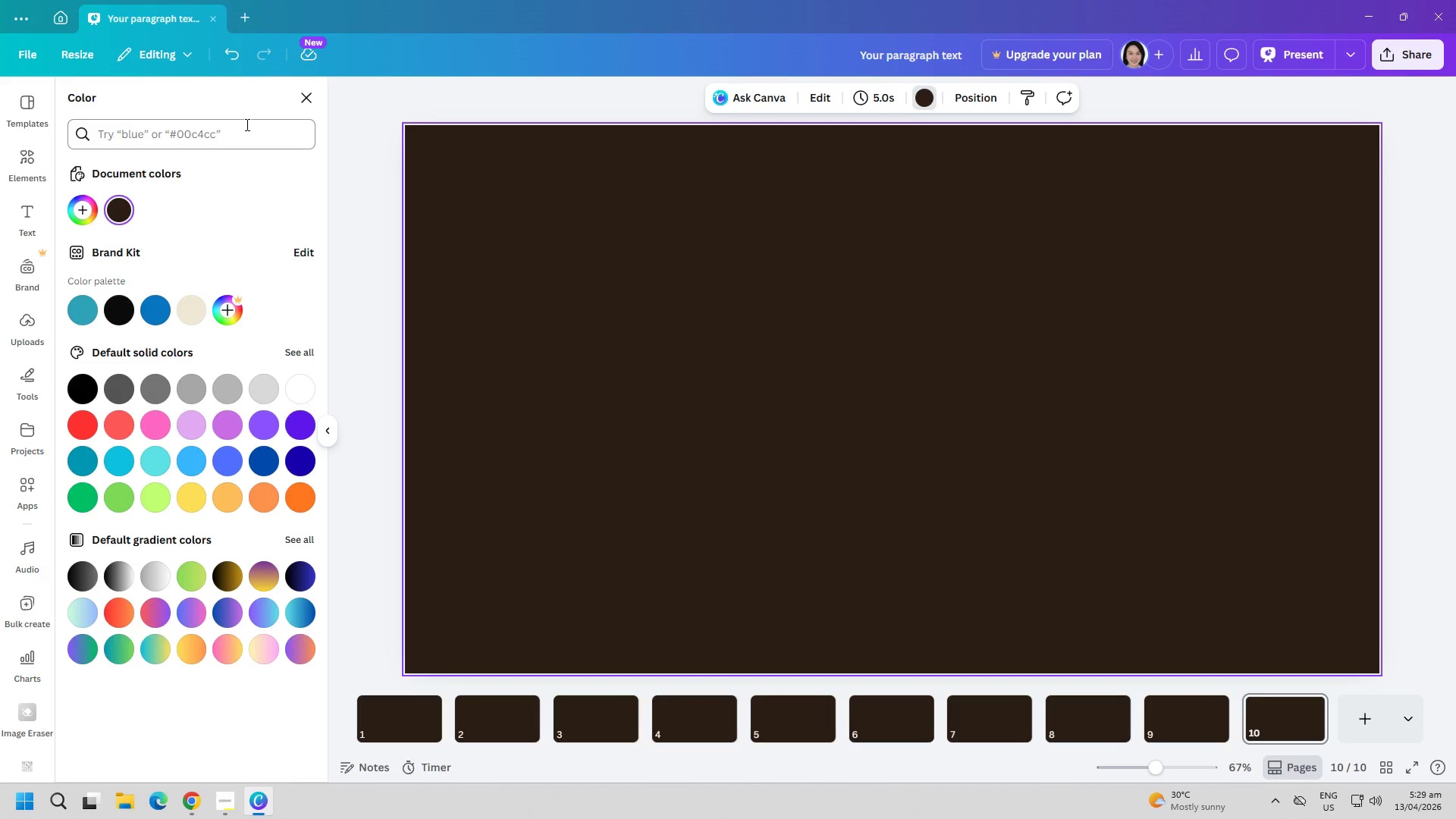 
left_click([317, 90])
 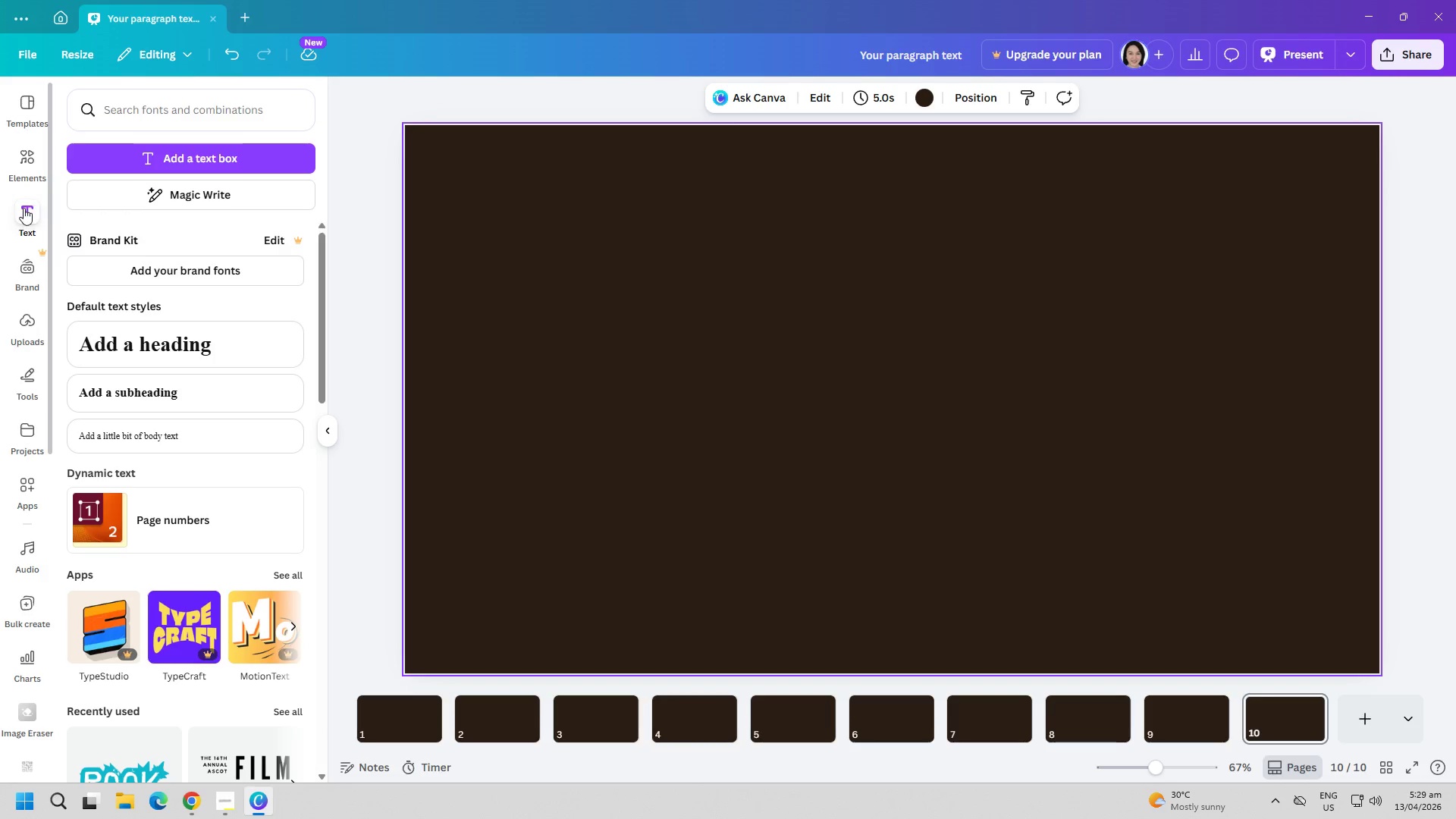 
left_click([170, 155])
 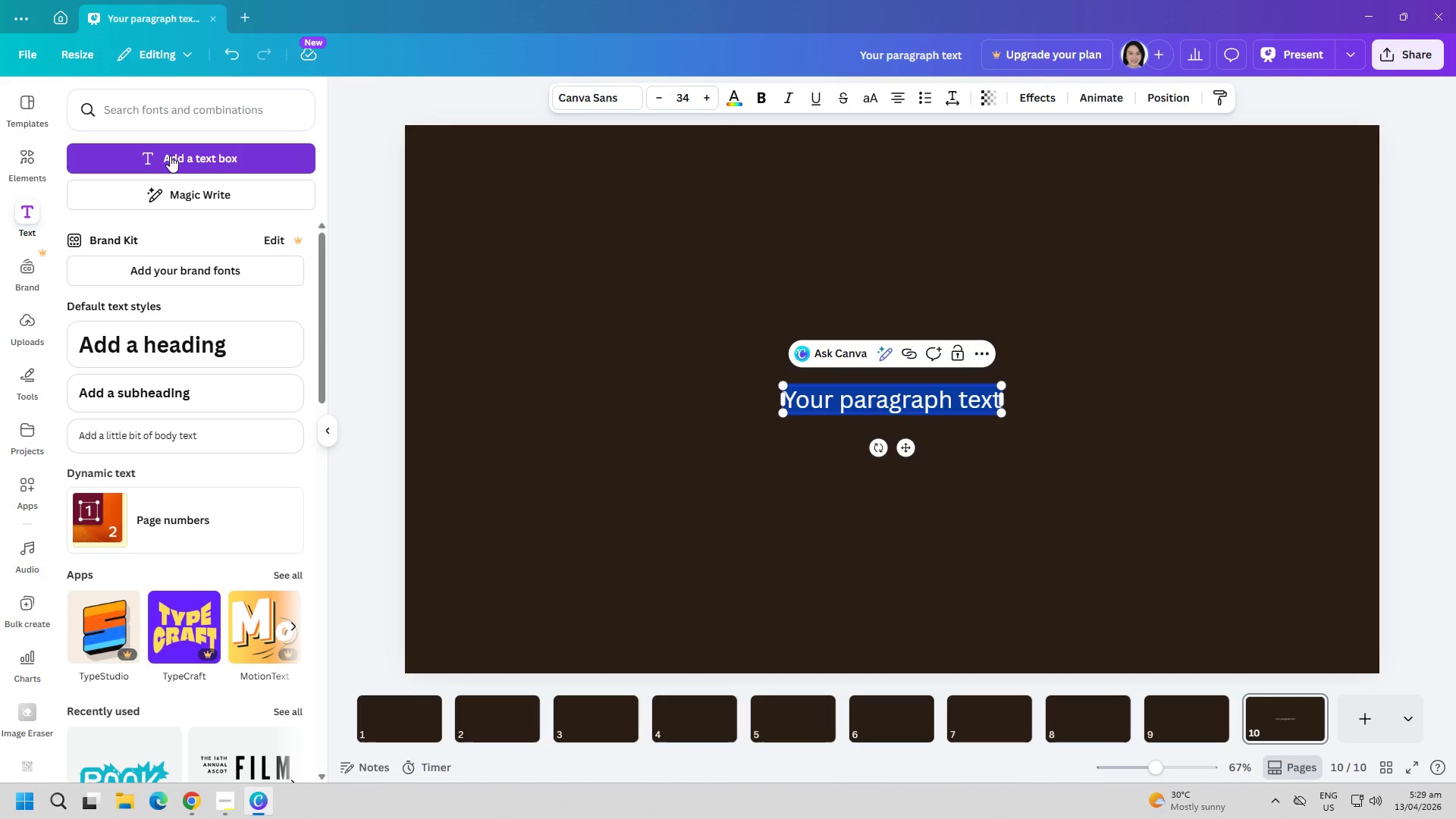 
type(2023 a)
key(Backspace)
type(Annual Impact Report)
 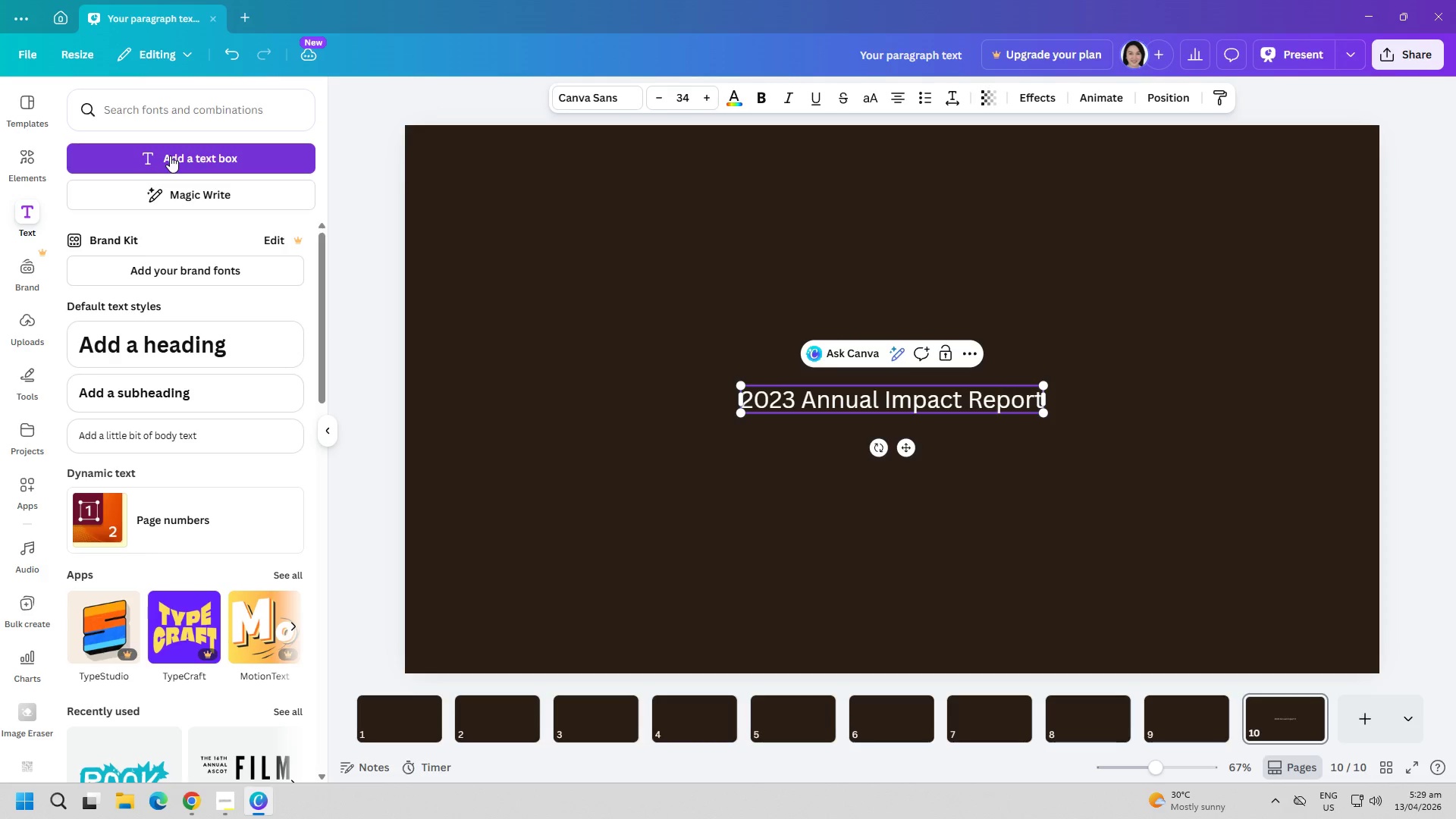 
key(Control+ControlLeft)
 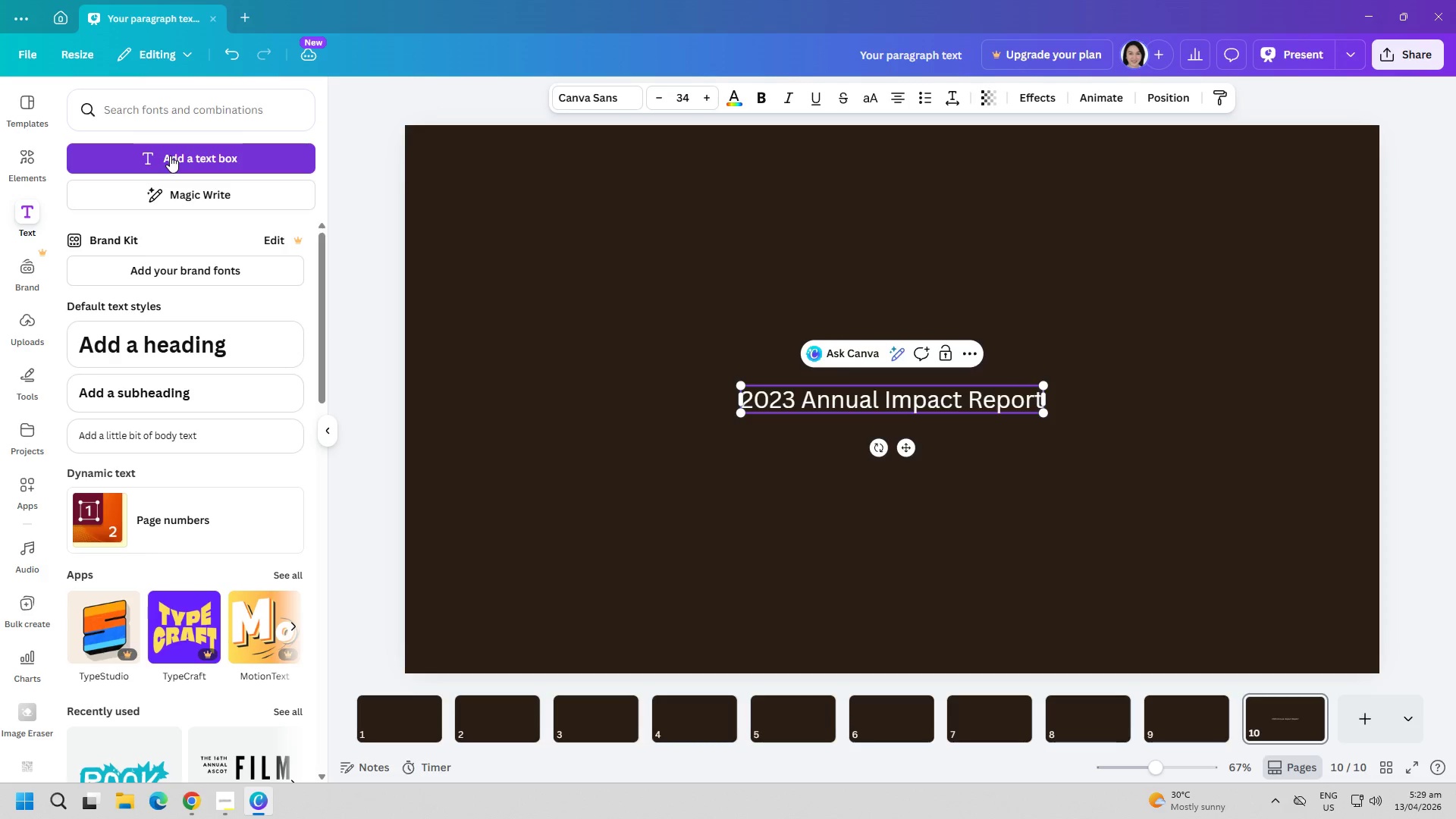 
key(Control+A)
 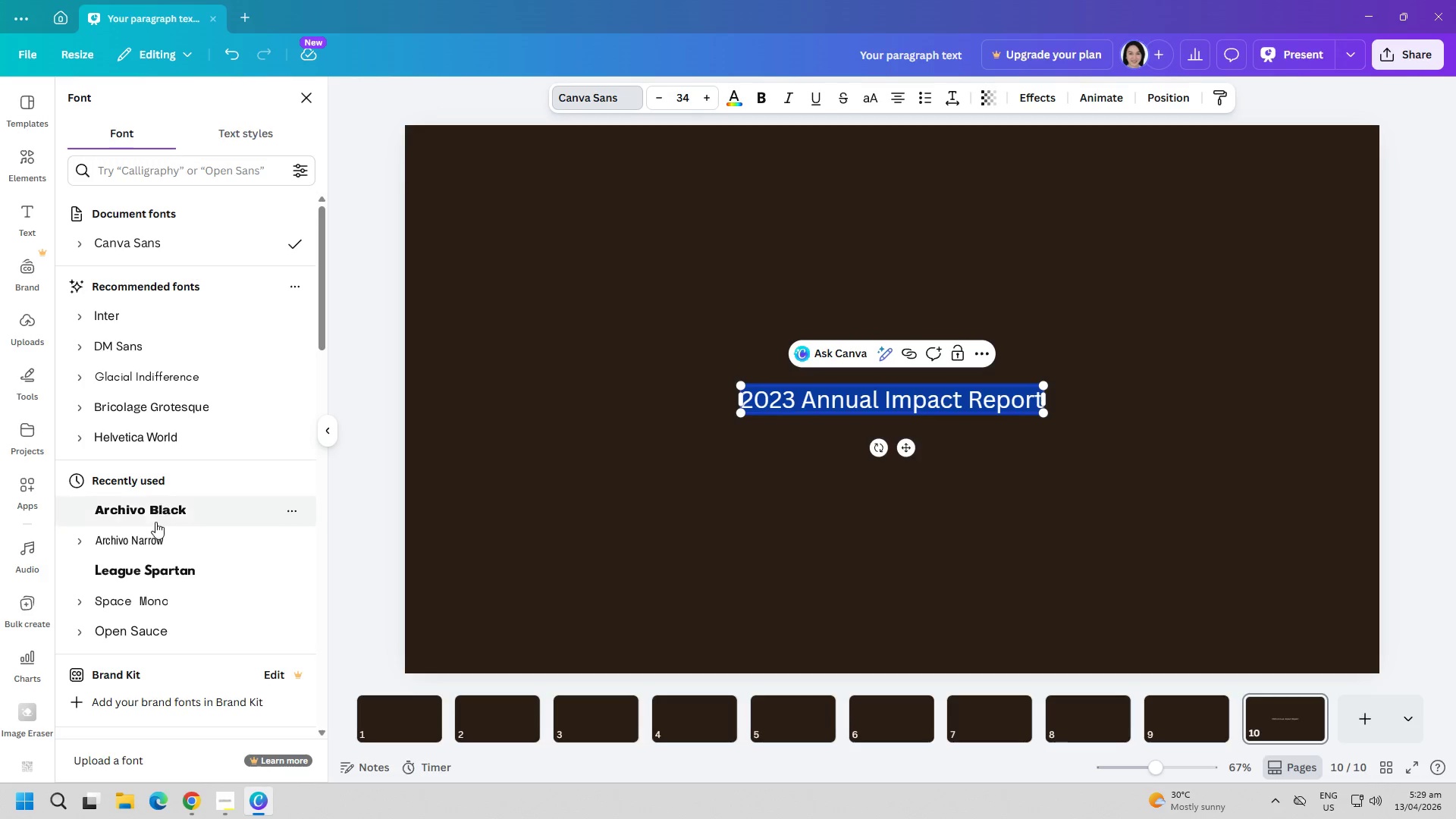 
left_click([175, 509])
 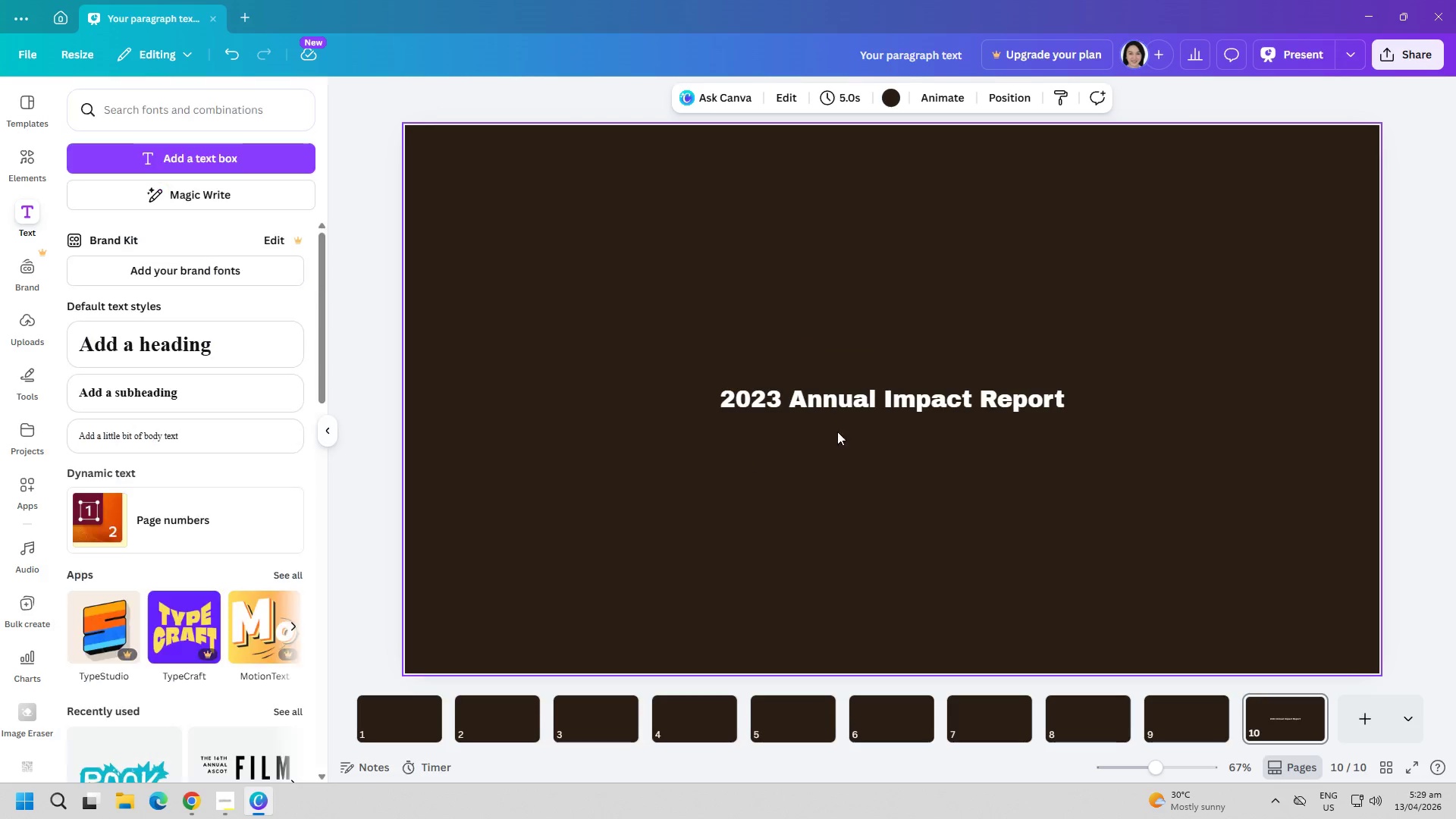 
double_click([874, 403])
 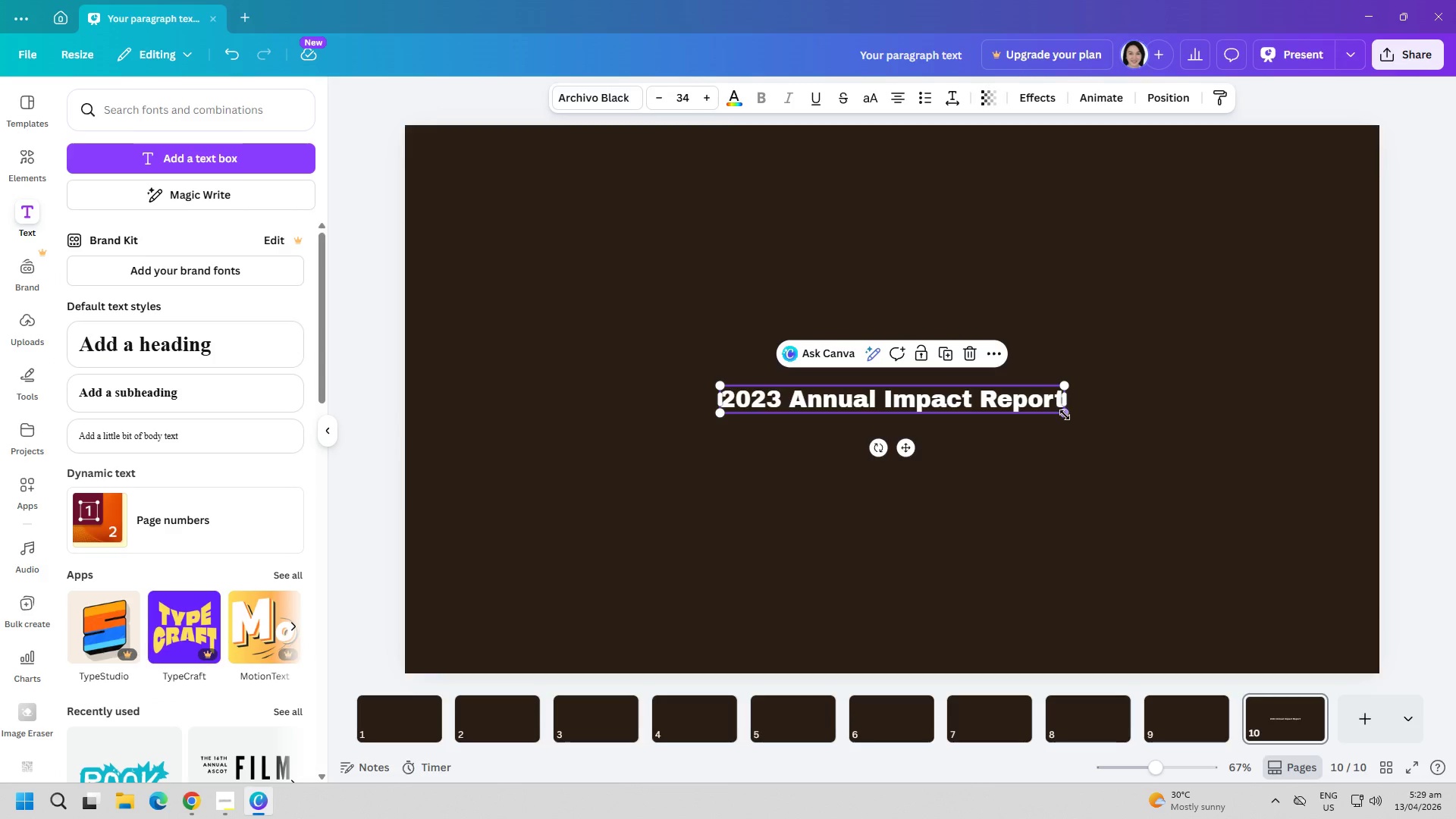 
left_click_drag(start_coordinate=[1065, 415], to_coordinate=[1181, 484])
 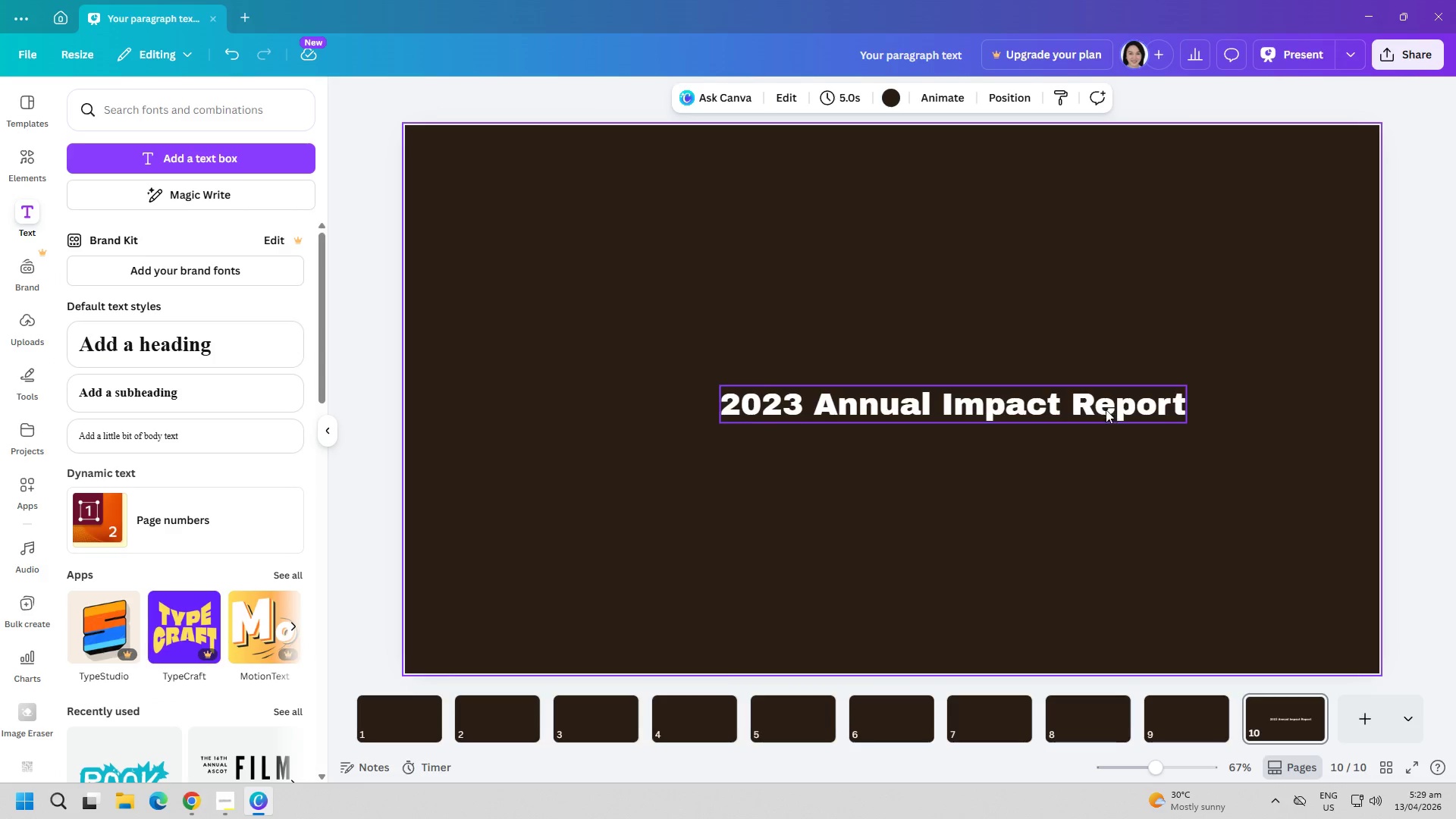 
left_click_drag(start_coordinate=[1087, 401], to_coordinate=[1013, 227])
 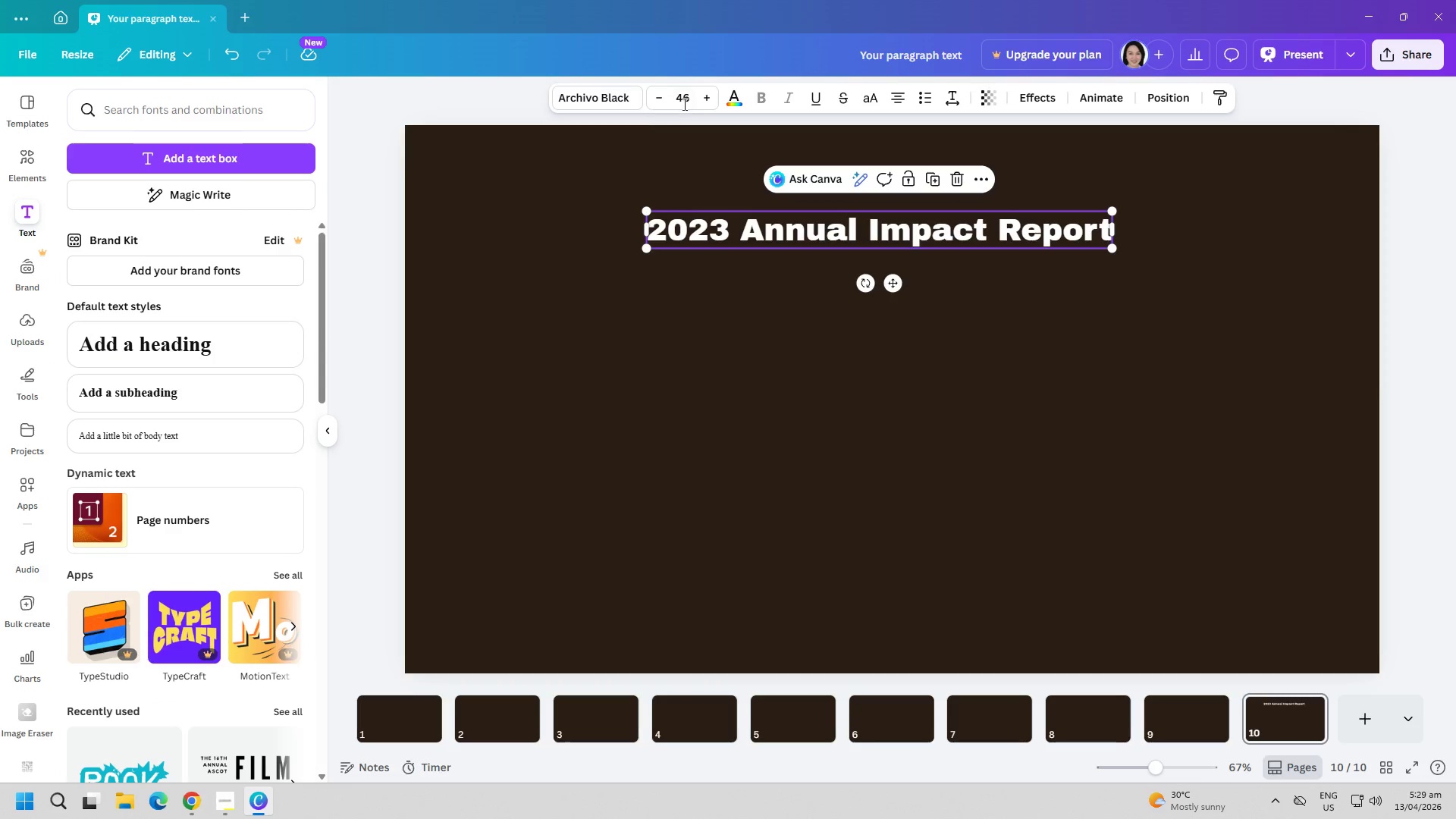 
left_click([731, 93])
 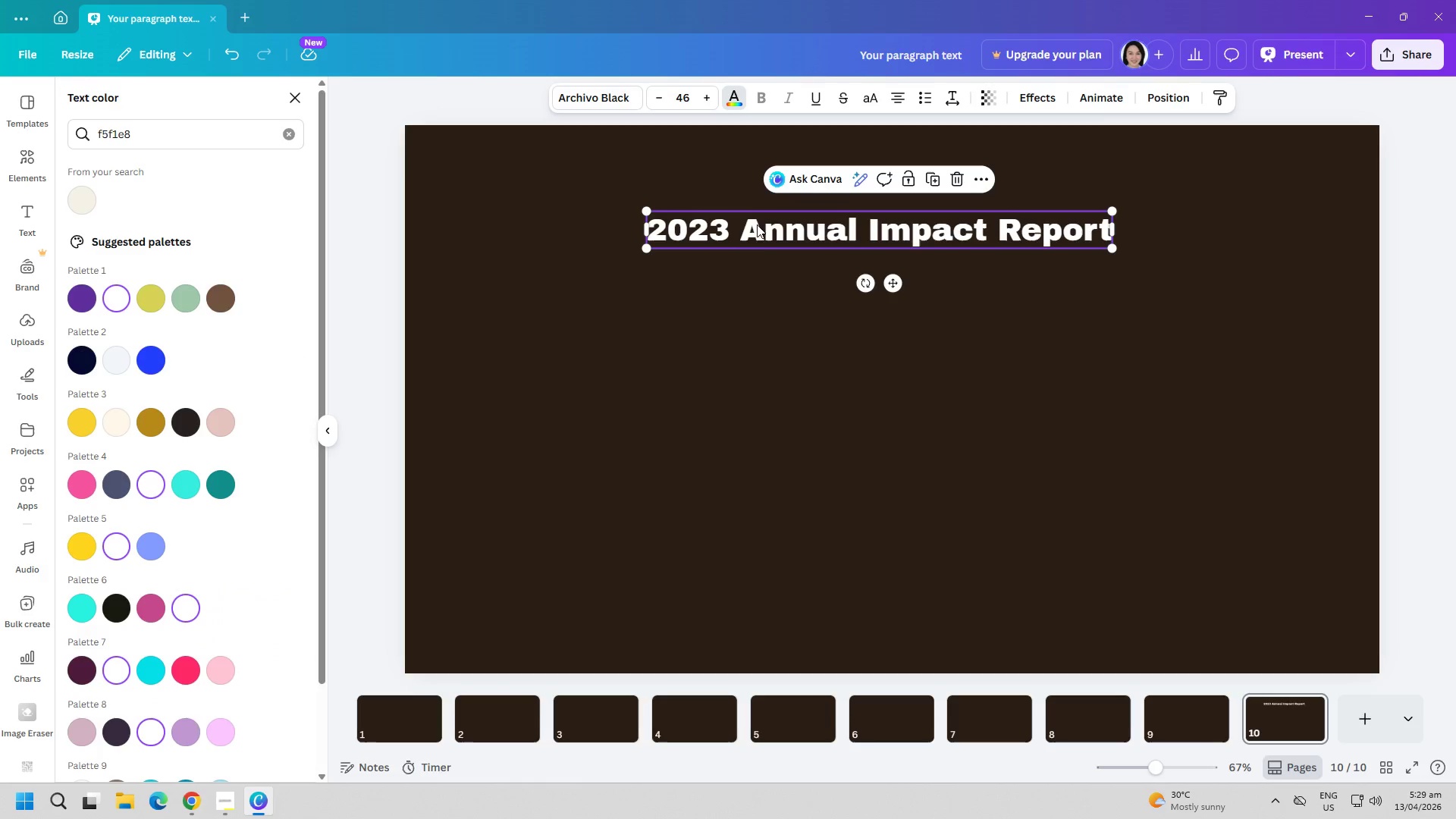 
double_click([757, 231])
 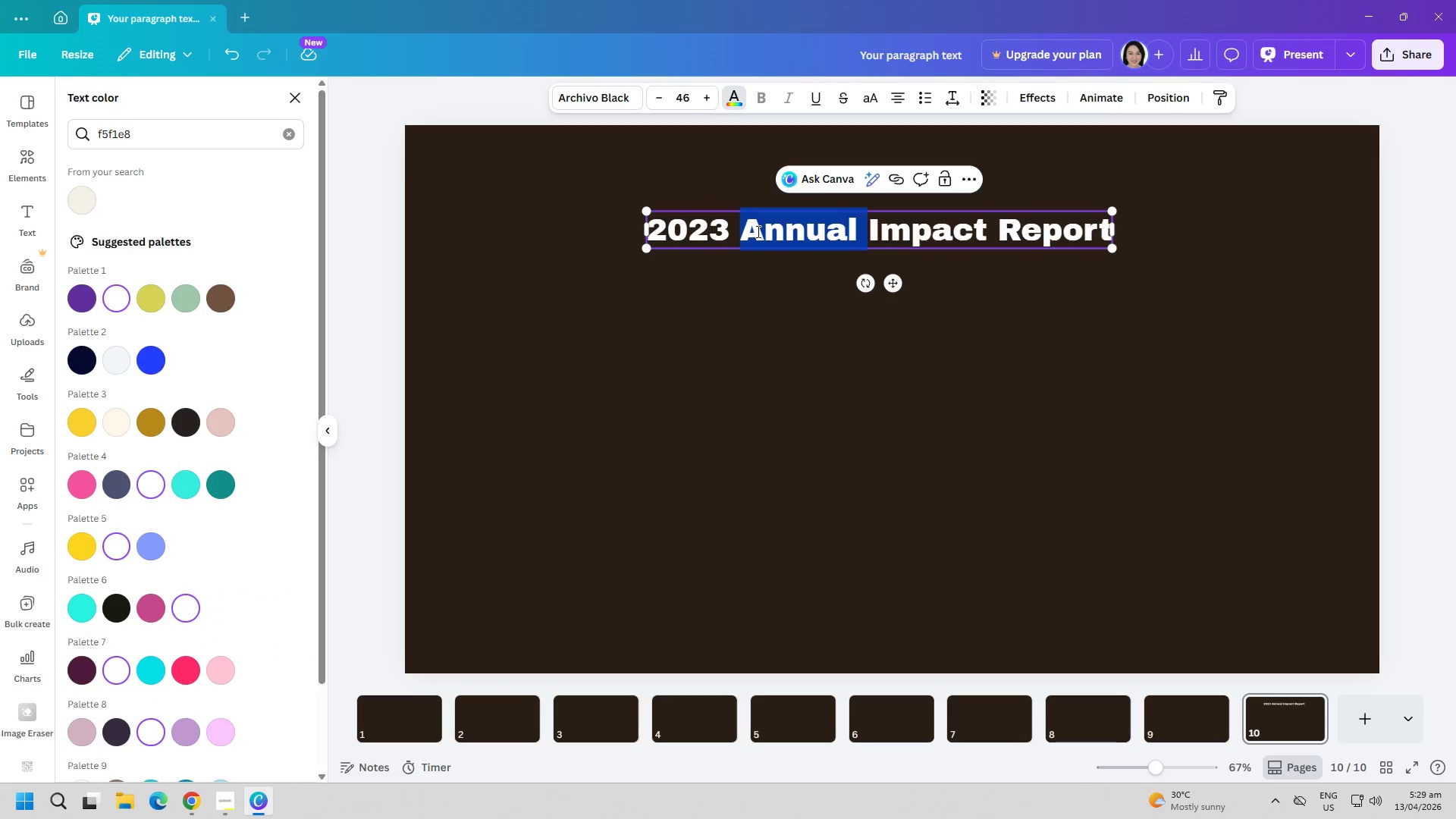 
triple_click([757, 231])
 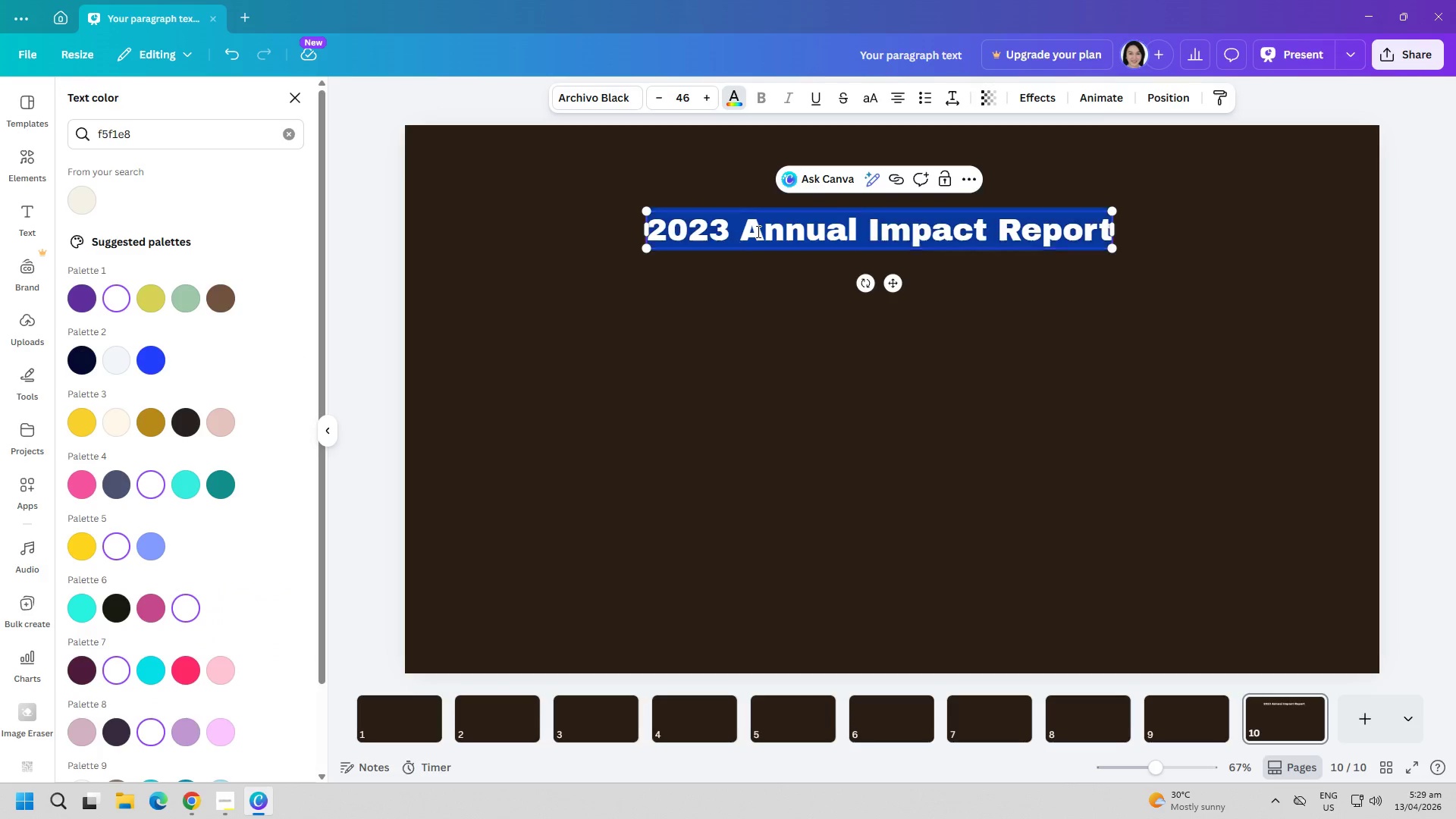 
key(Control+ControlLeft)
 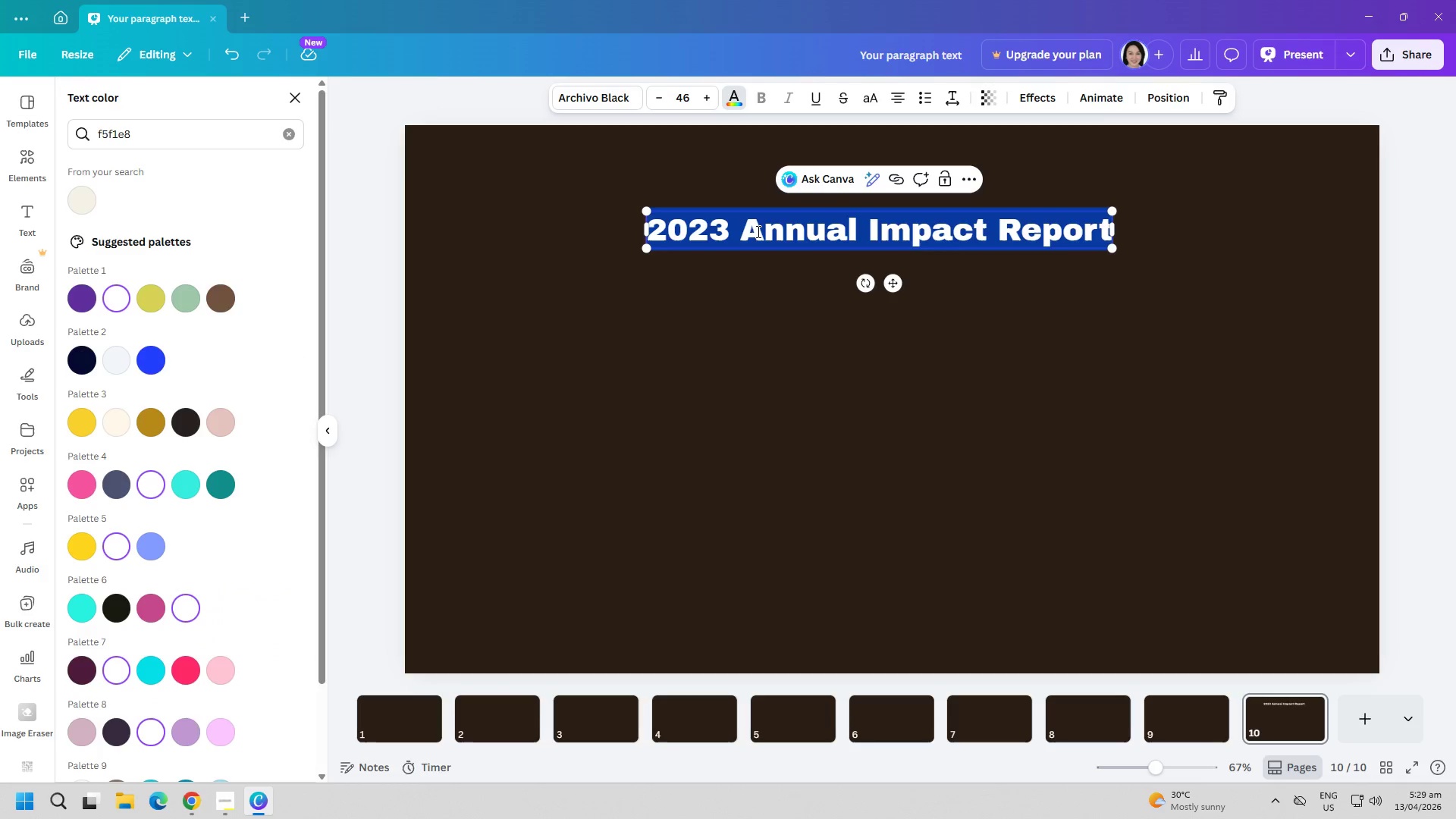 
key(Control+A)
 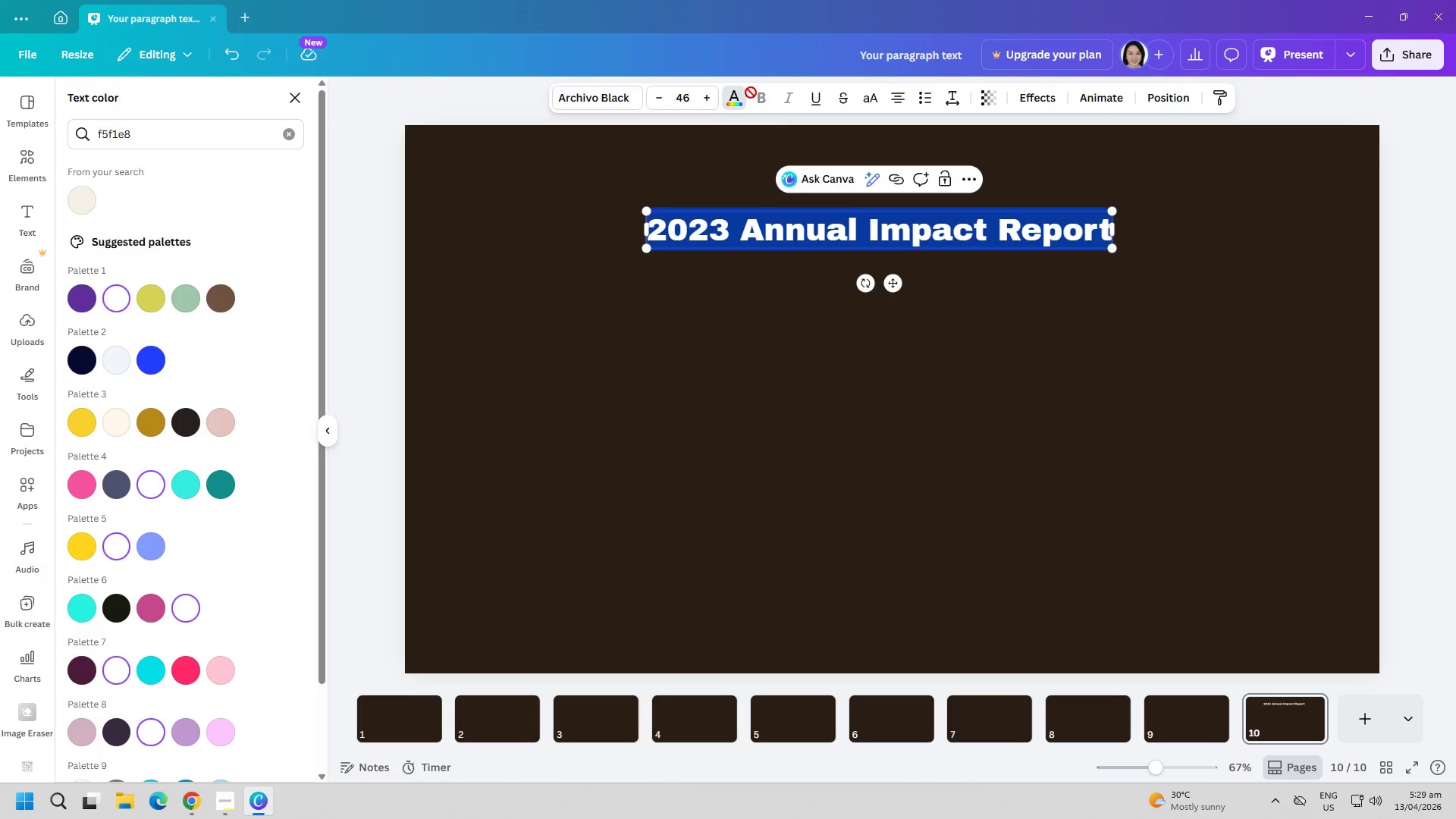 
left_click([739, 89])
 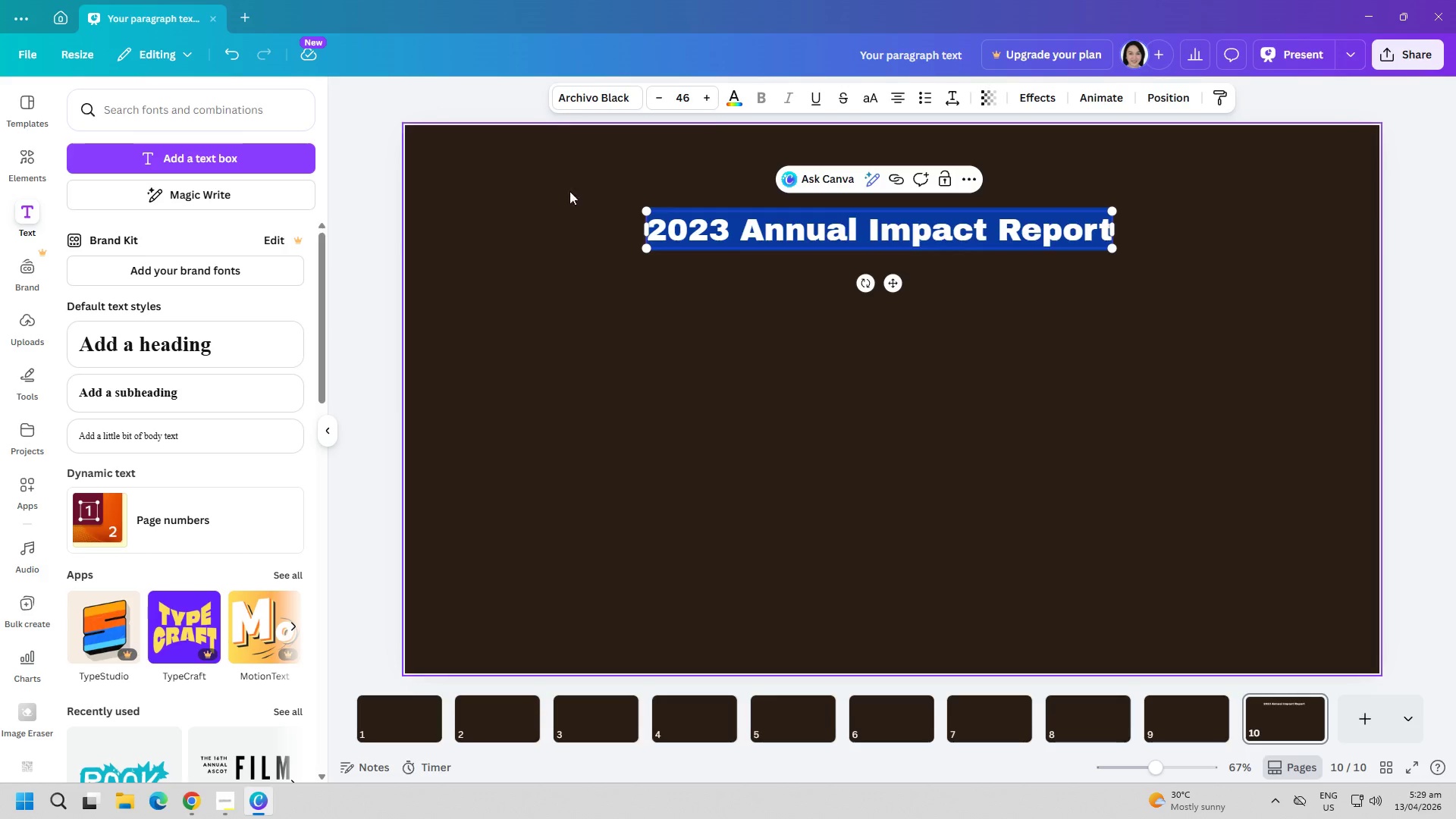 
left_click([733, 93])
 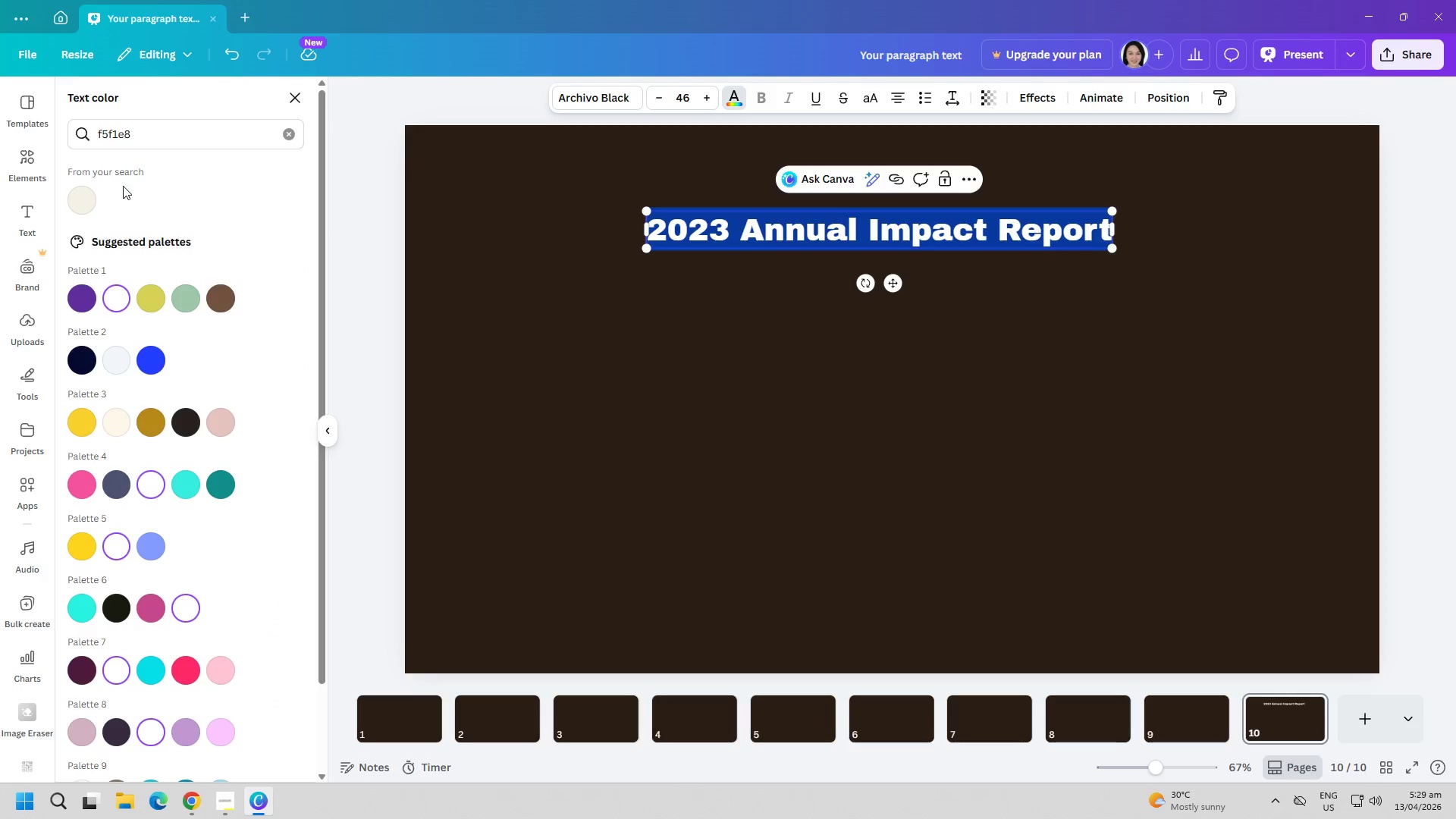 
left_click([87, 197])
 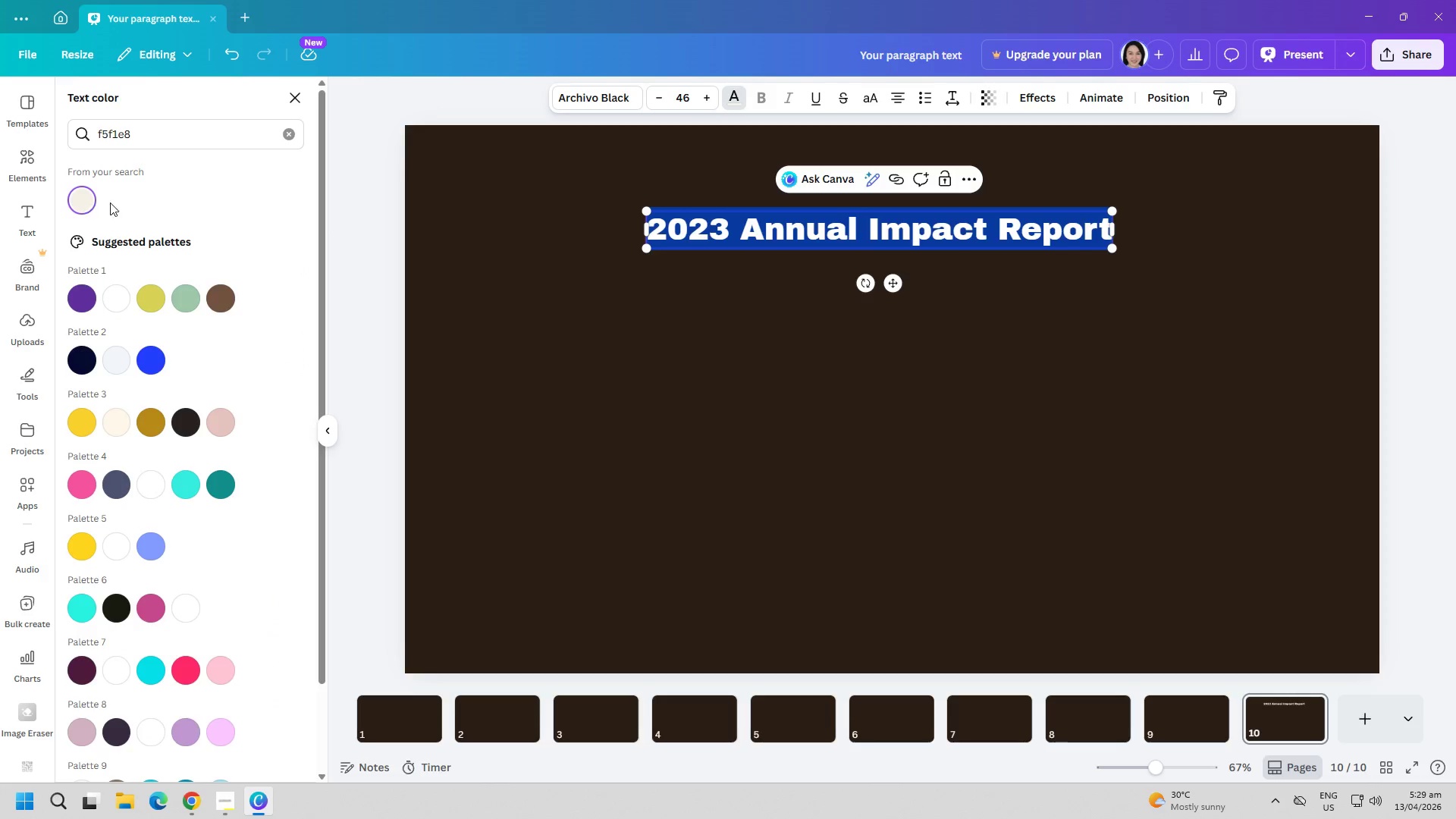 
left_click([612, 334])
 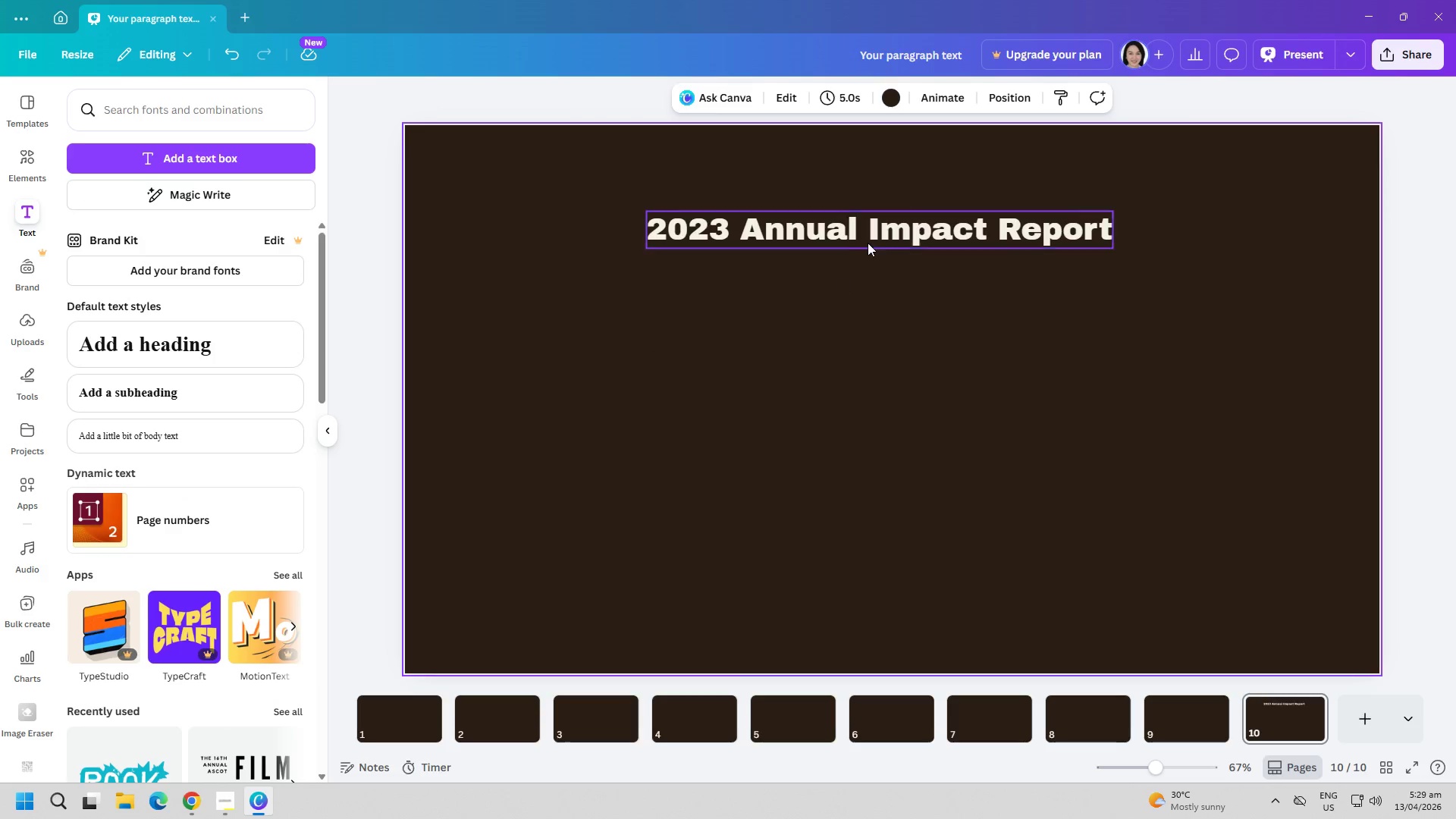 
double_click([873, 236])
 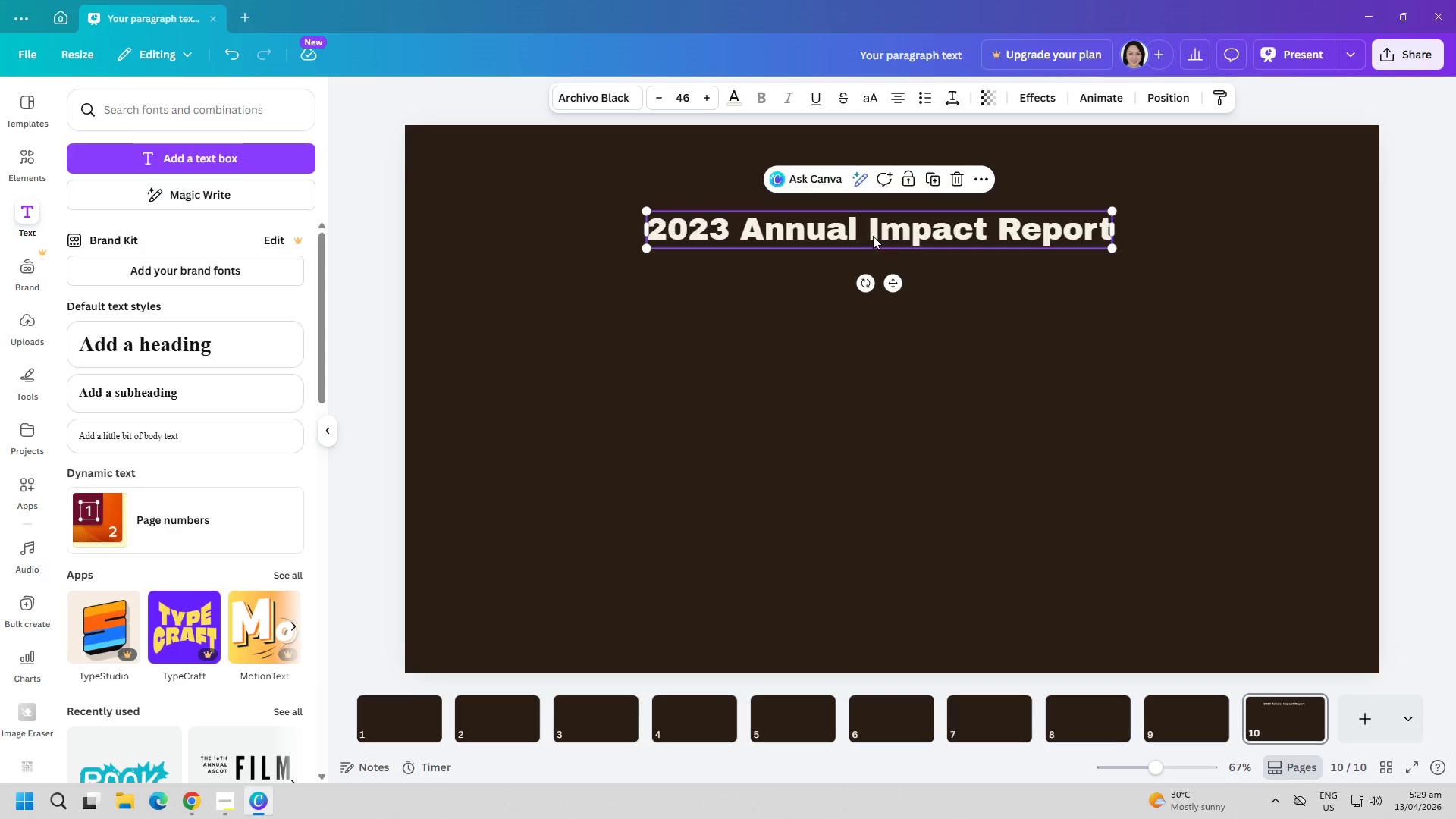 
triple_click([873, 236])
 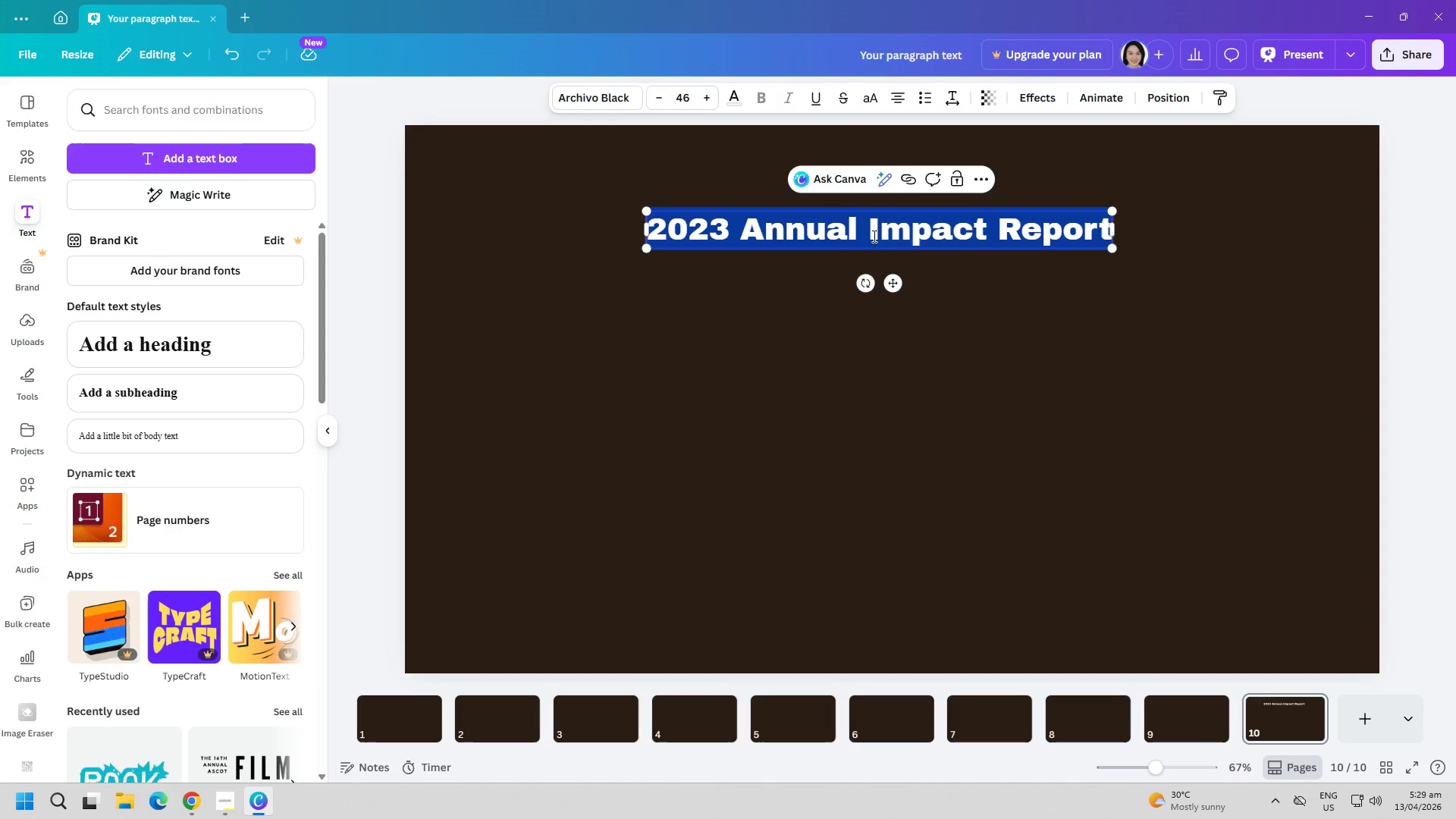 
key(Control+ControlLeft)
 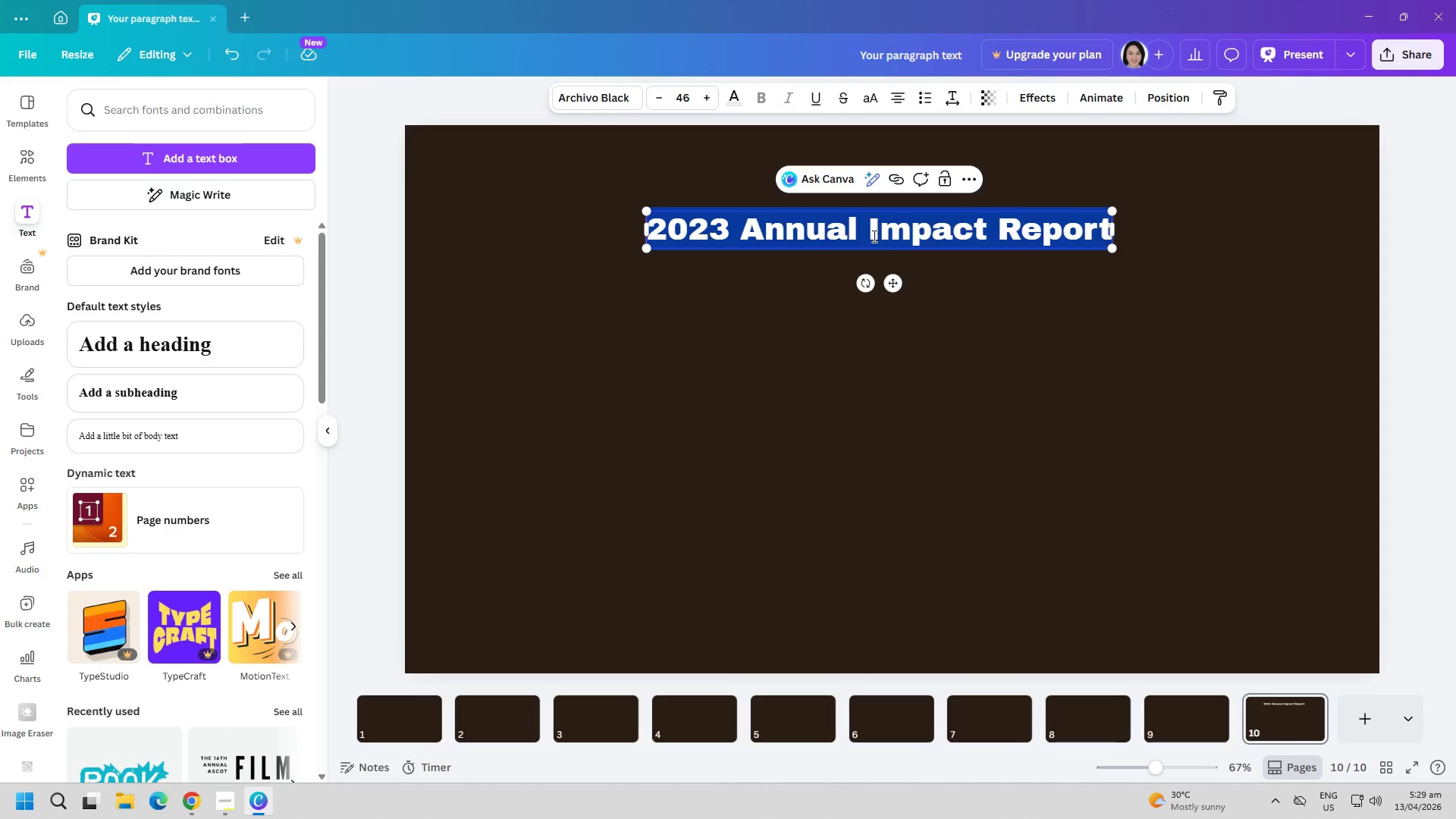 
key(Control+A)
 